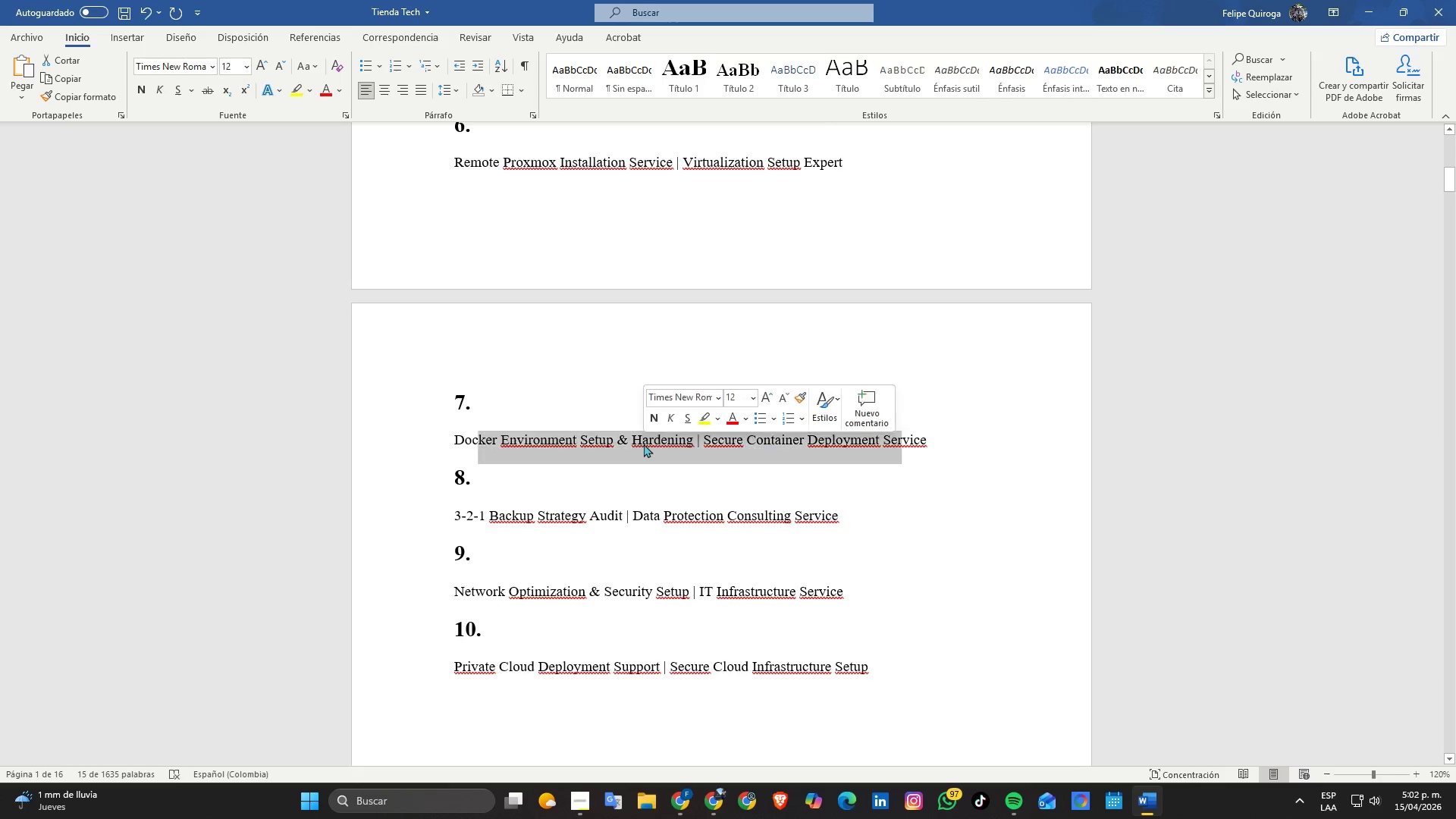 
key(Control+ControlLeft)
 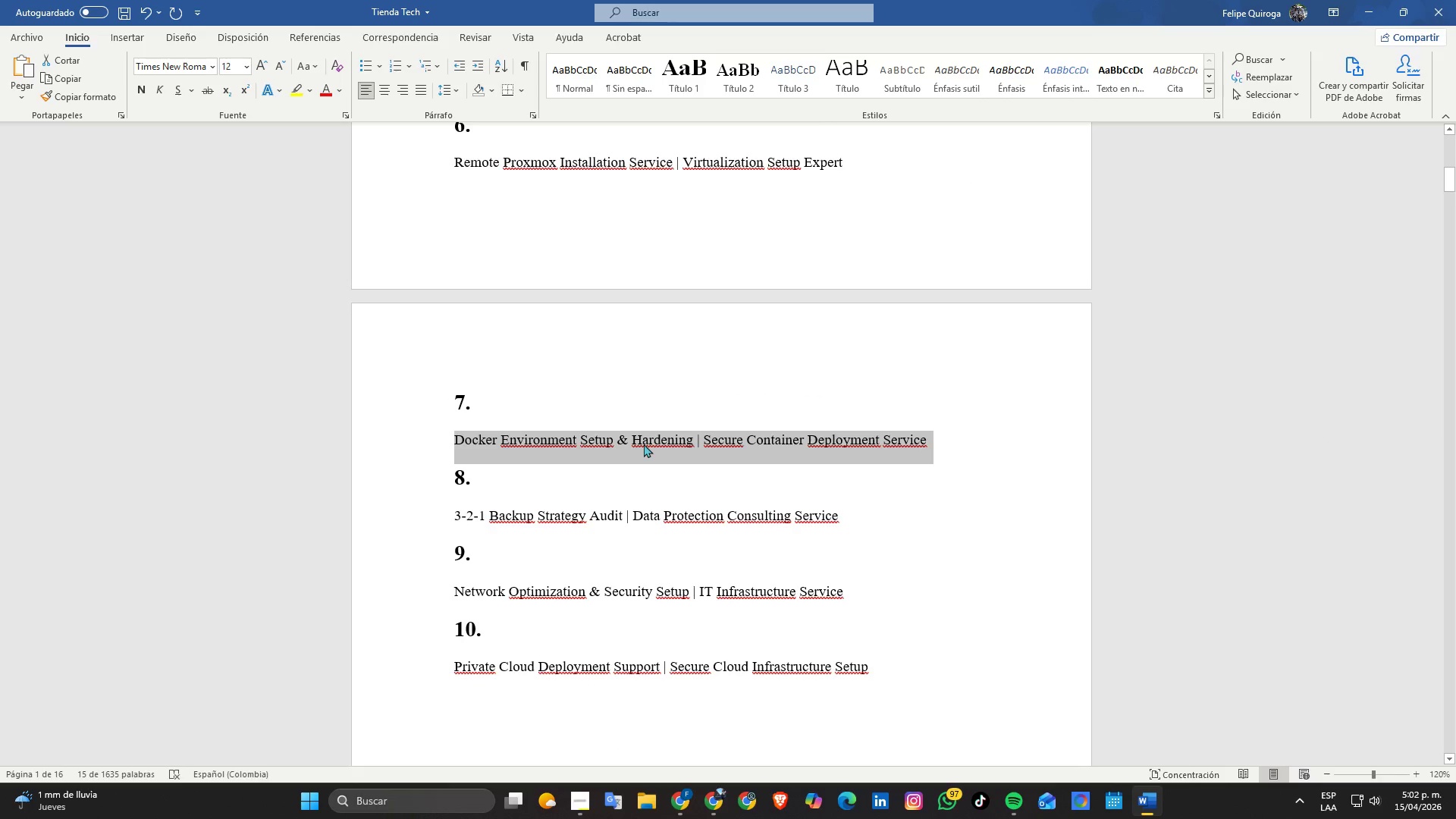 
key(Control+ControlLeft)
 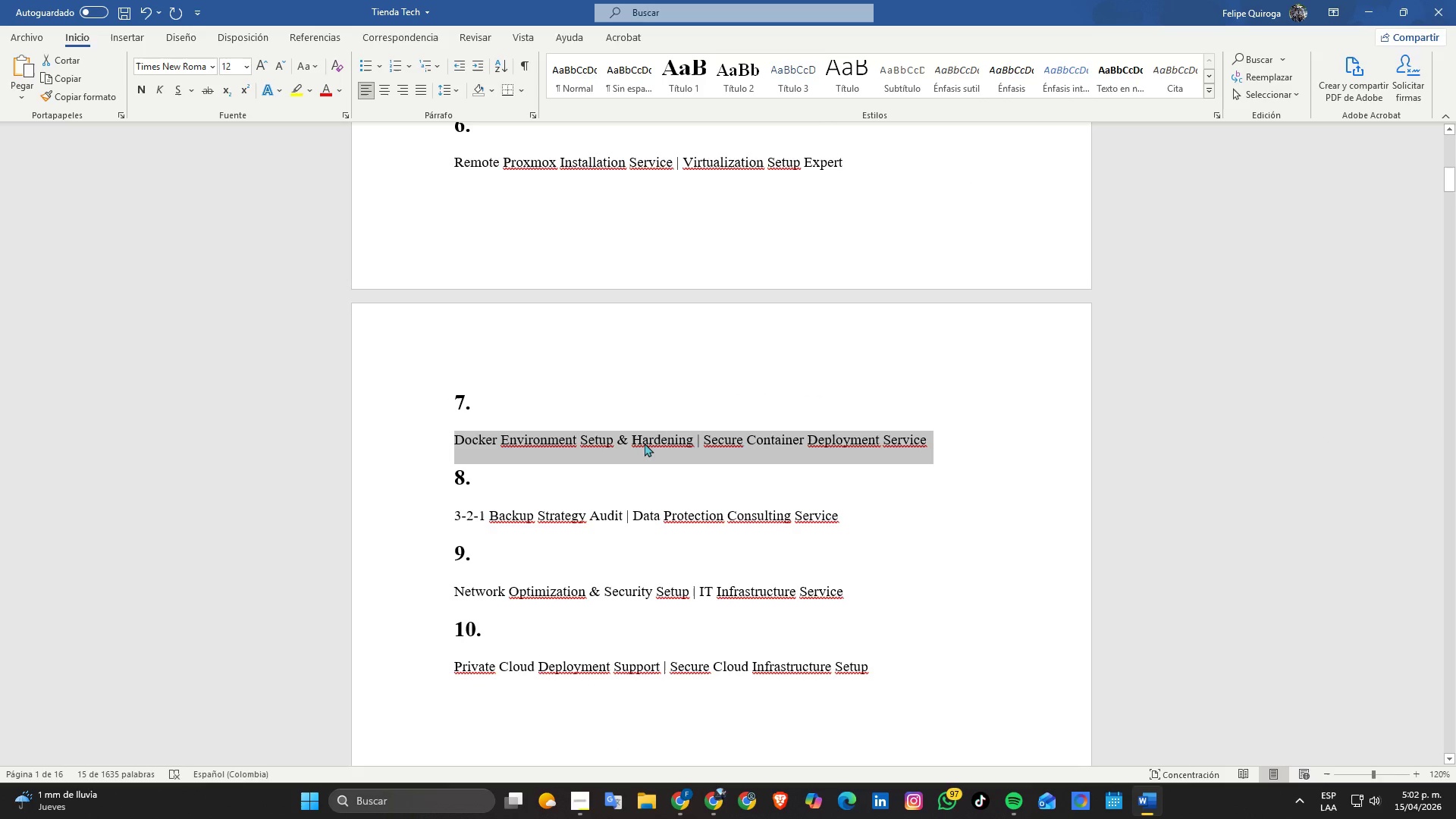 
key(Control+C)
 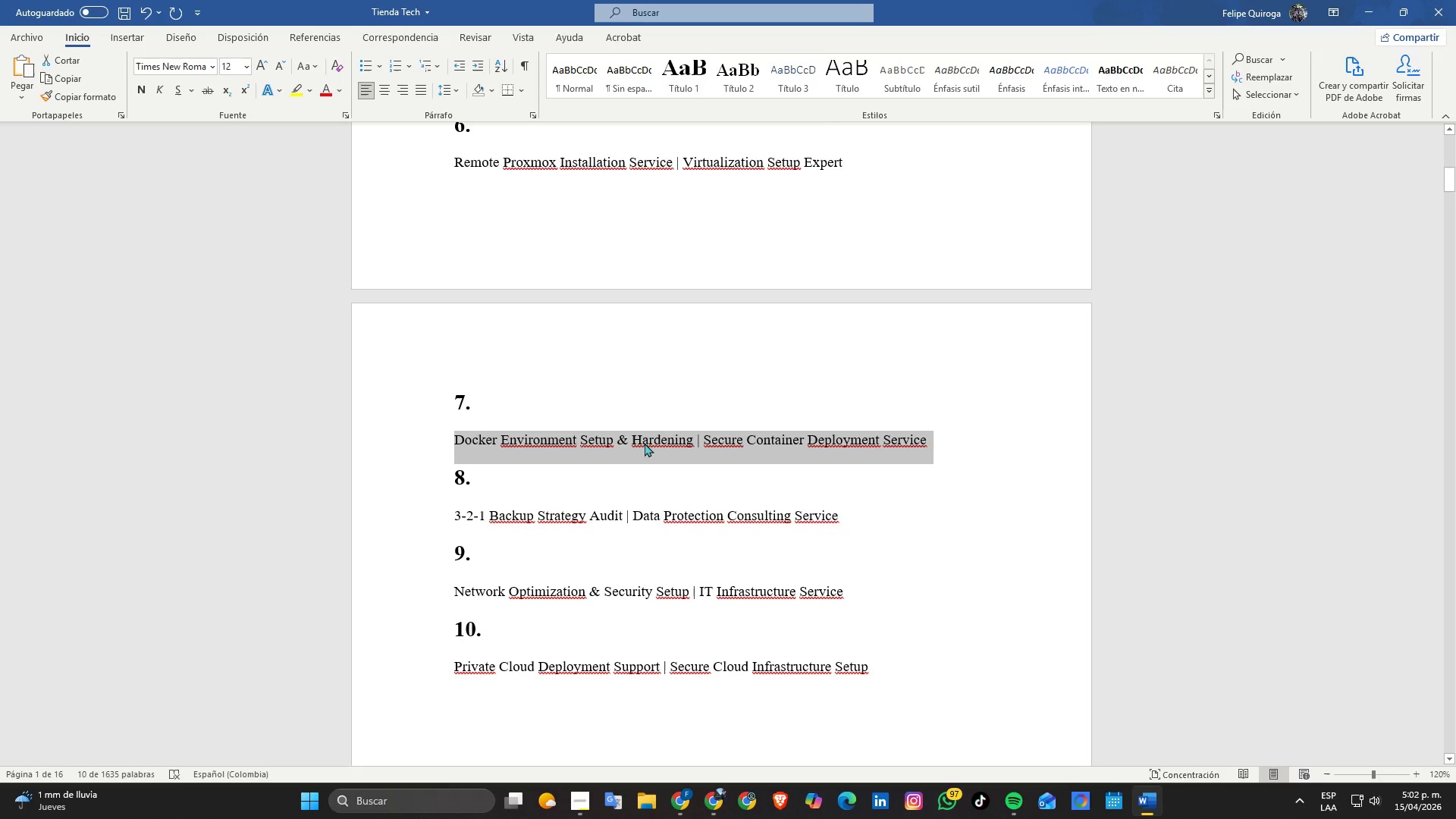 
key(Alt+Tab)
 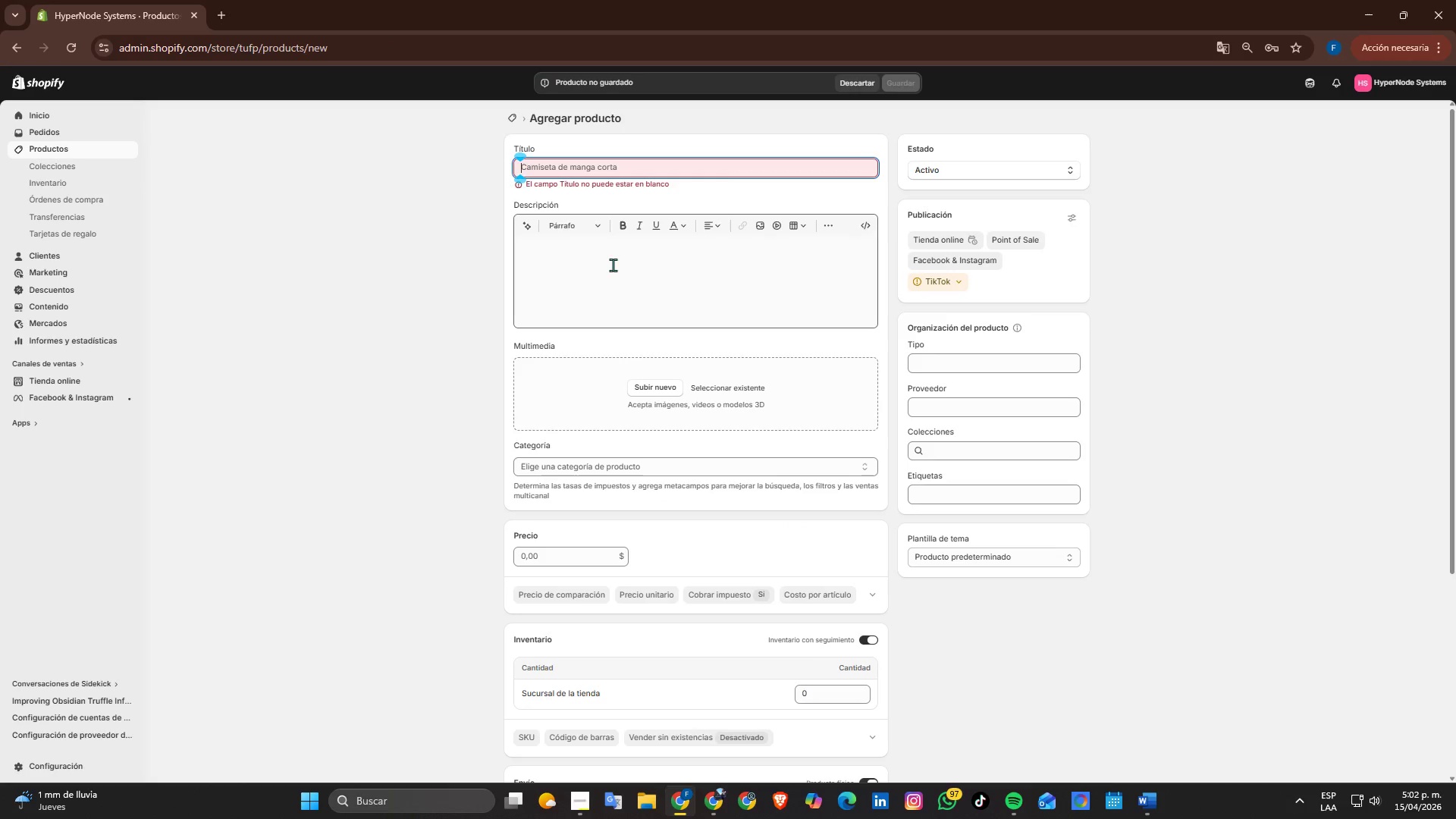 
key(Control+ControlLeft)
 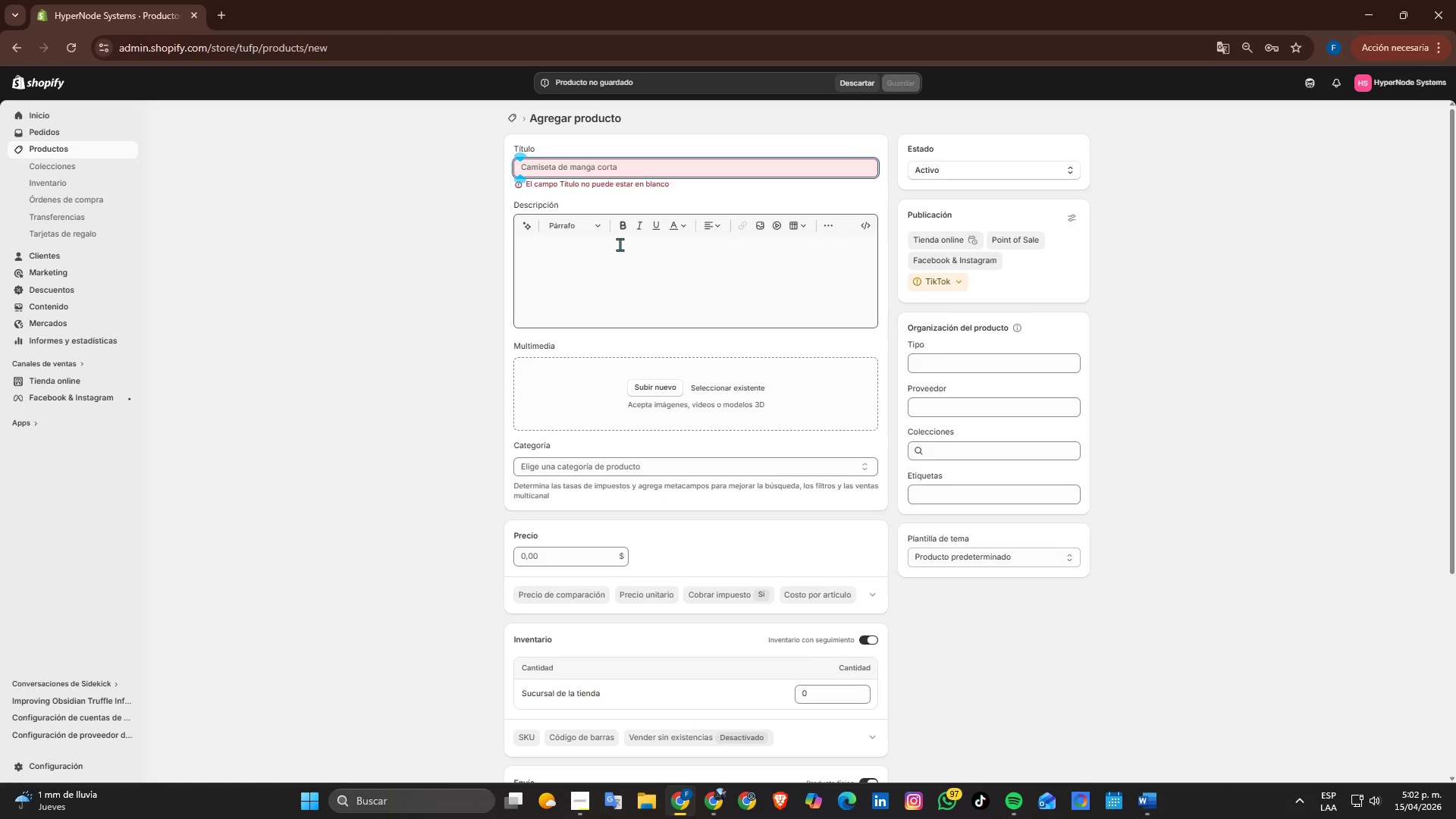 
key(Control+V)
 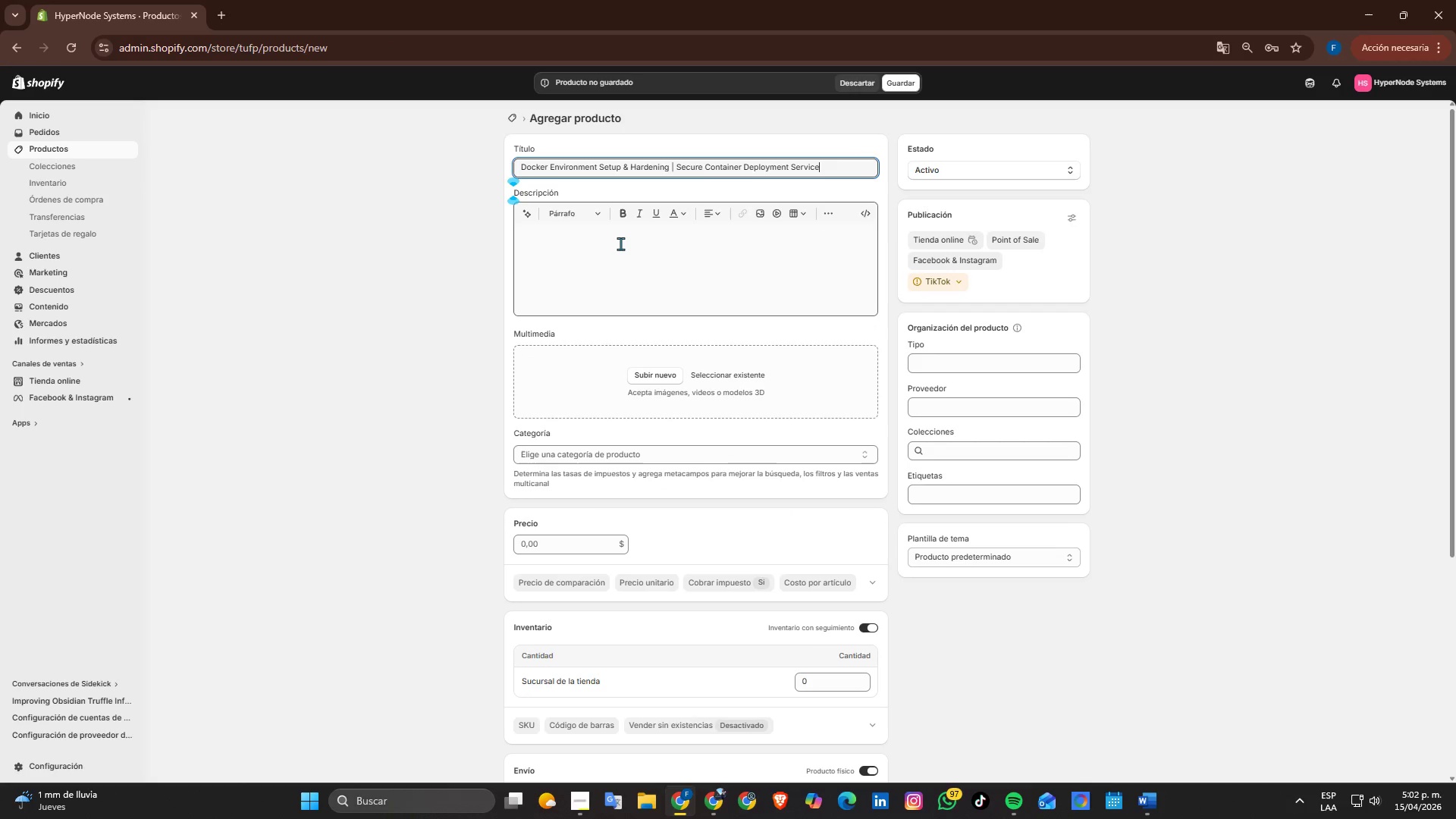 
key(Alt+AltLeft)
 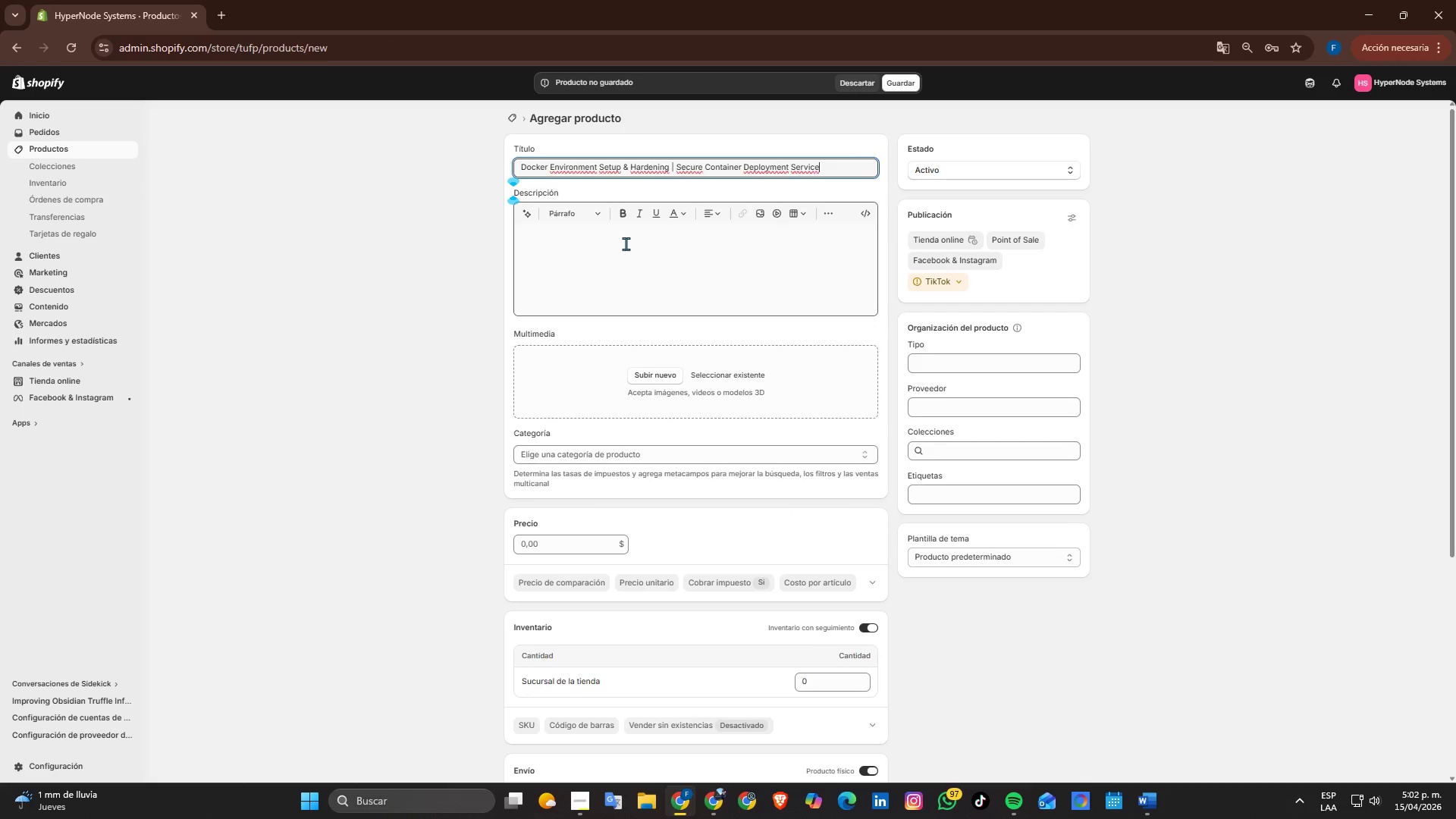 
key(Alt+Tab)
 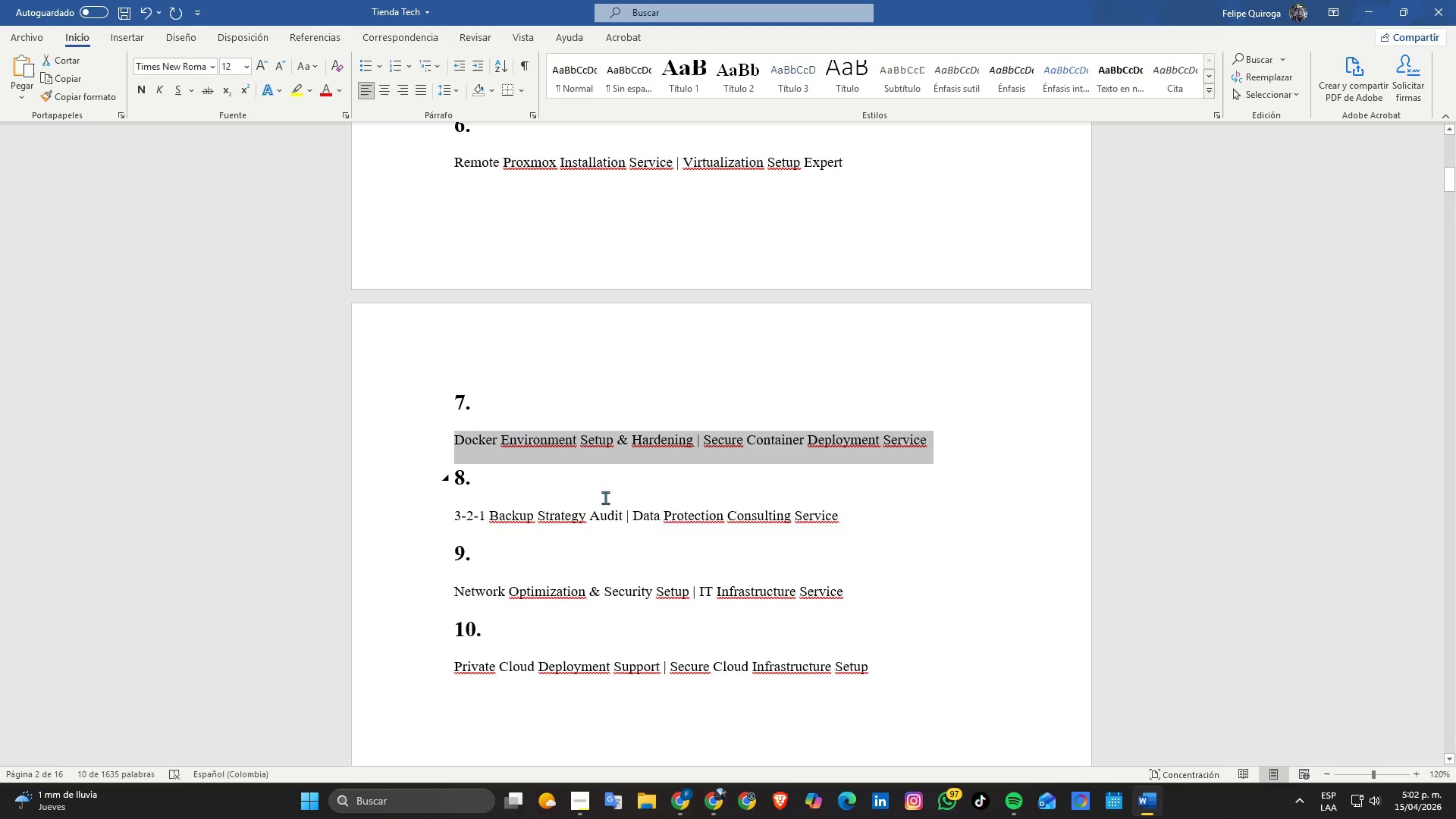 
scroll: coordinate [607, 465], scroll_direction: down, amount: 46.0
 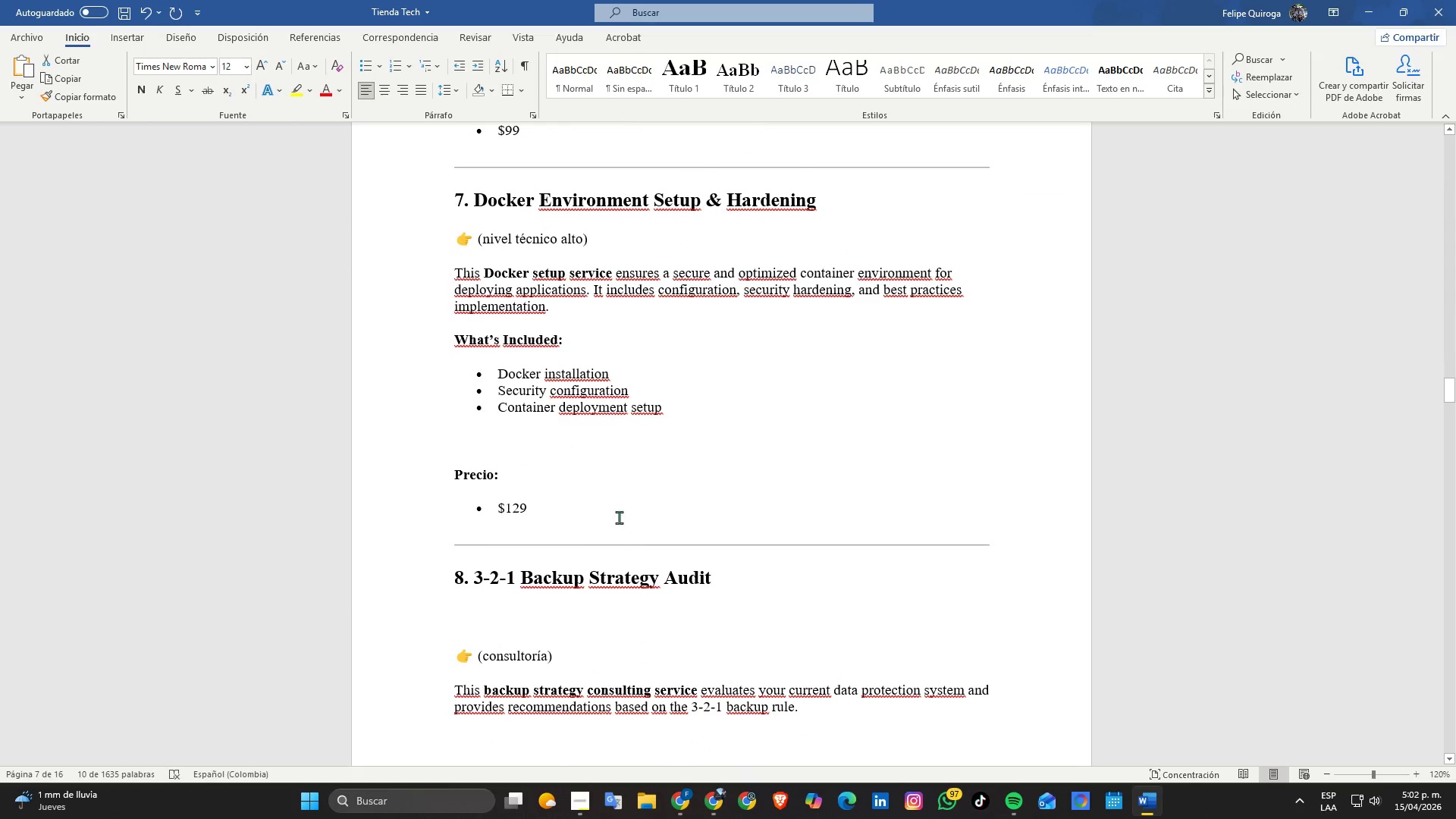 
left_click_drag(start_coordinate=[722, 425], to_coordinate=[454, 268])
 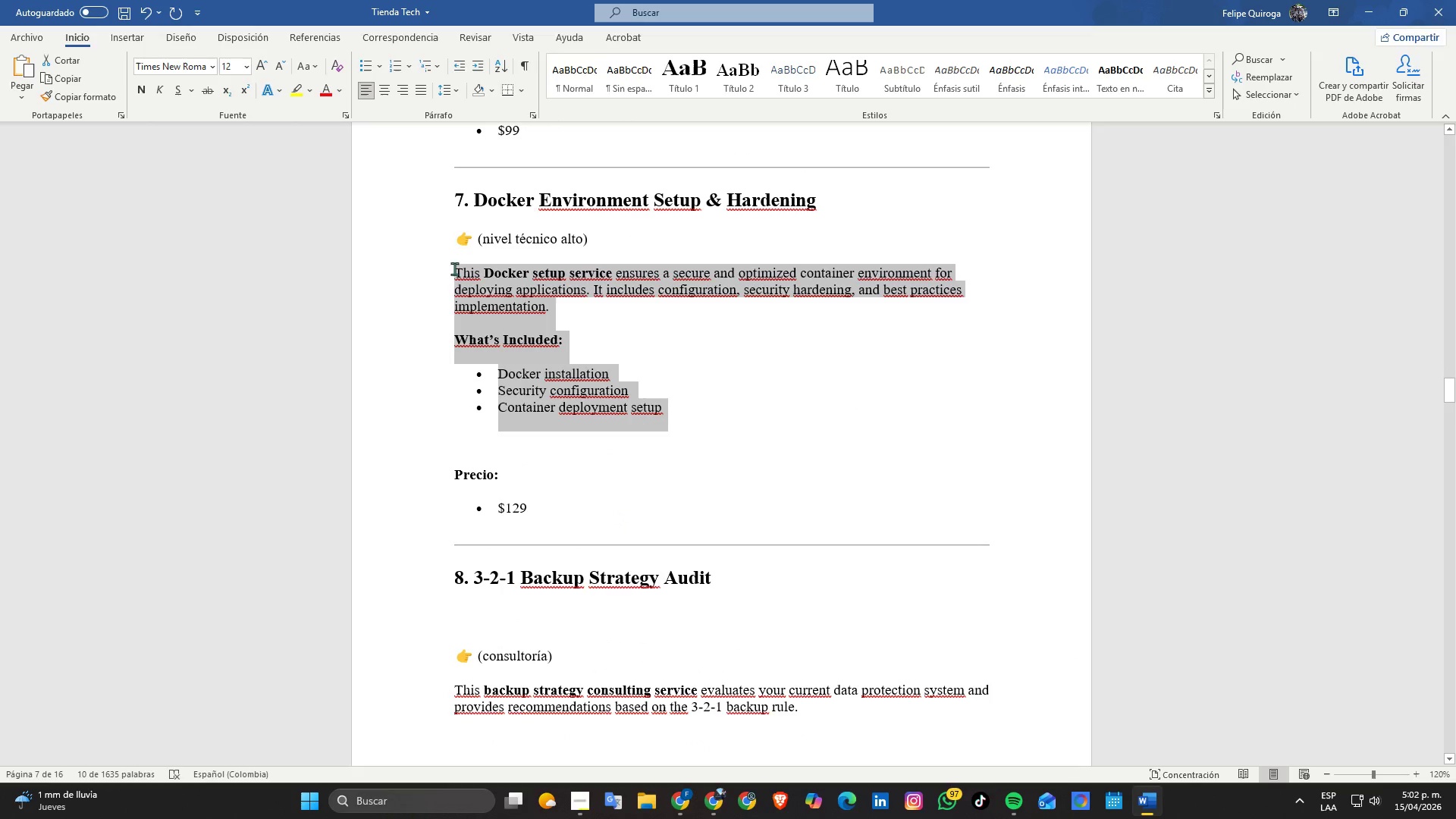 
key(Control+ControlLeft)
 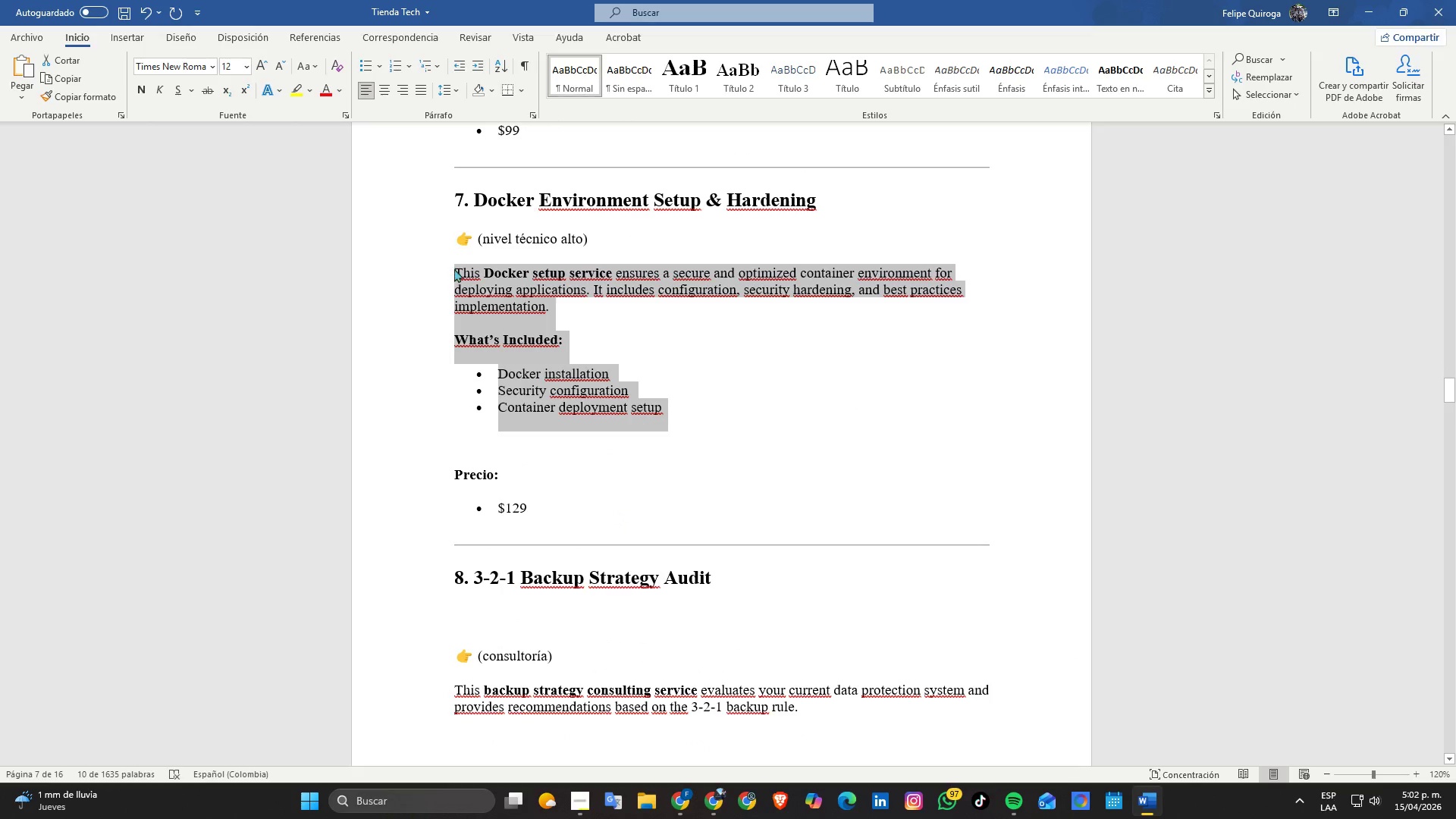 
key(Control+C)
 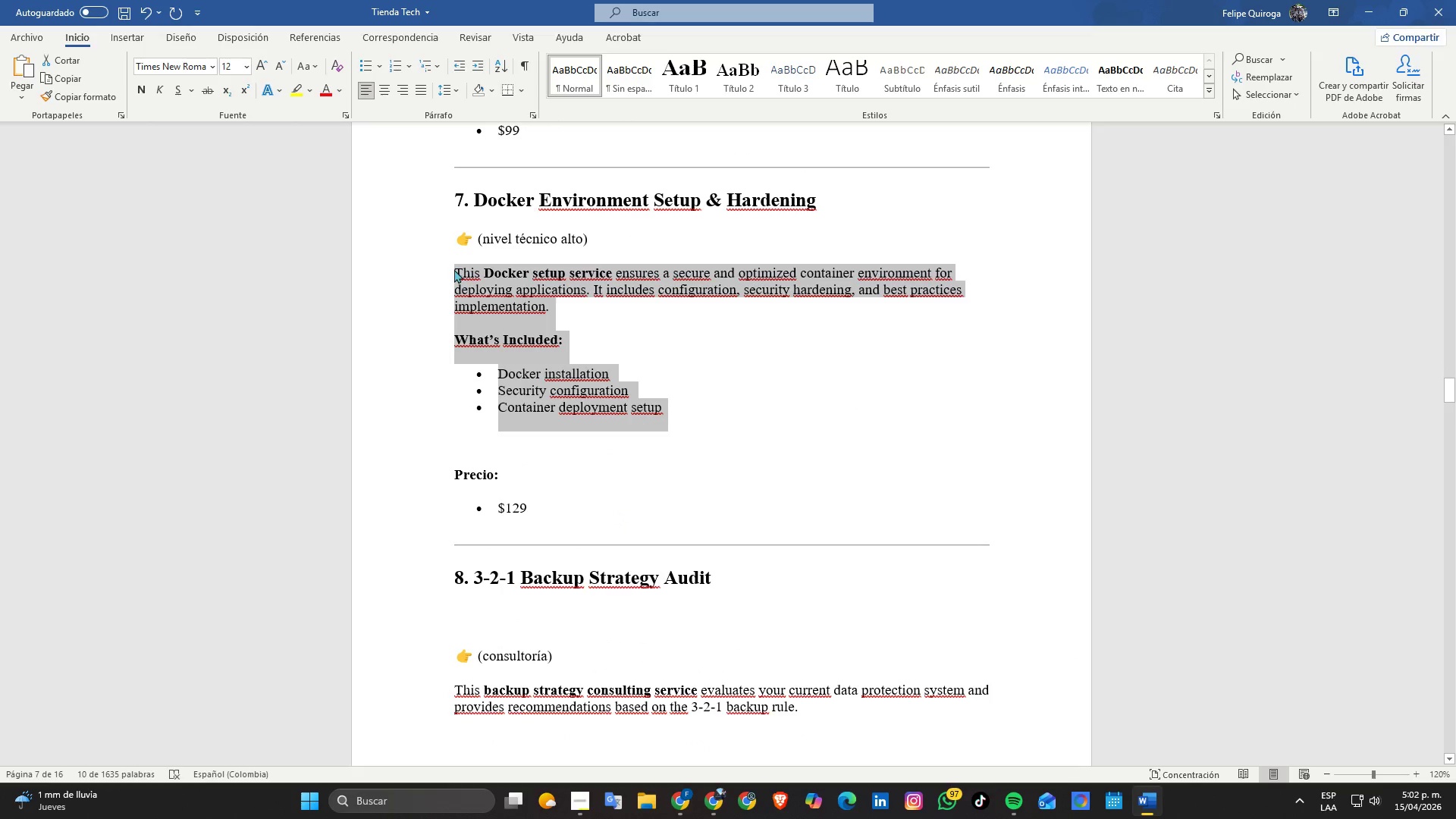 
key(Alt+AltLeft)
 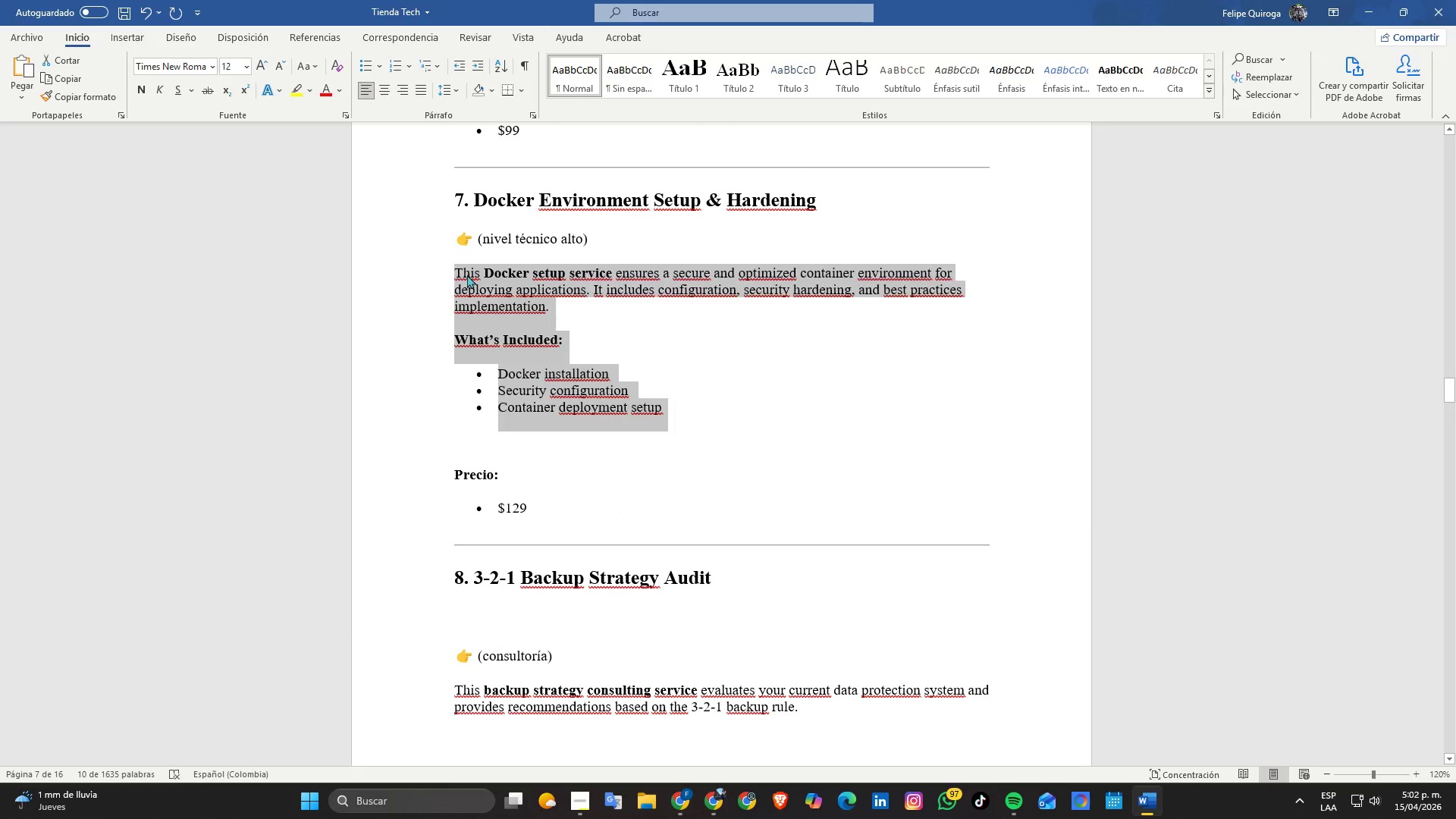 
key(Alt+Tab)
 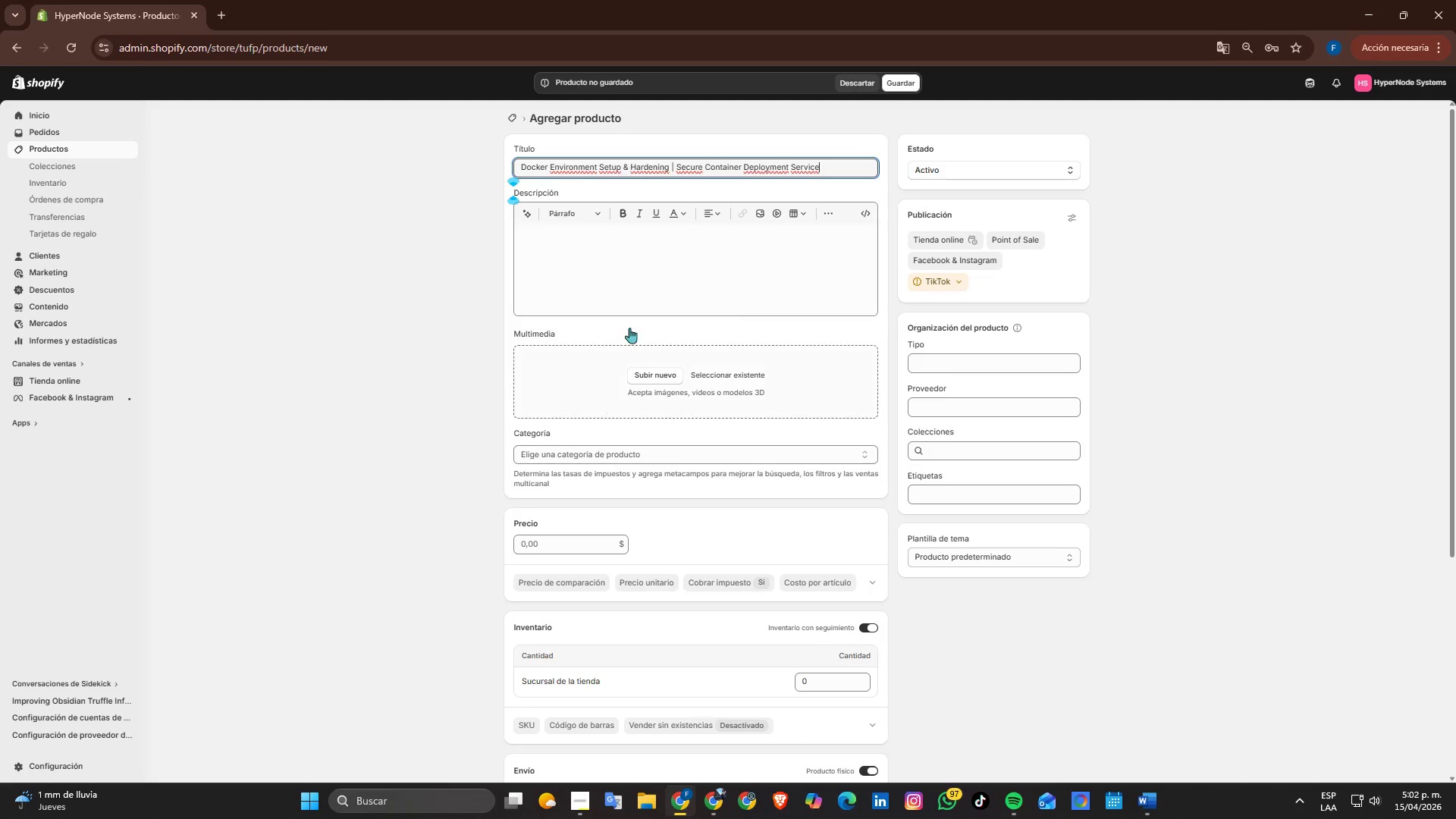 
left_click([620, 267])
 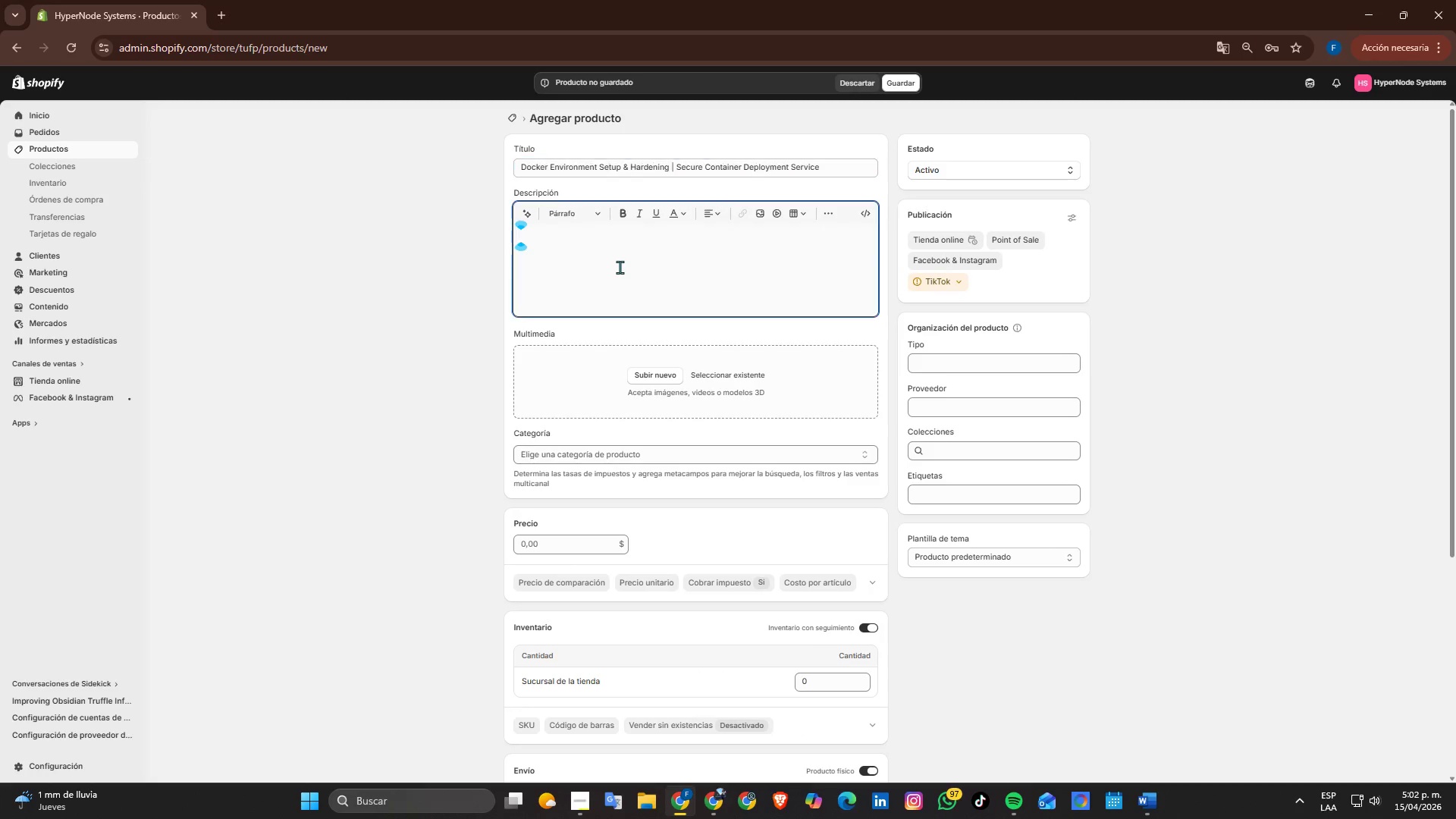 
key(Control+ControlLeft)
 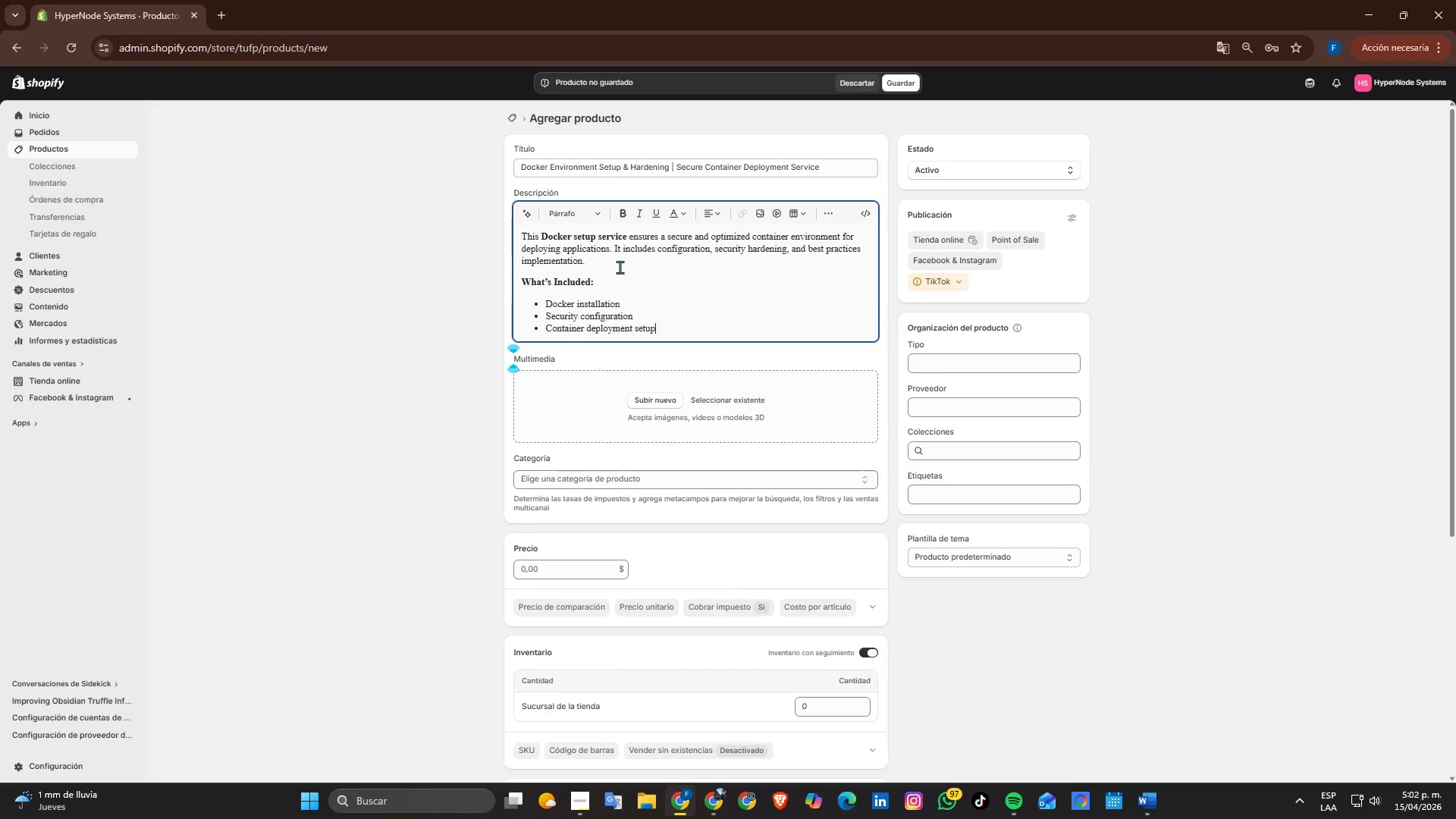 
key(Control+V)
 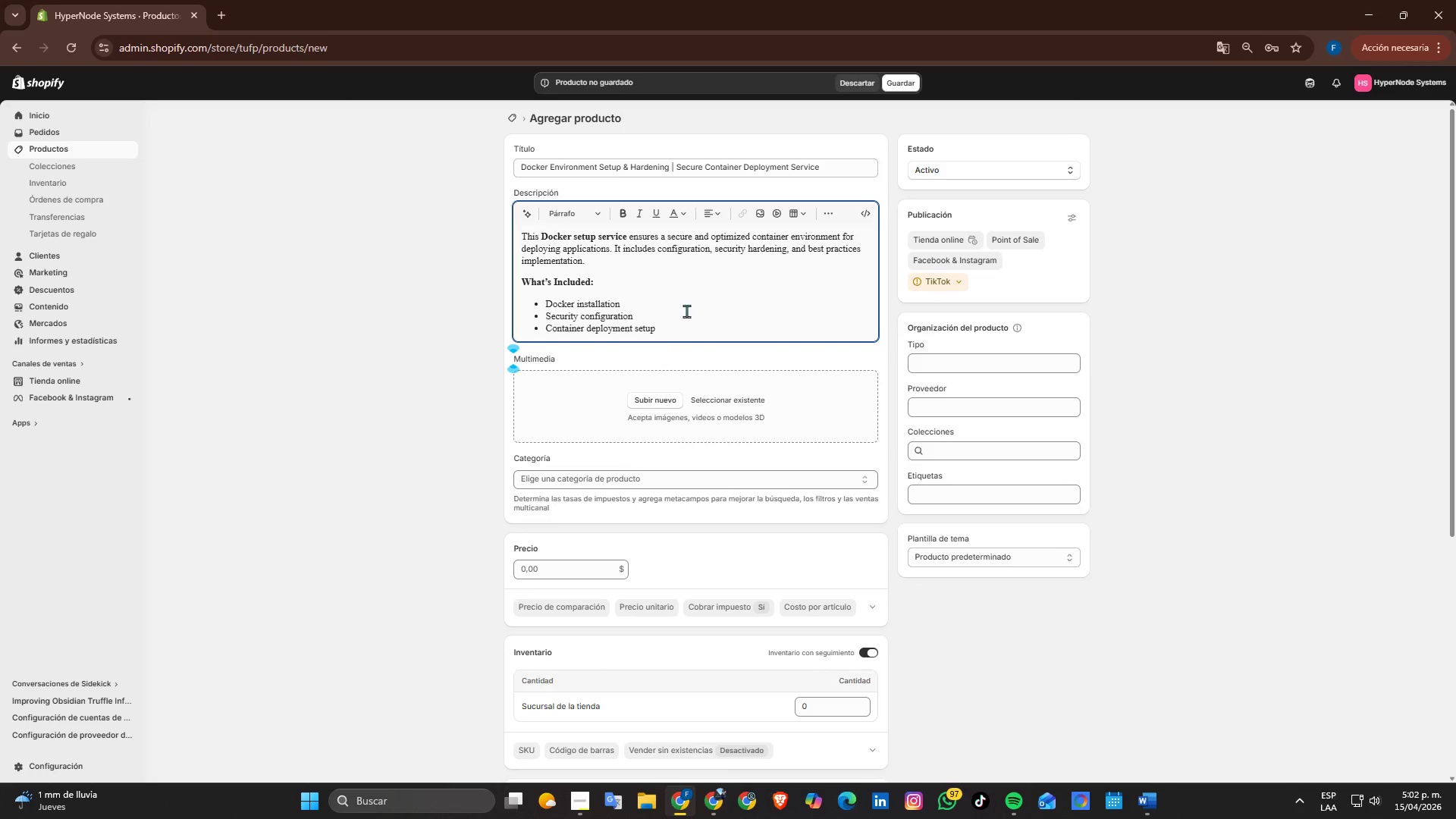 
scroll: coordinate [689, 300], scroll_direction: up, amount: 1.0
 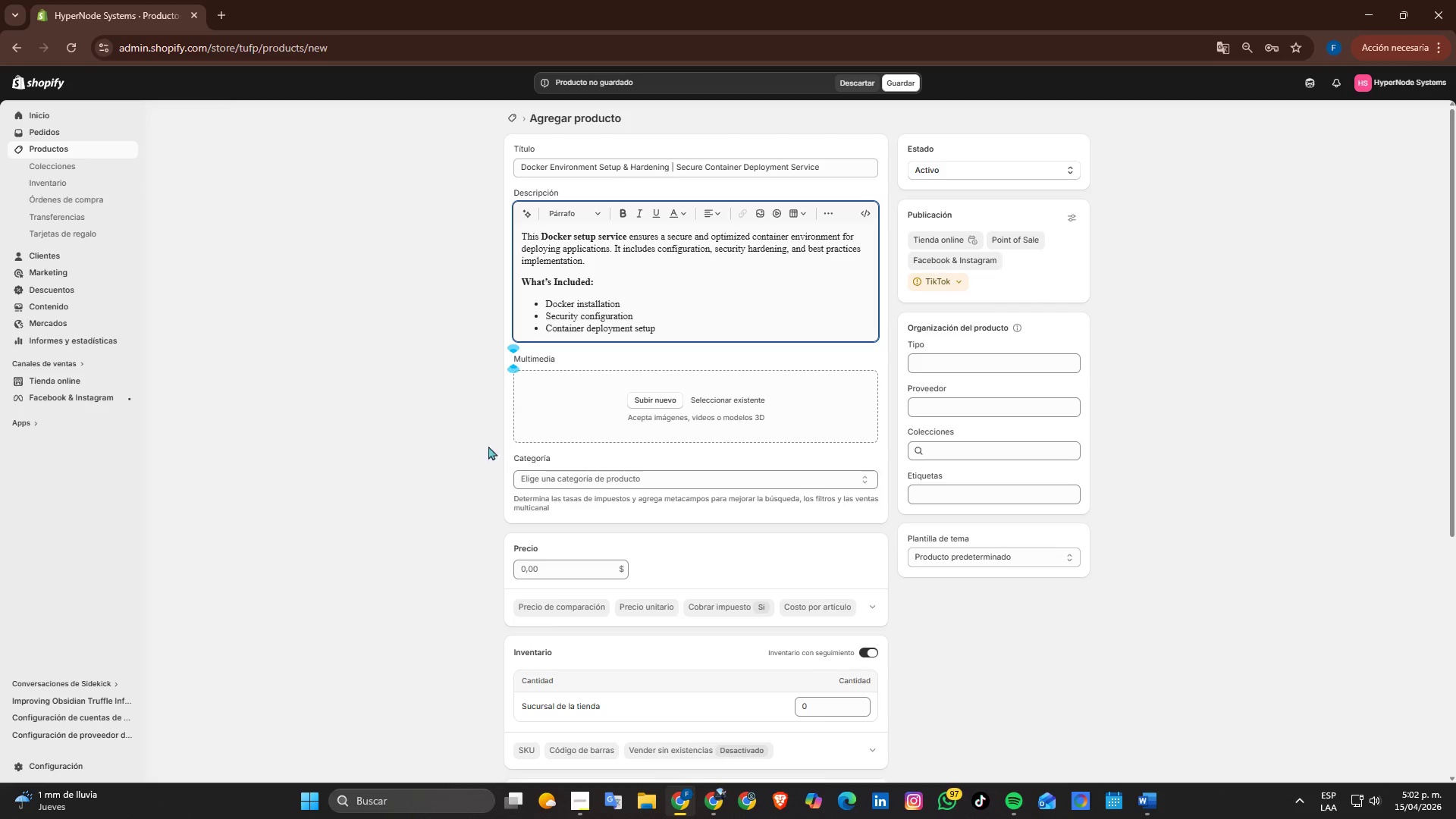 
key(Alt+AltLeft)
 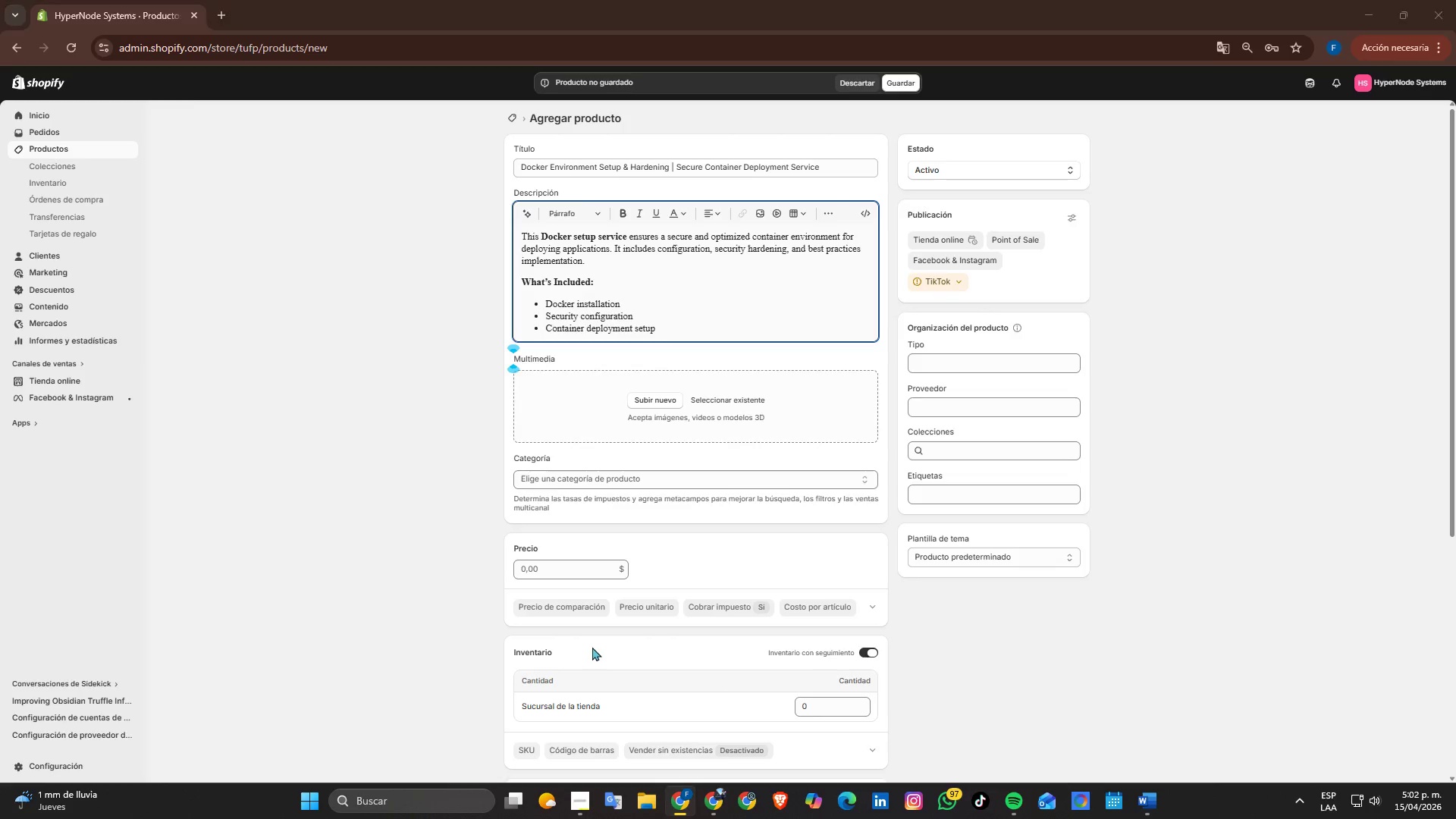 
key(Alt+Tab)
 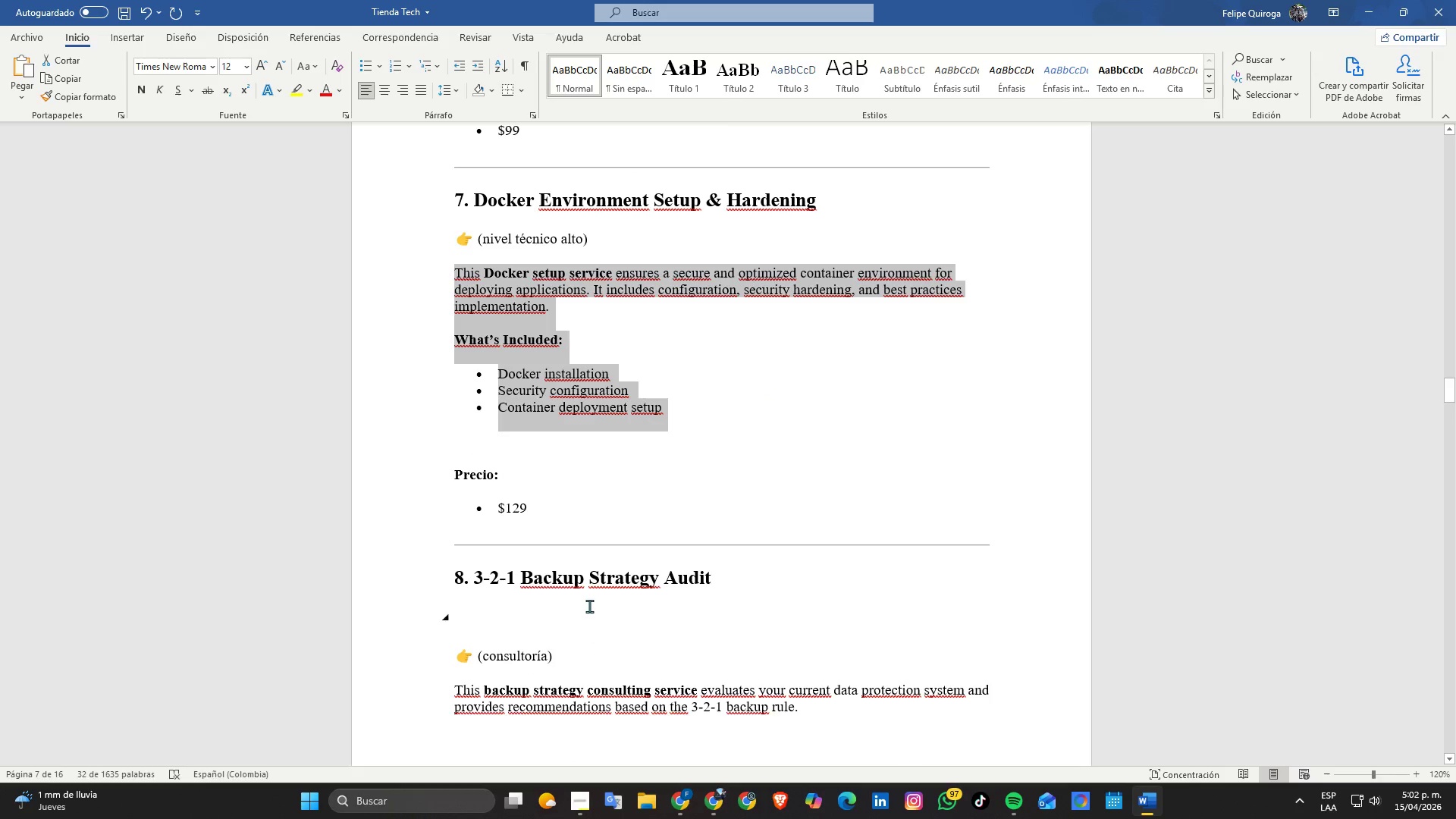 
key(Alt+AltLeft)
 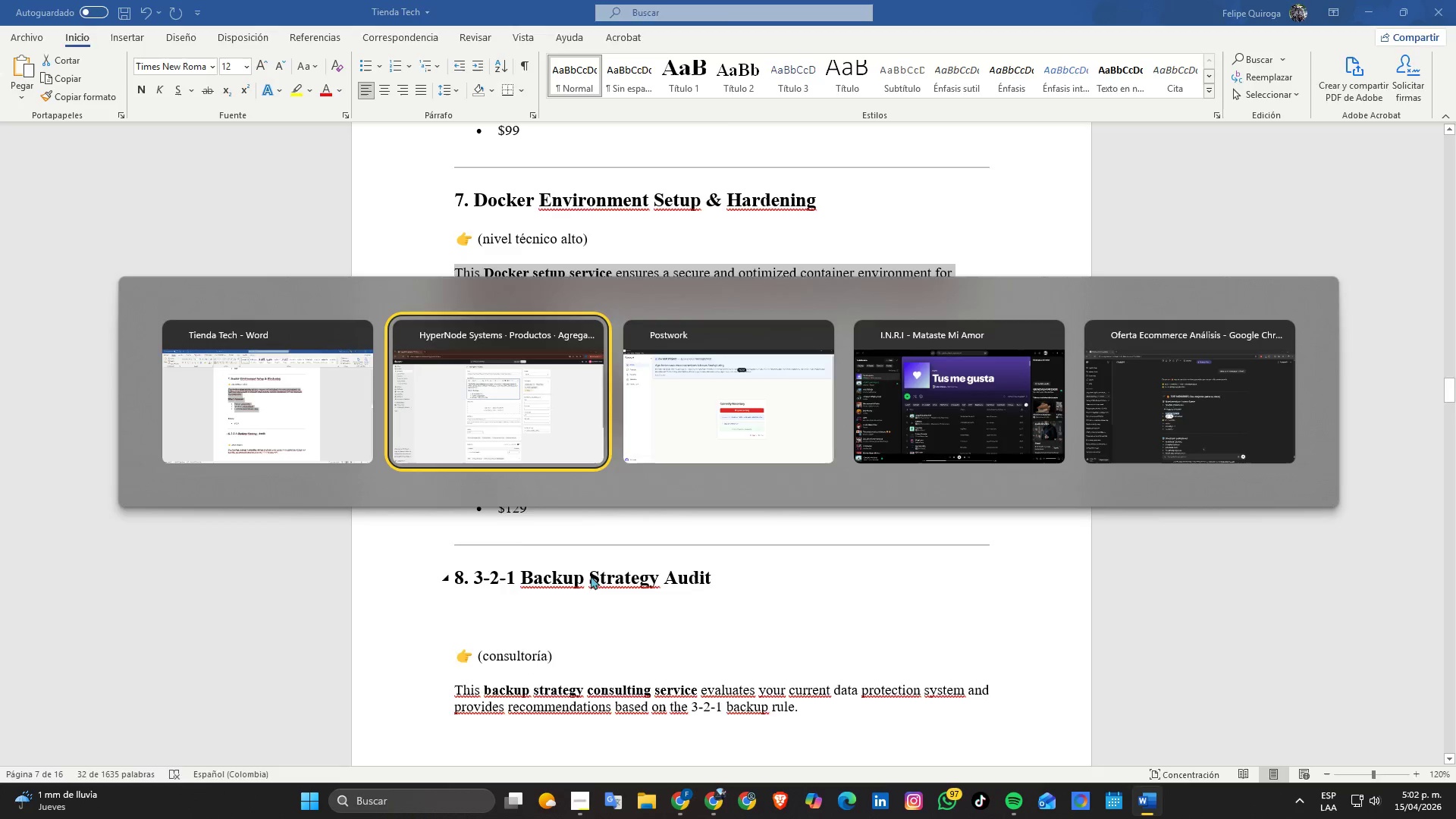 
key(Alt+Tab)
 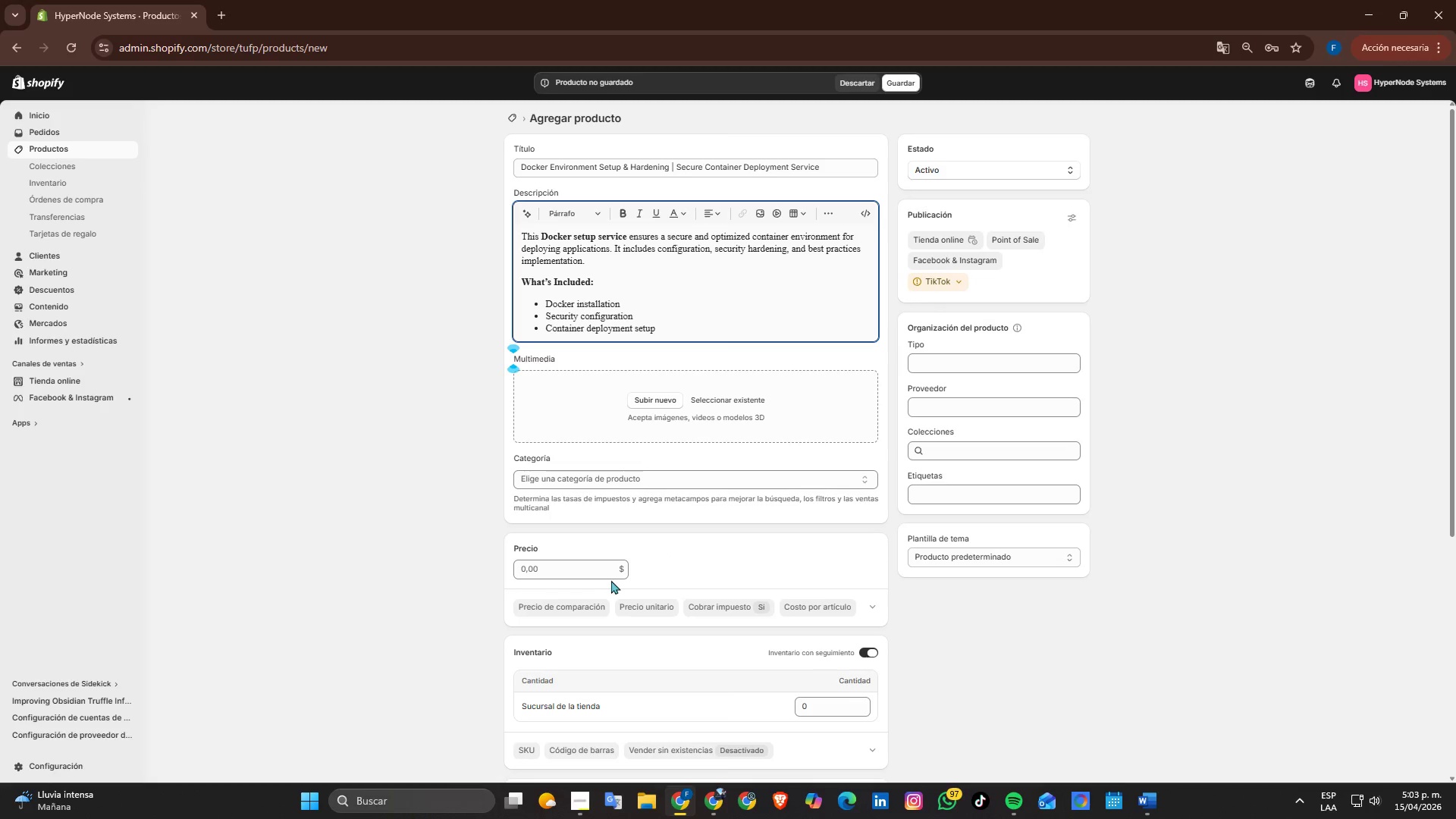 
wait(5.66)
 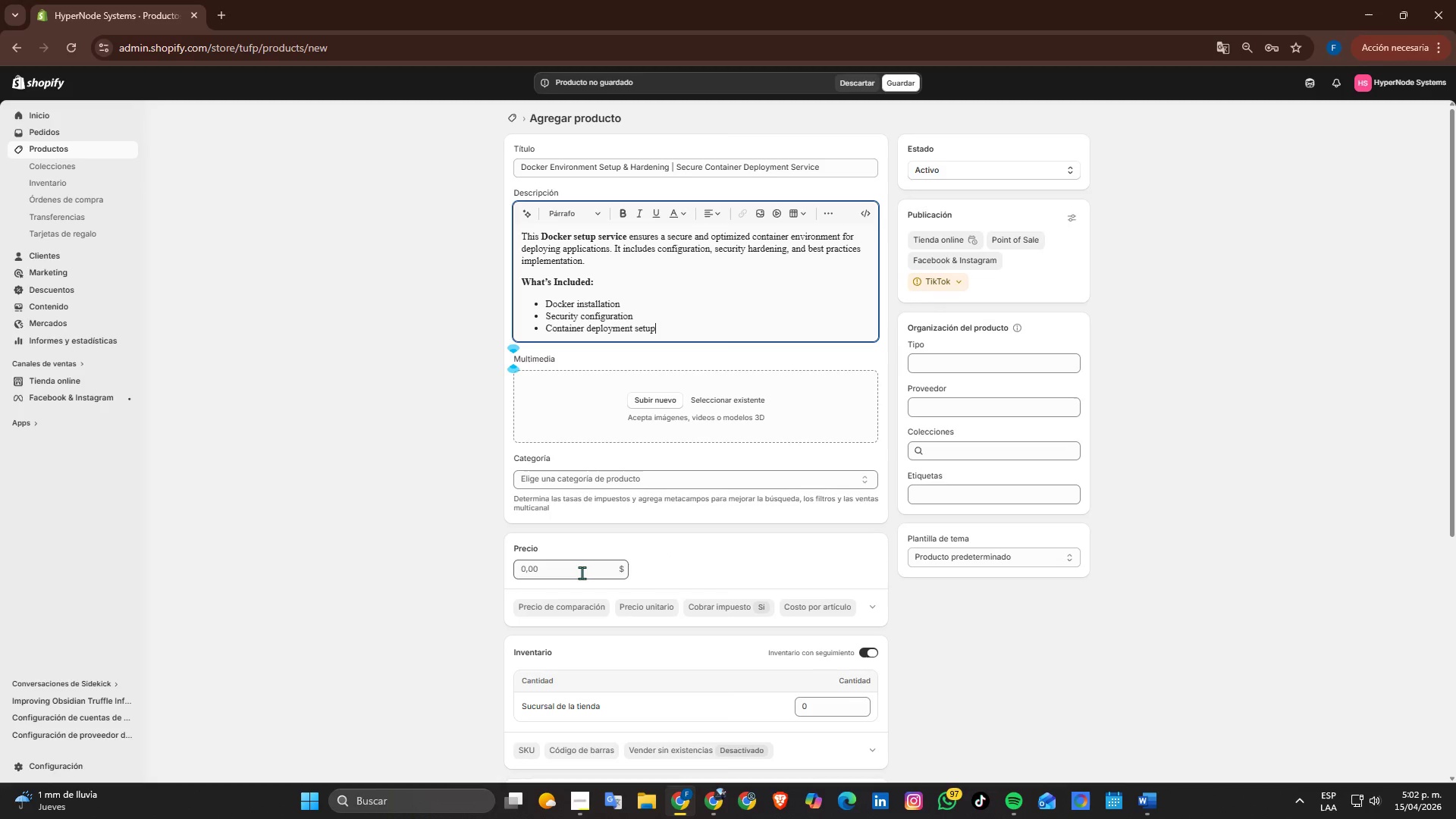 
left_click([601, 570])
 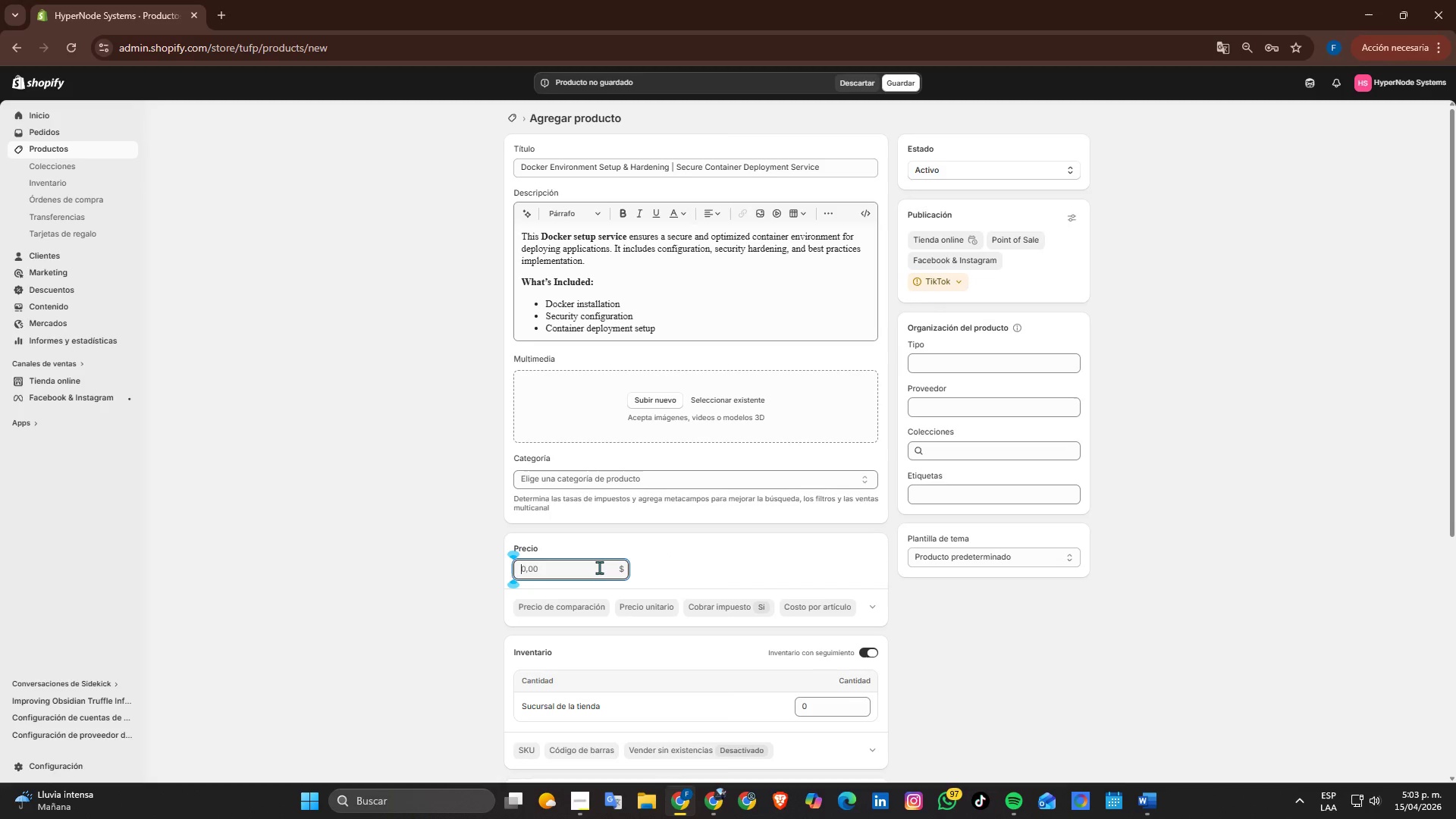 
key(Numpad5)
 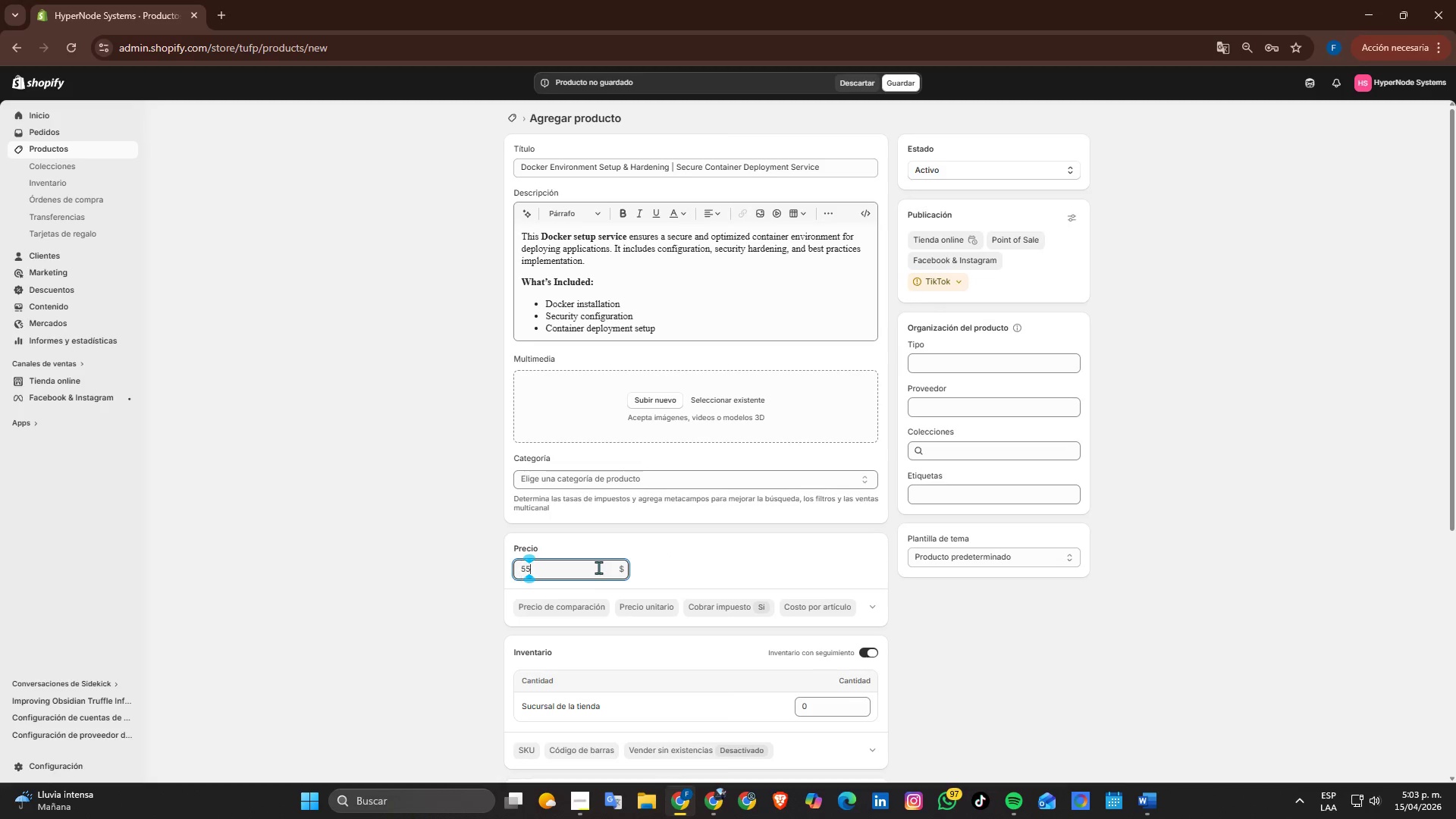 
key(Numpad5)
 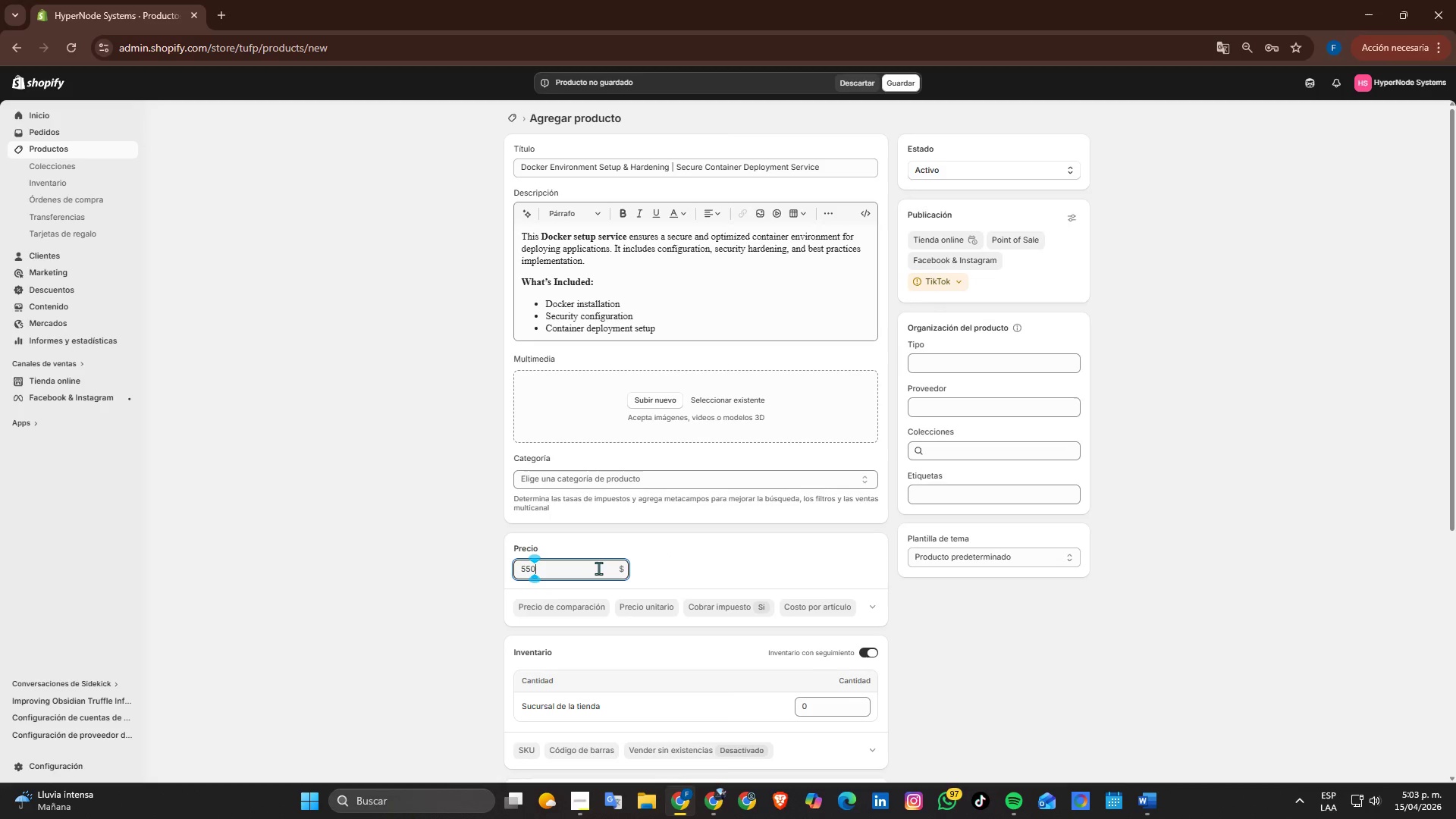 
key(Numpad0)
 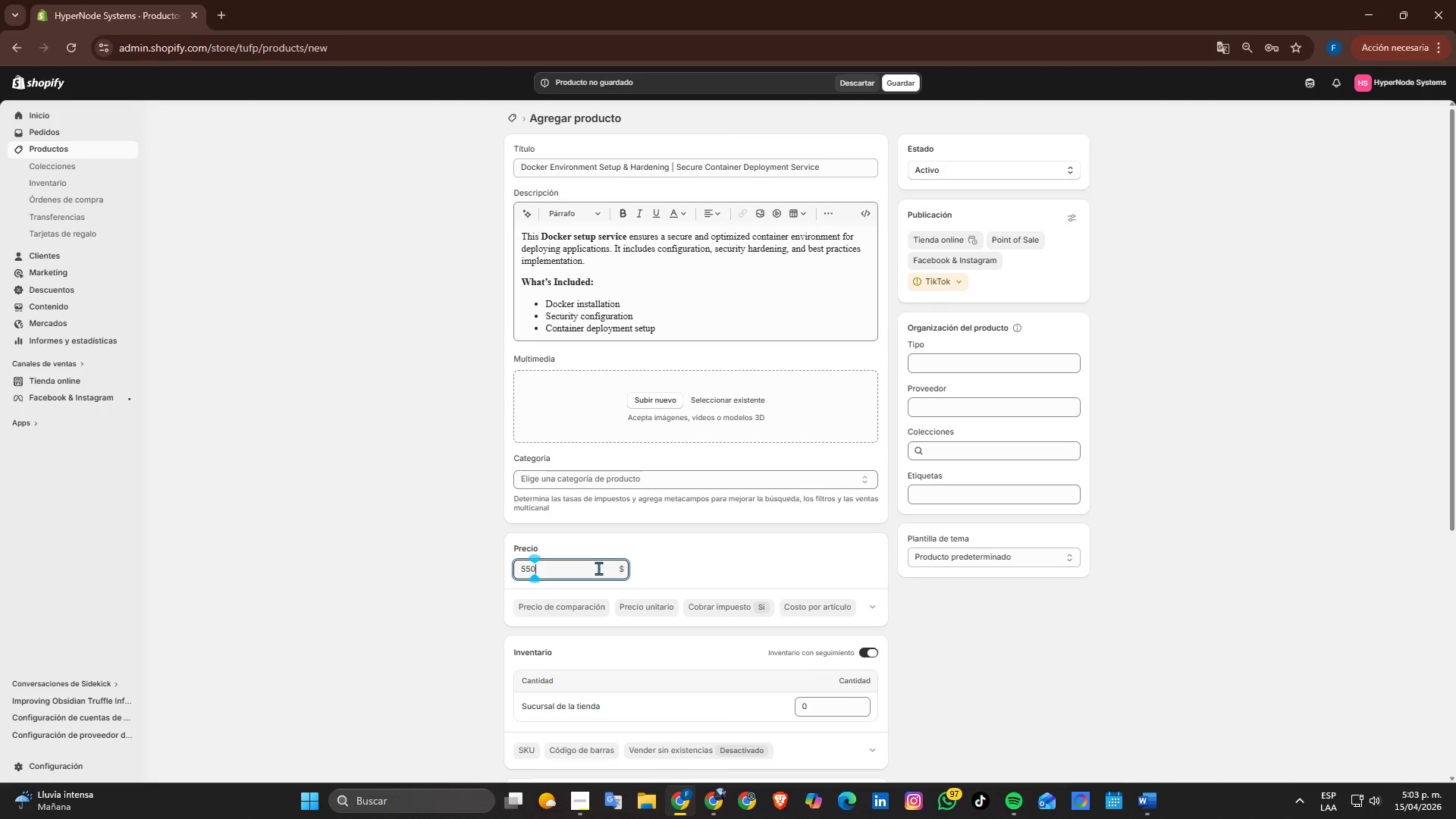 
key(Numpad0)
 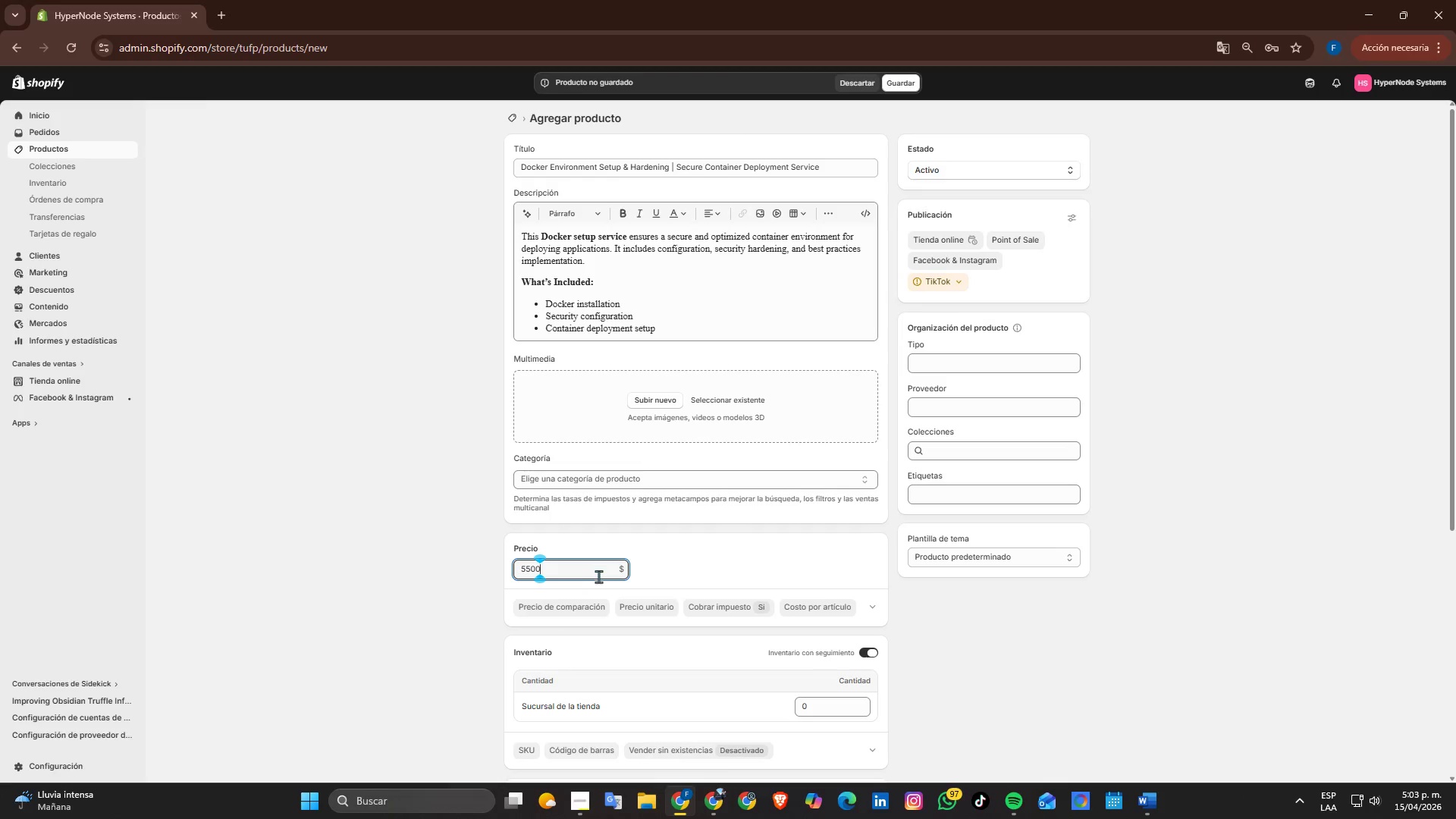 
key(Numpad0)
 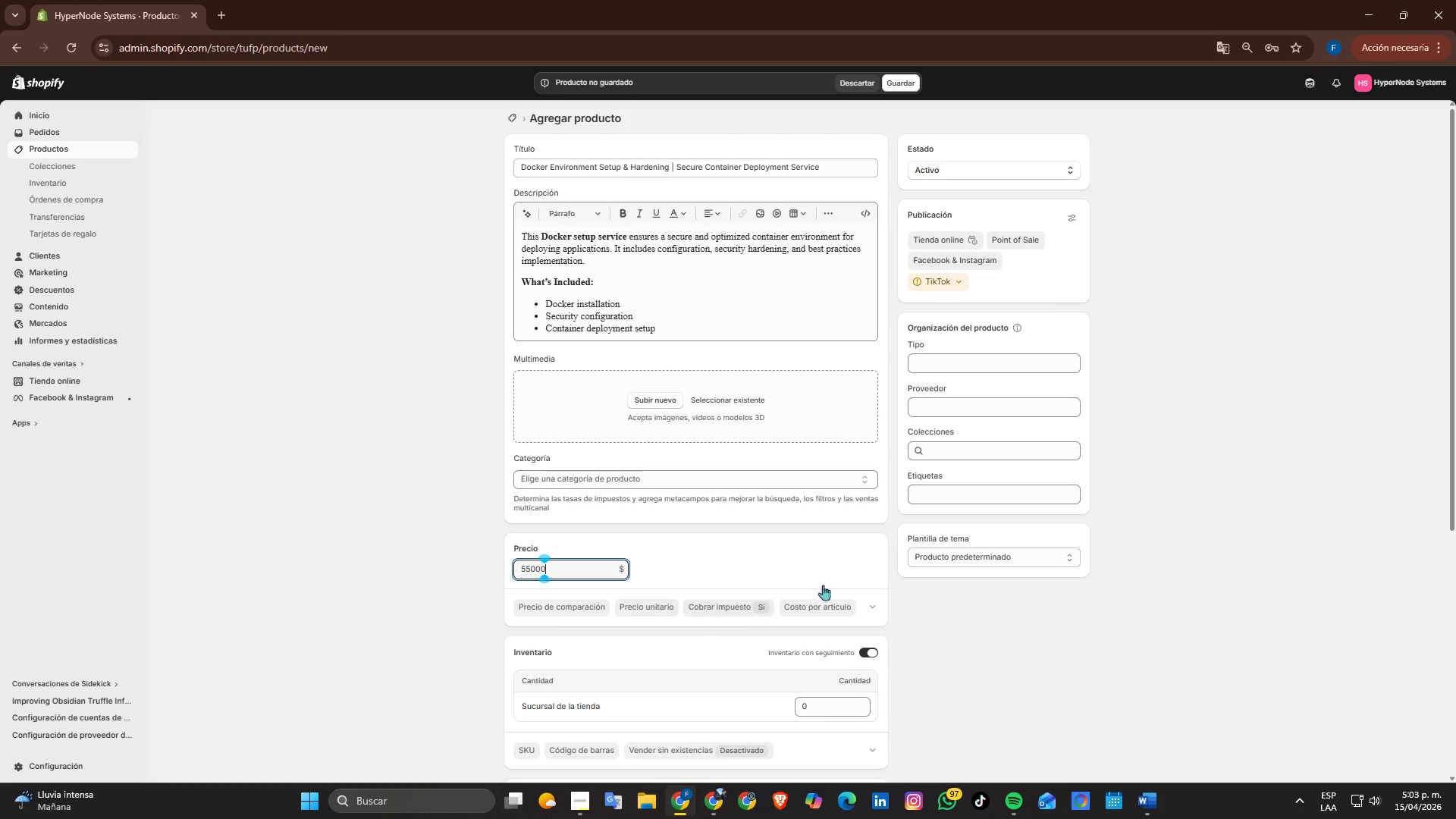 
left_click([941, 598])
 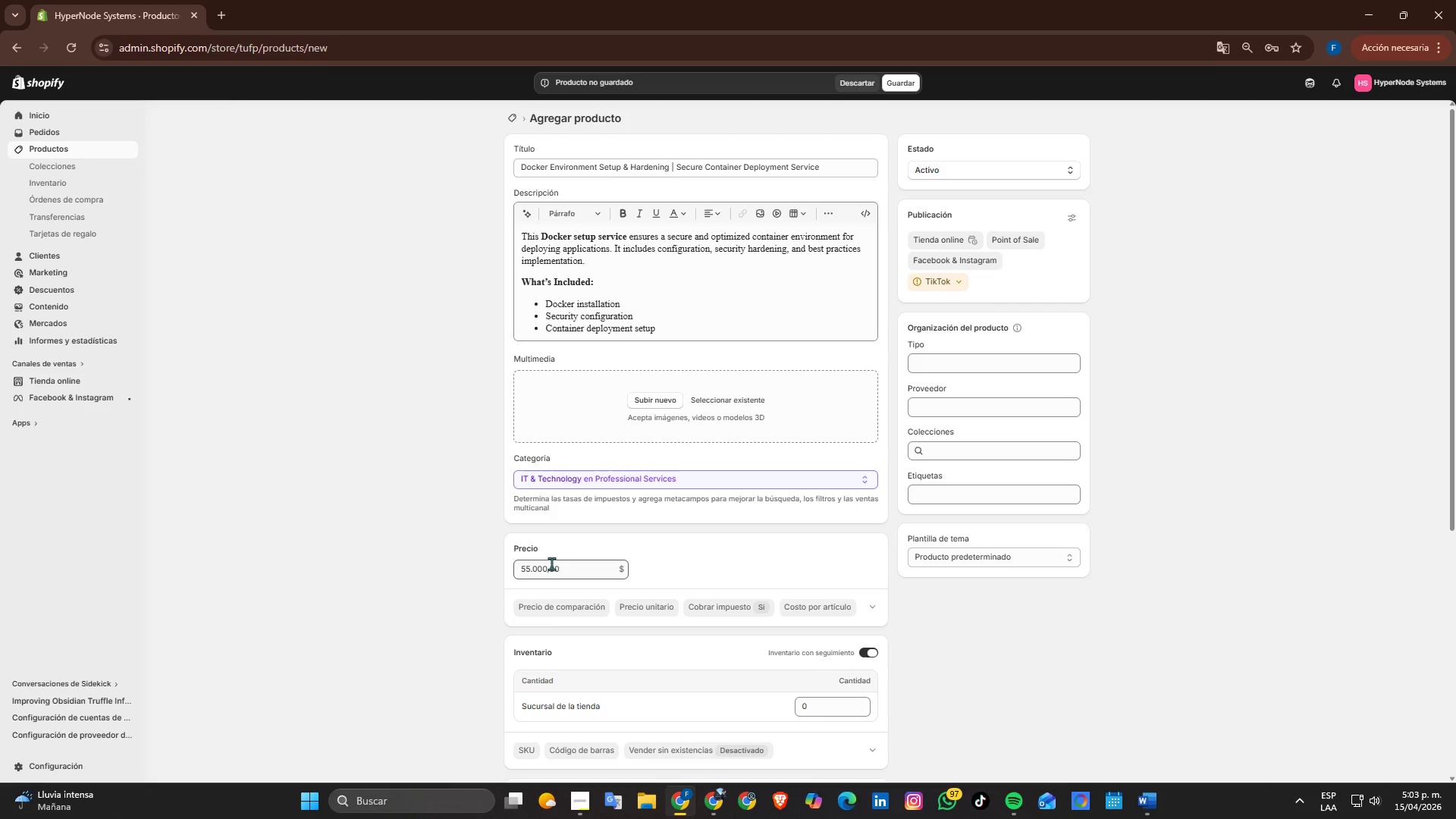 
double_click([544, 568])
 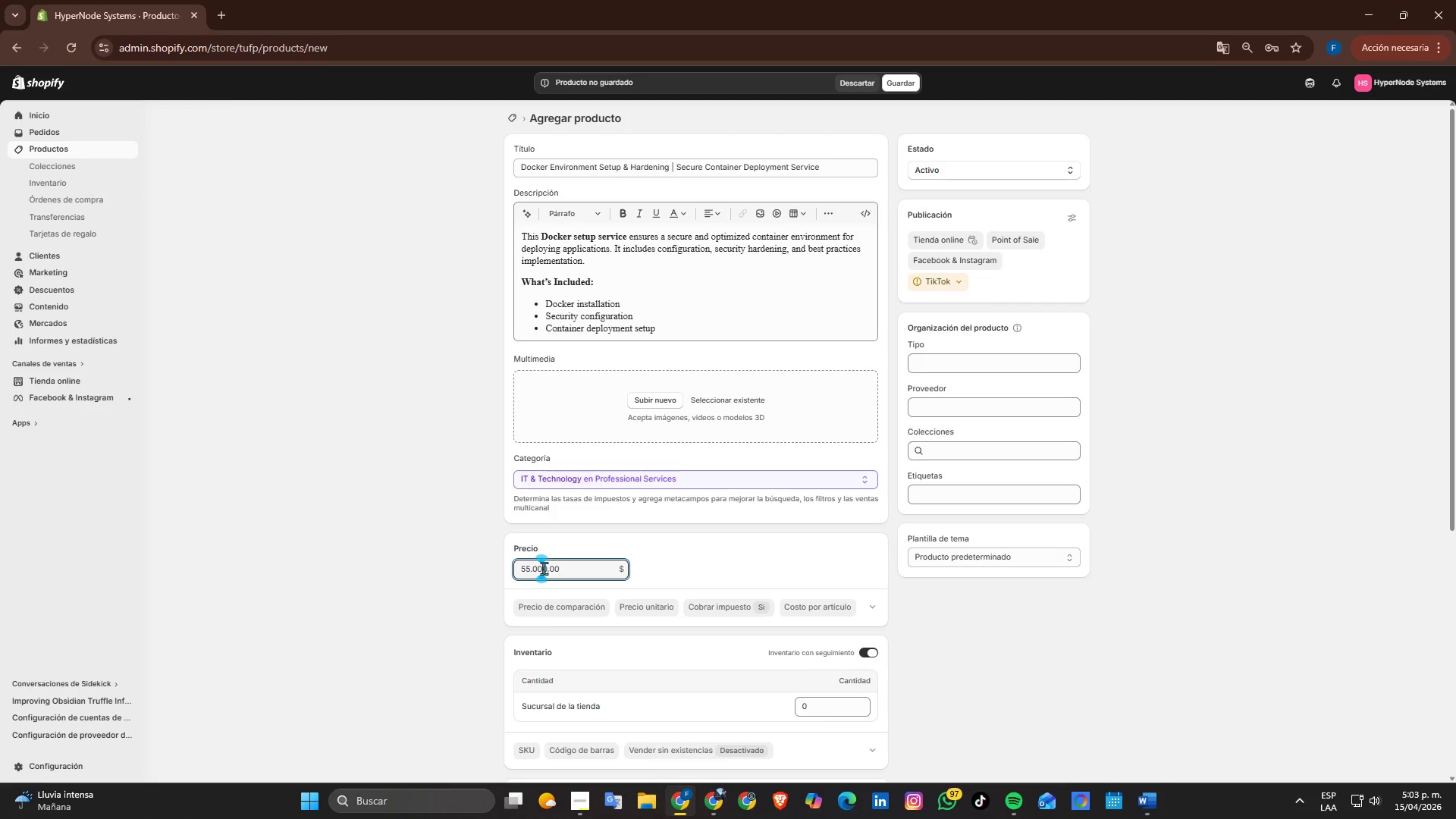 
key(Numpad0)
 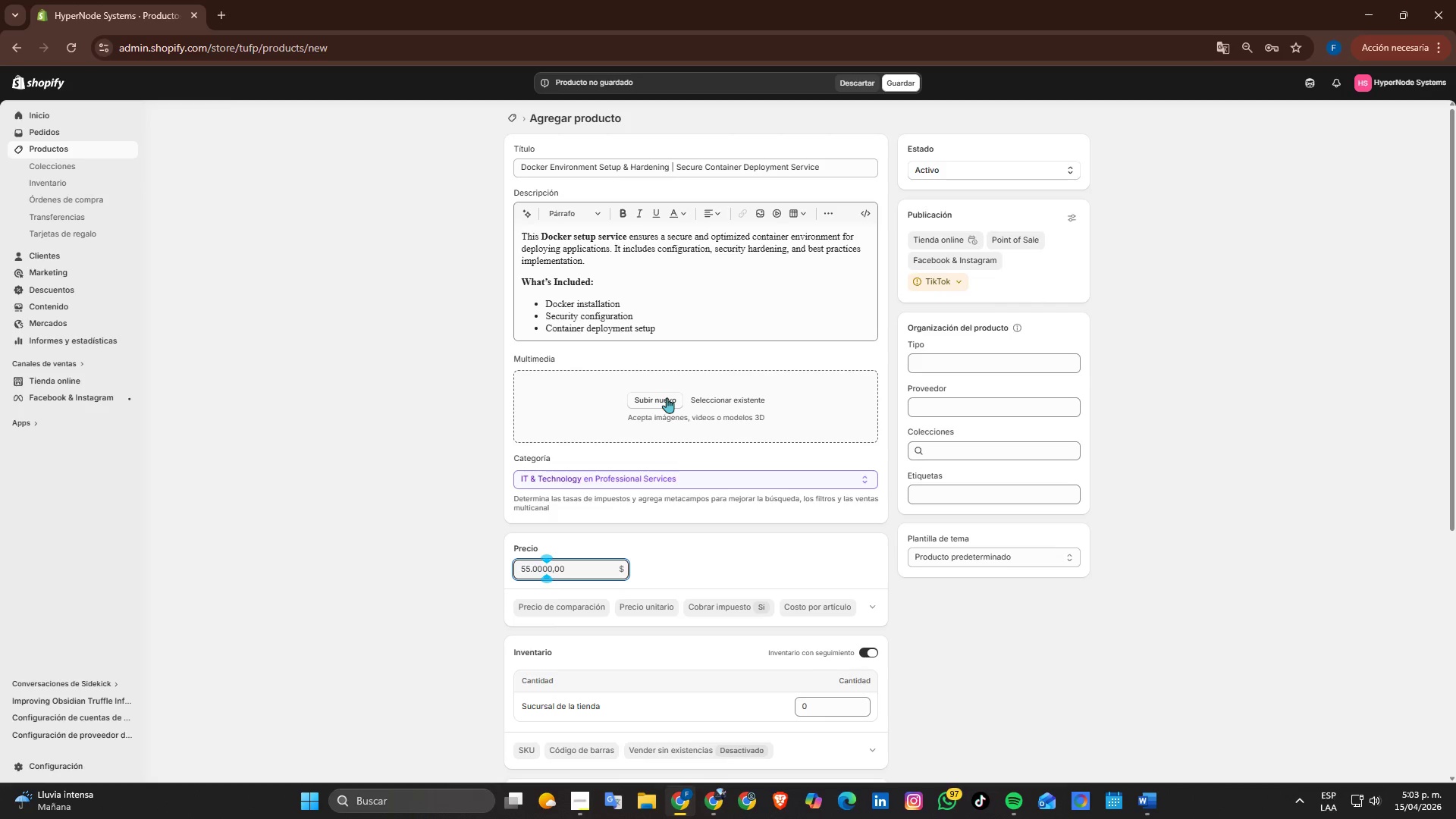 
left_click([667, 397])
 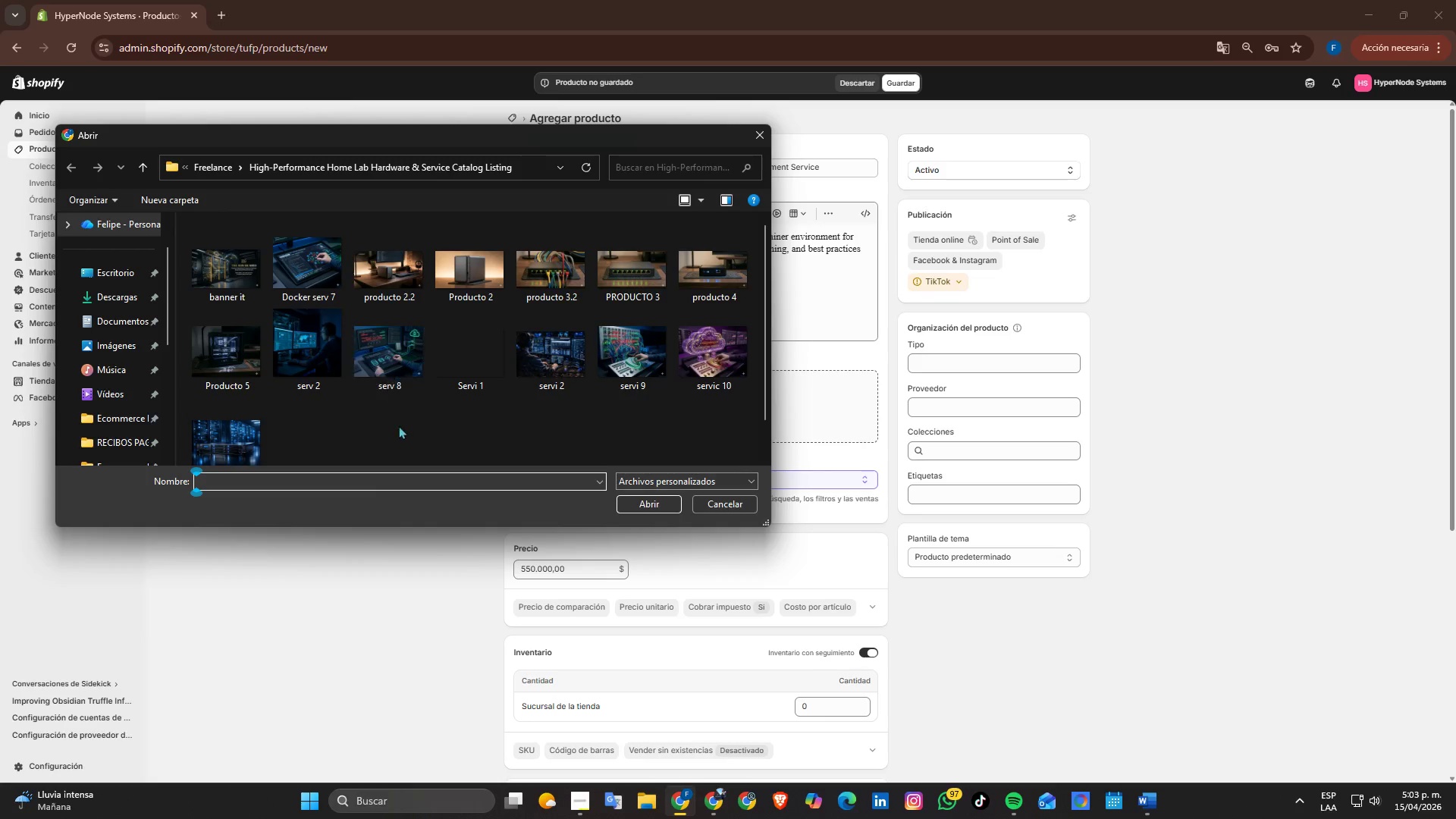 
left_click([557, 352])
 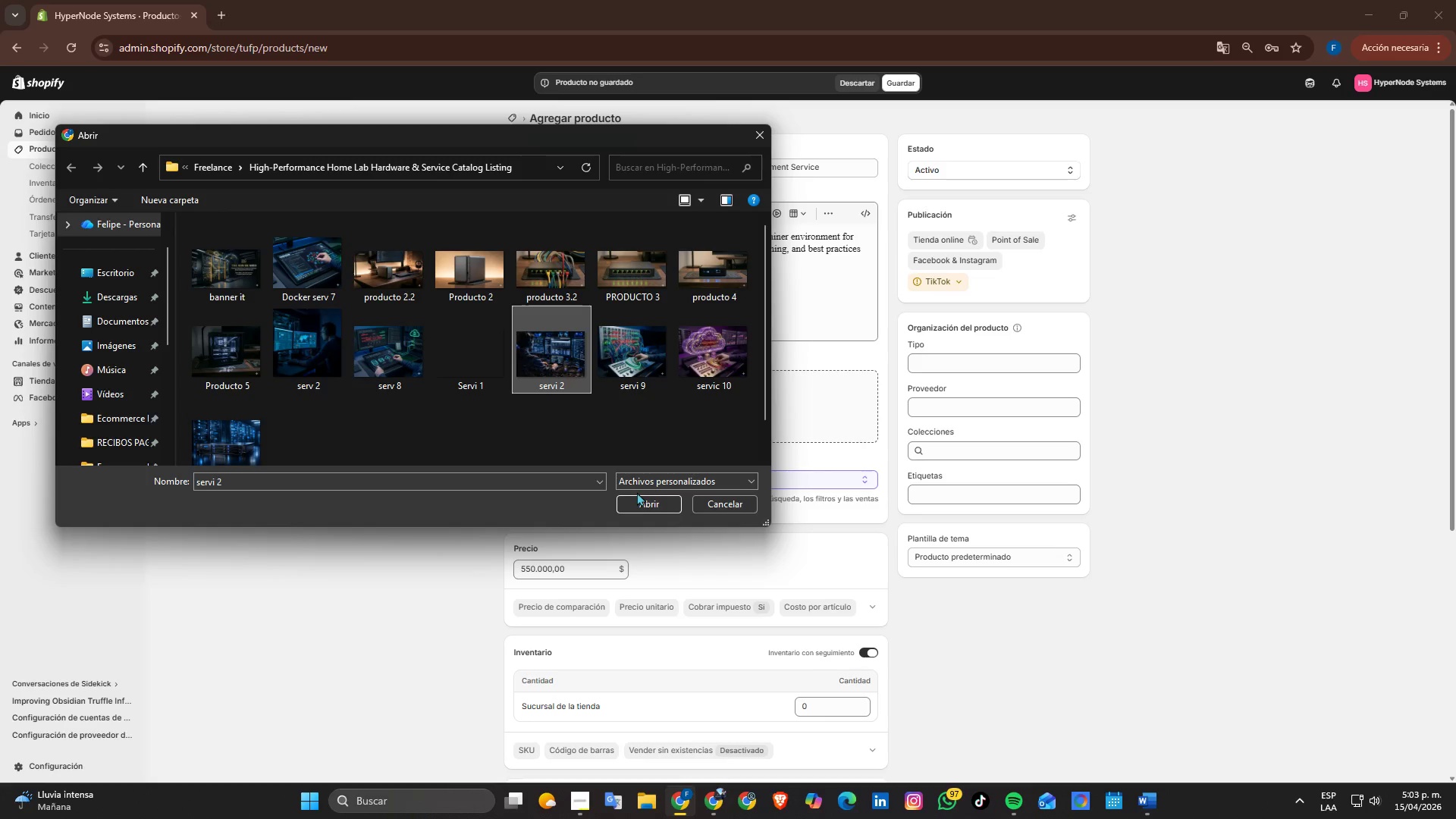 
left_click([638, 500])
 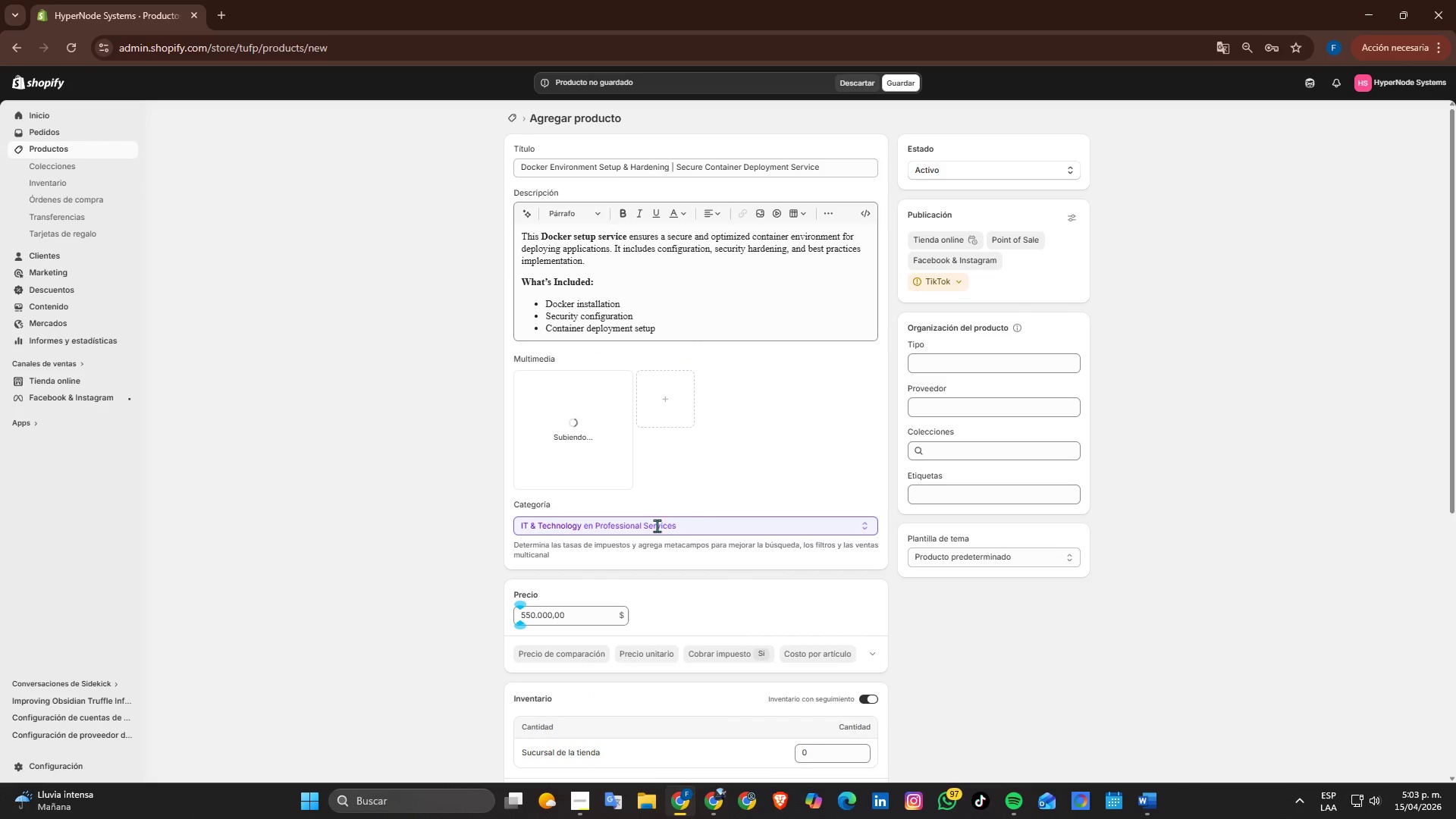 
scroll: coordinate [650, 547], scroll_direction: down, amount: 2.0
 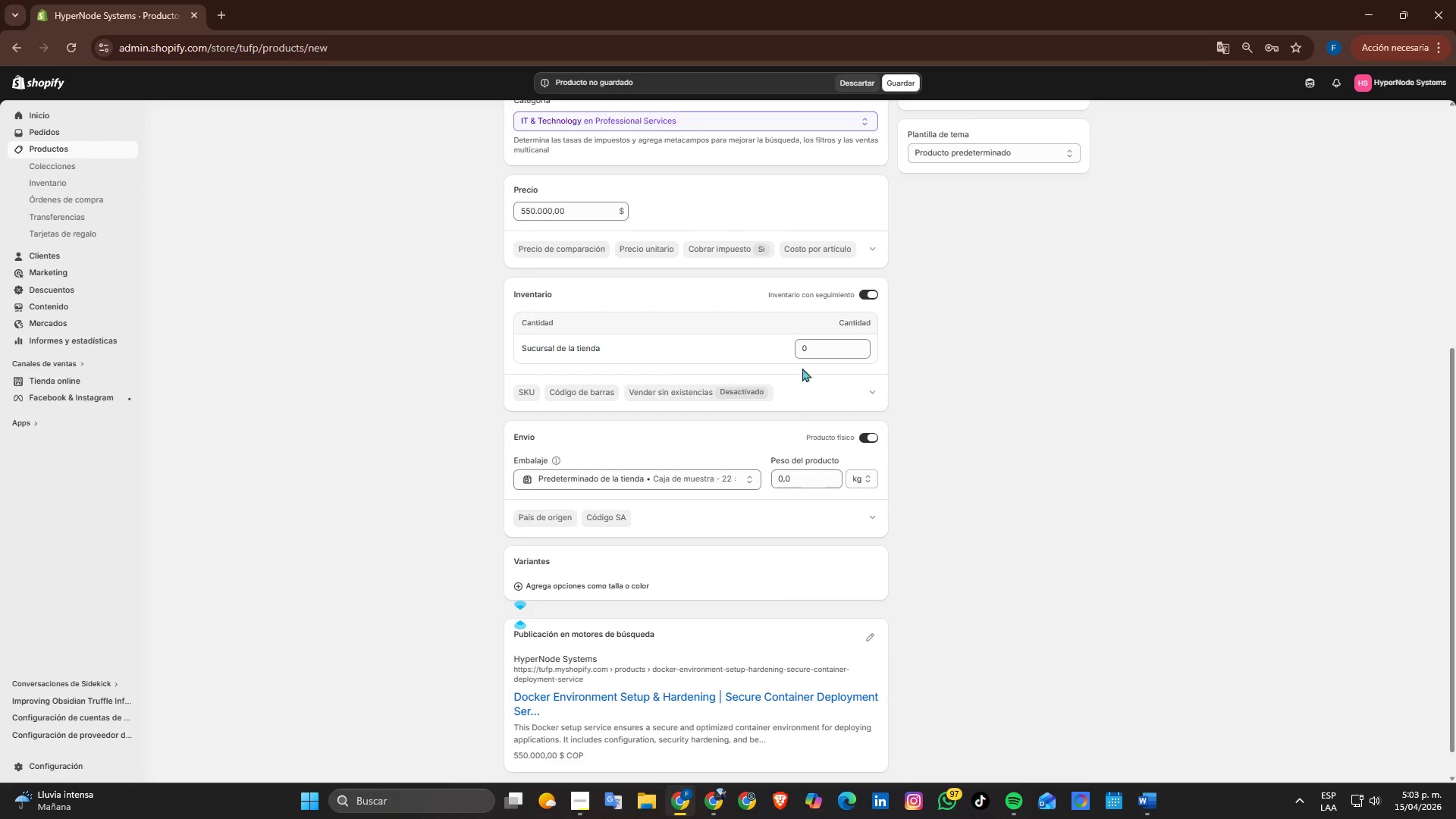 
left_click([811, 356])
 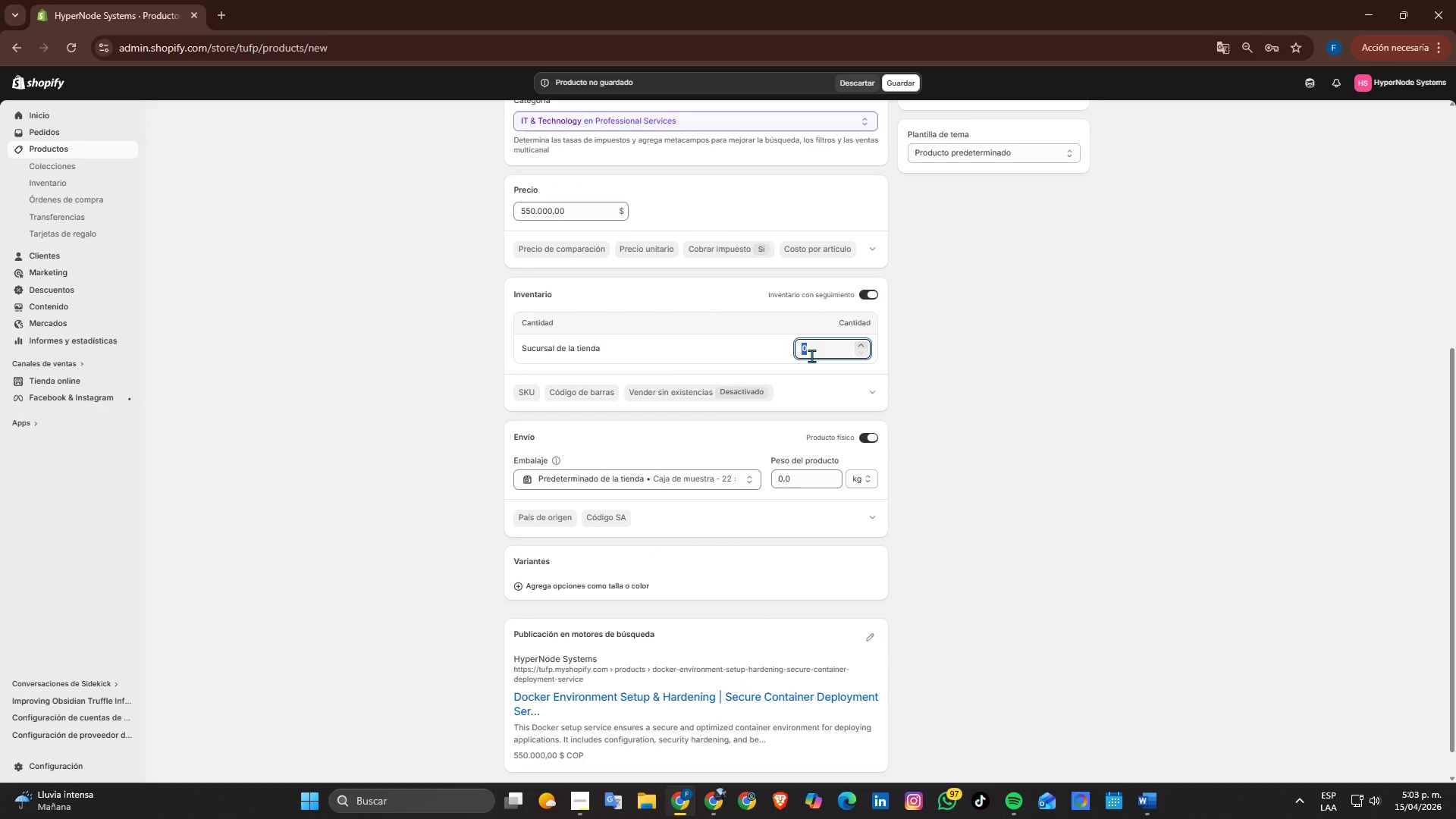 
key(Numpad2)
 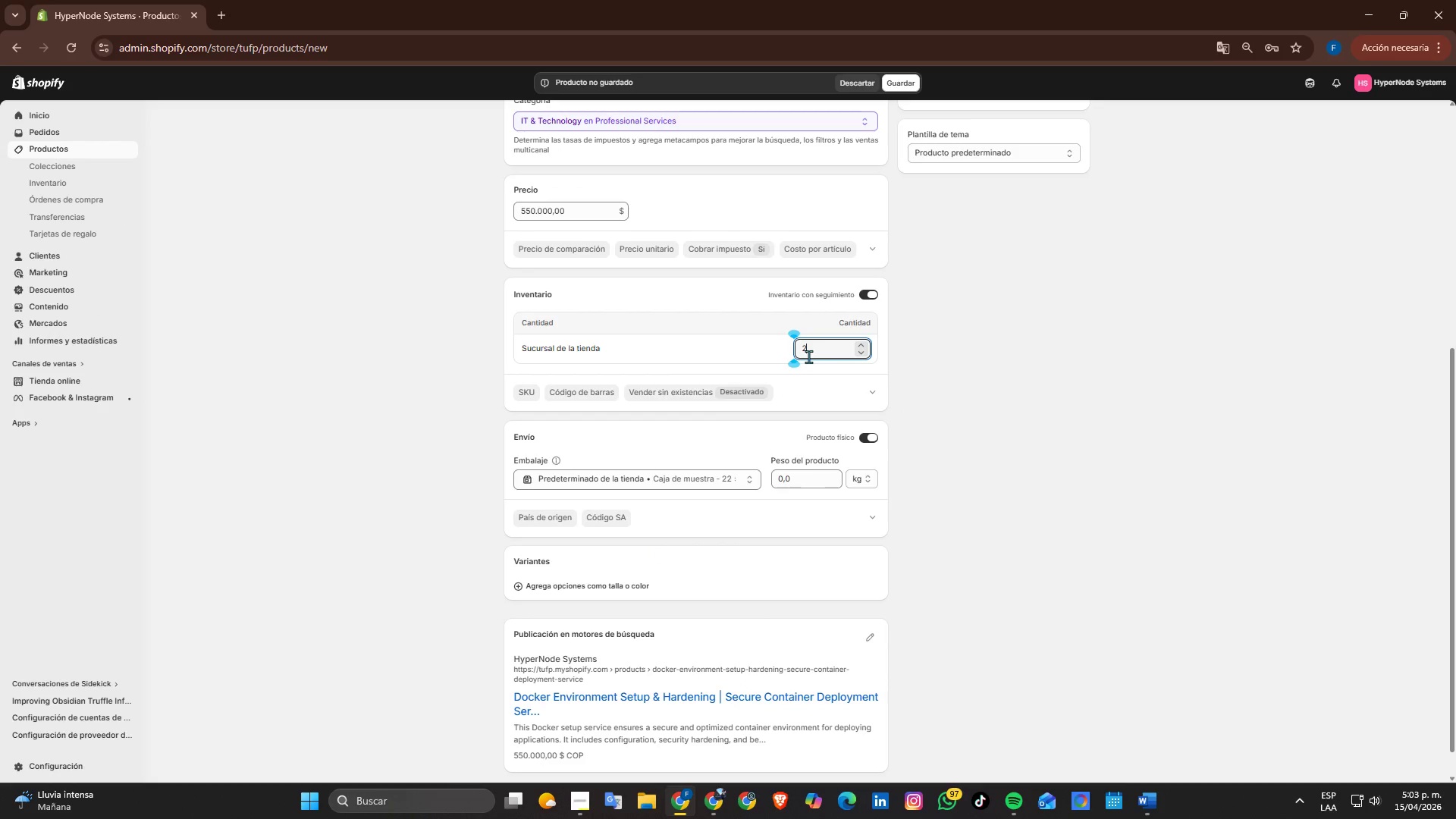 
key(Numpad1)
 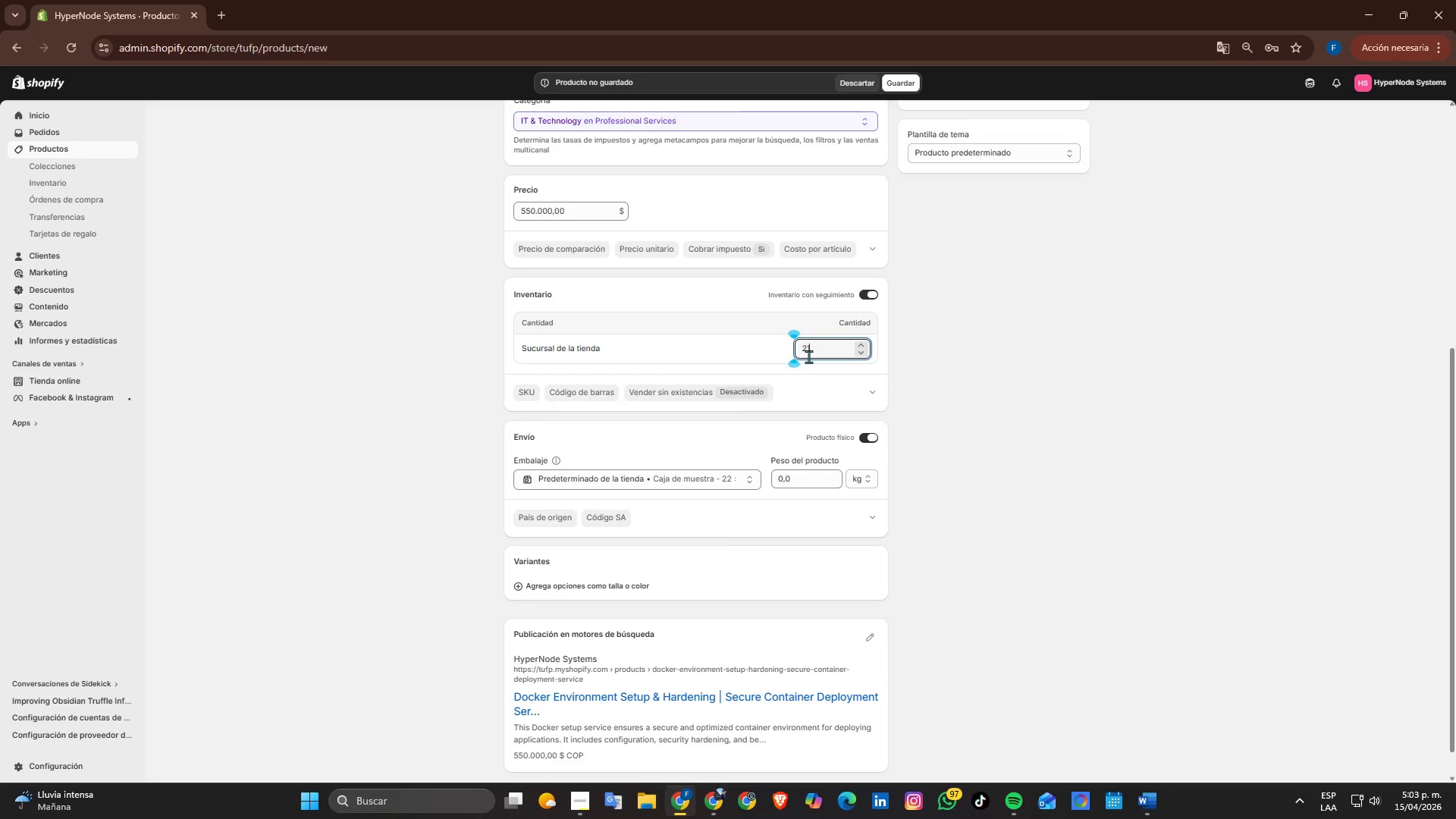 
key(Numpad0)
 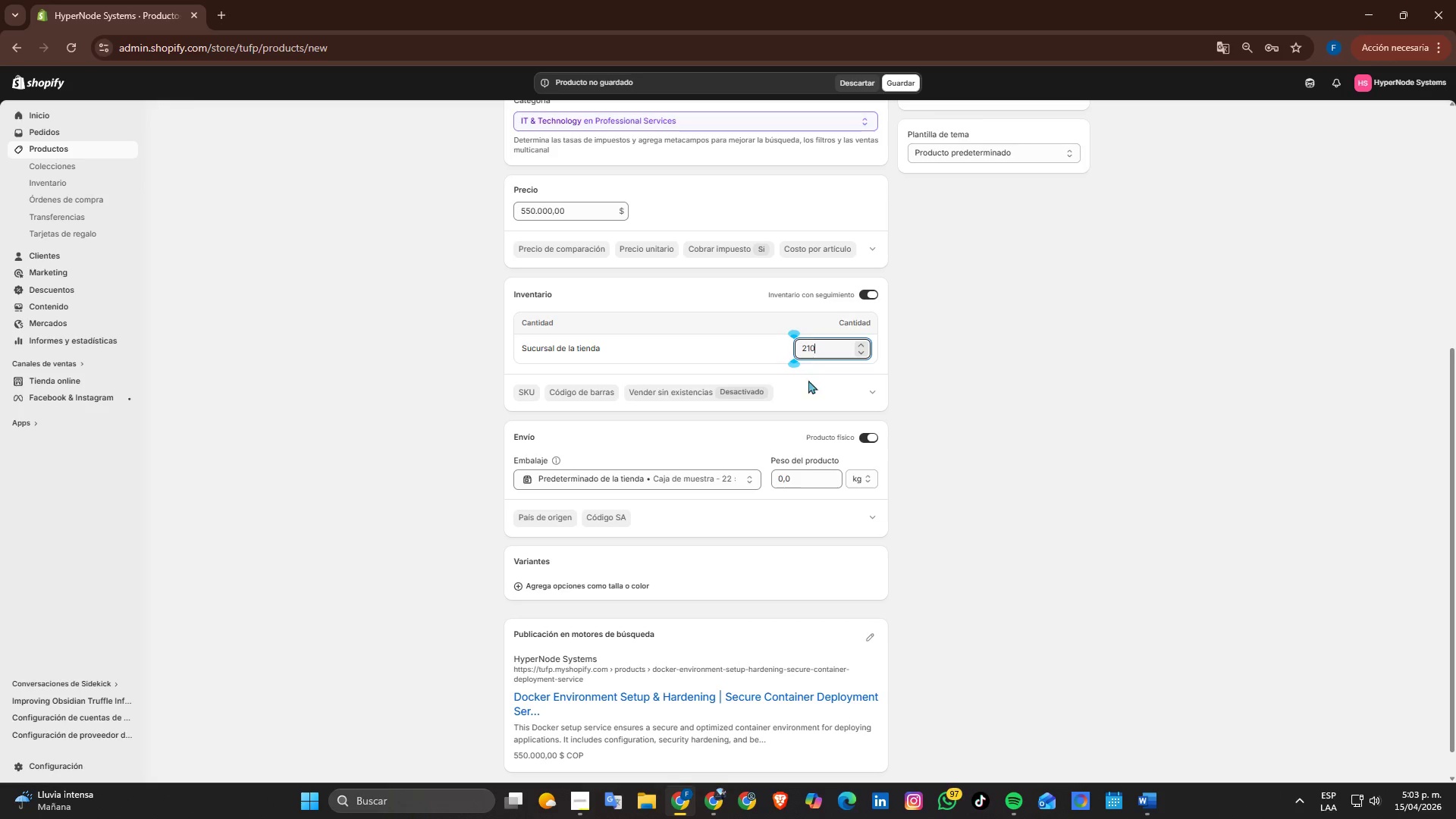 
key(Numpad0)
 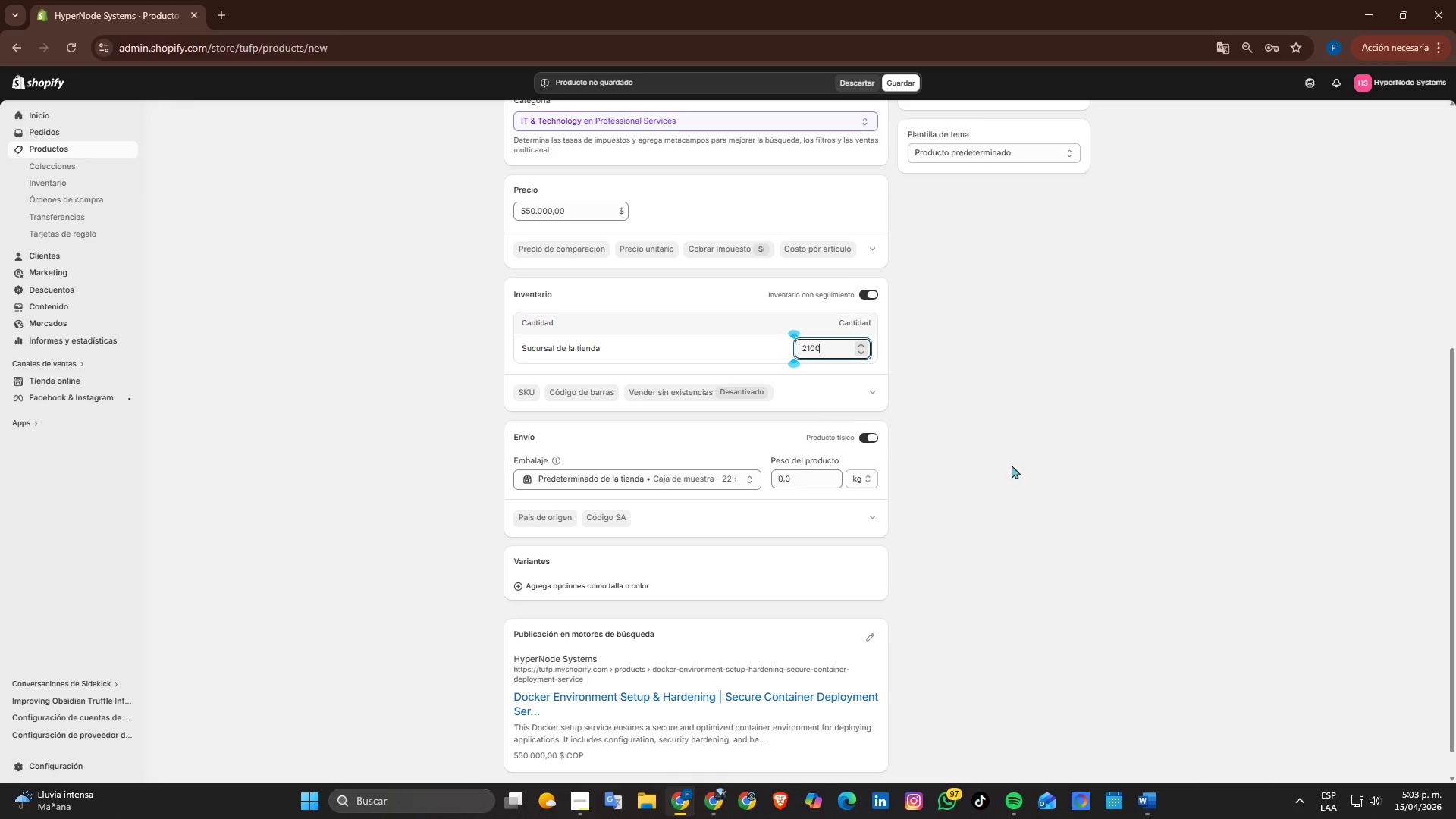 
left_click([1031, 469])
 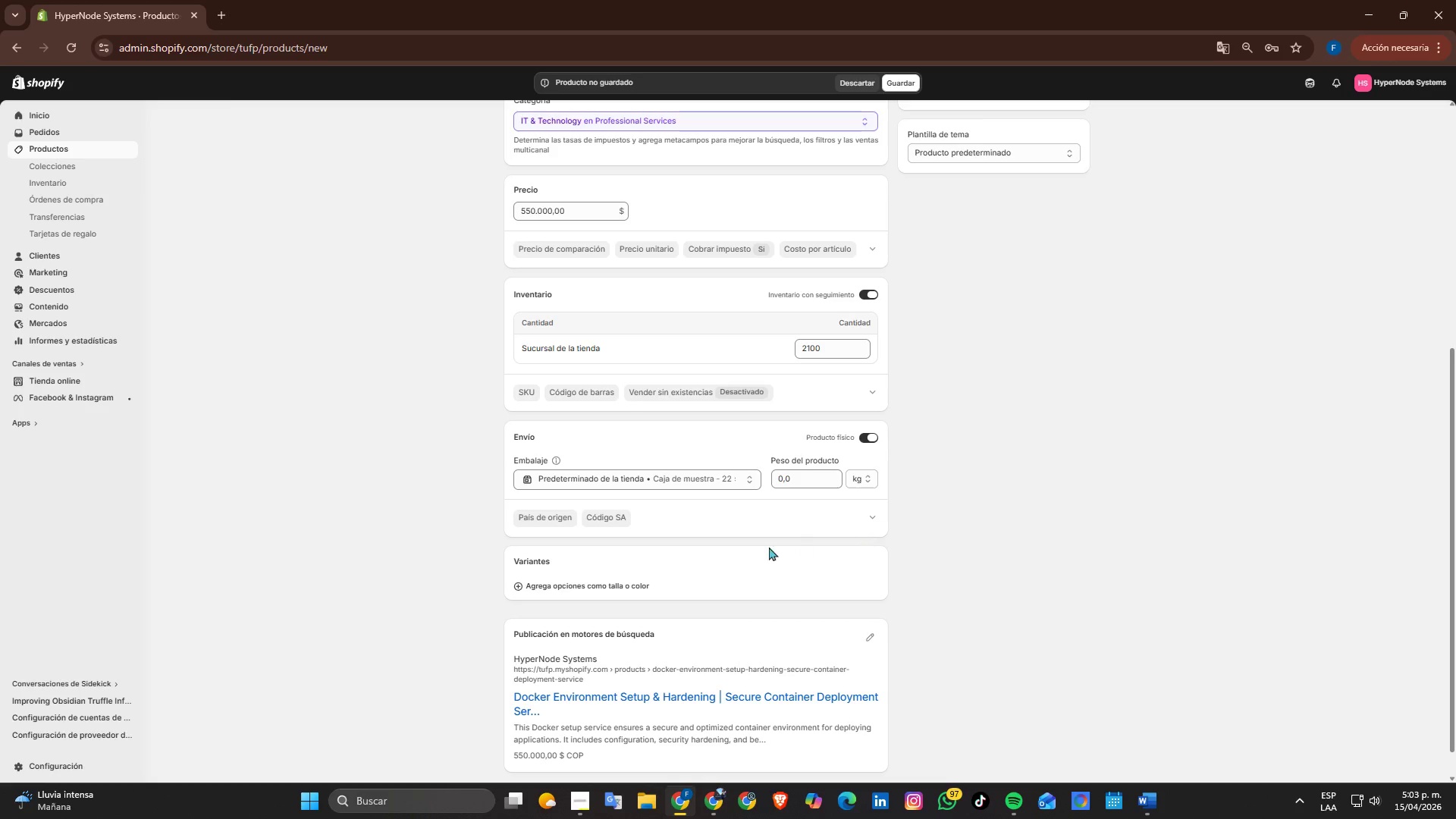 
left_click([639, 545])
 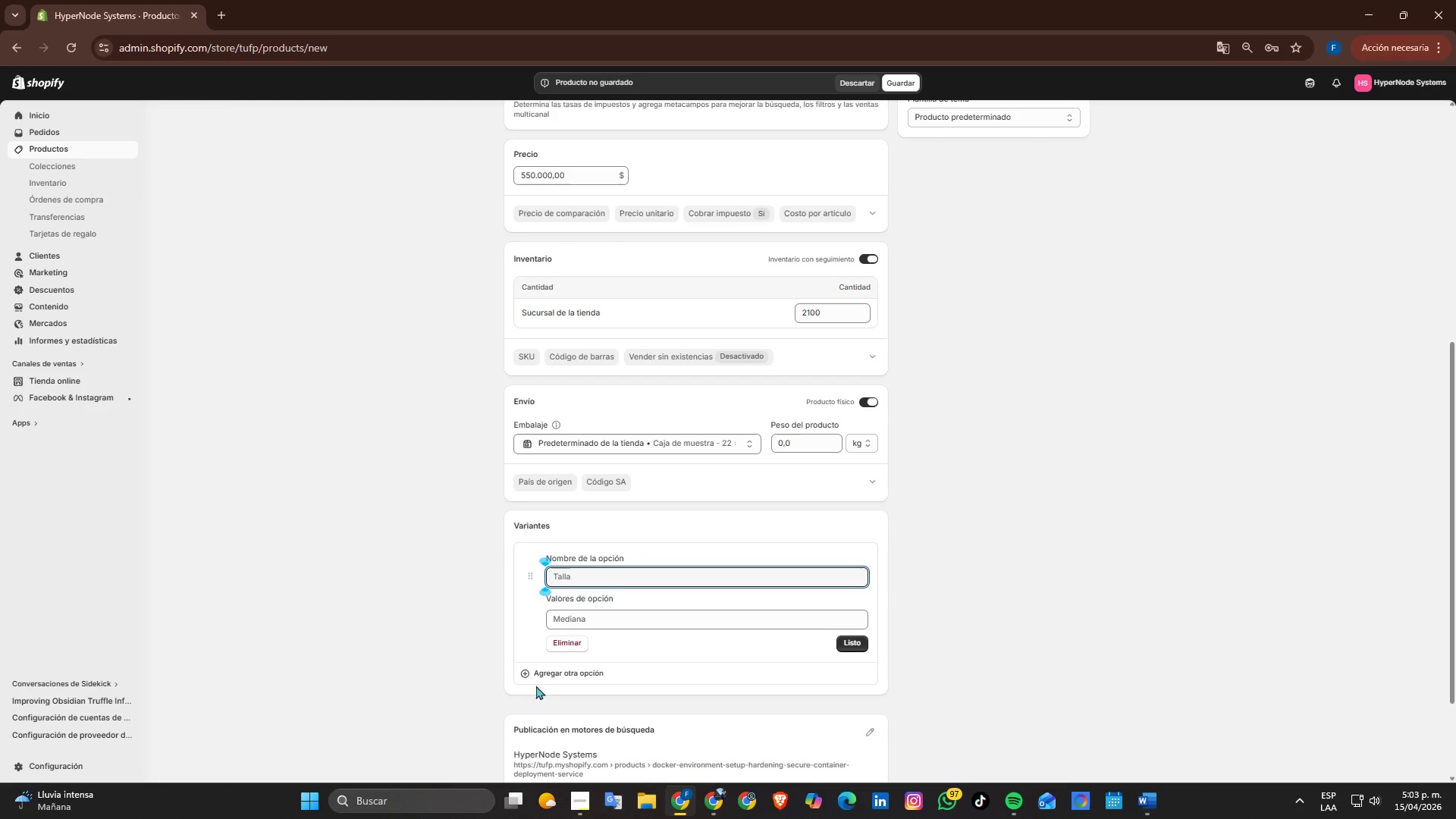 
scroll: coordinate [698, 530], scroll_direction: down, amount: 2.0
 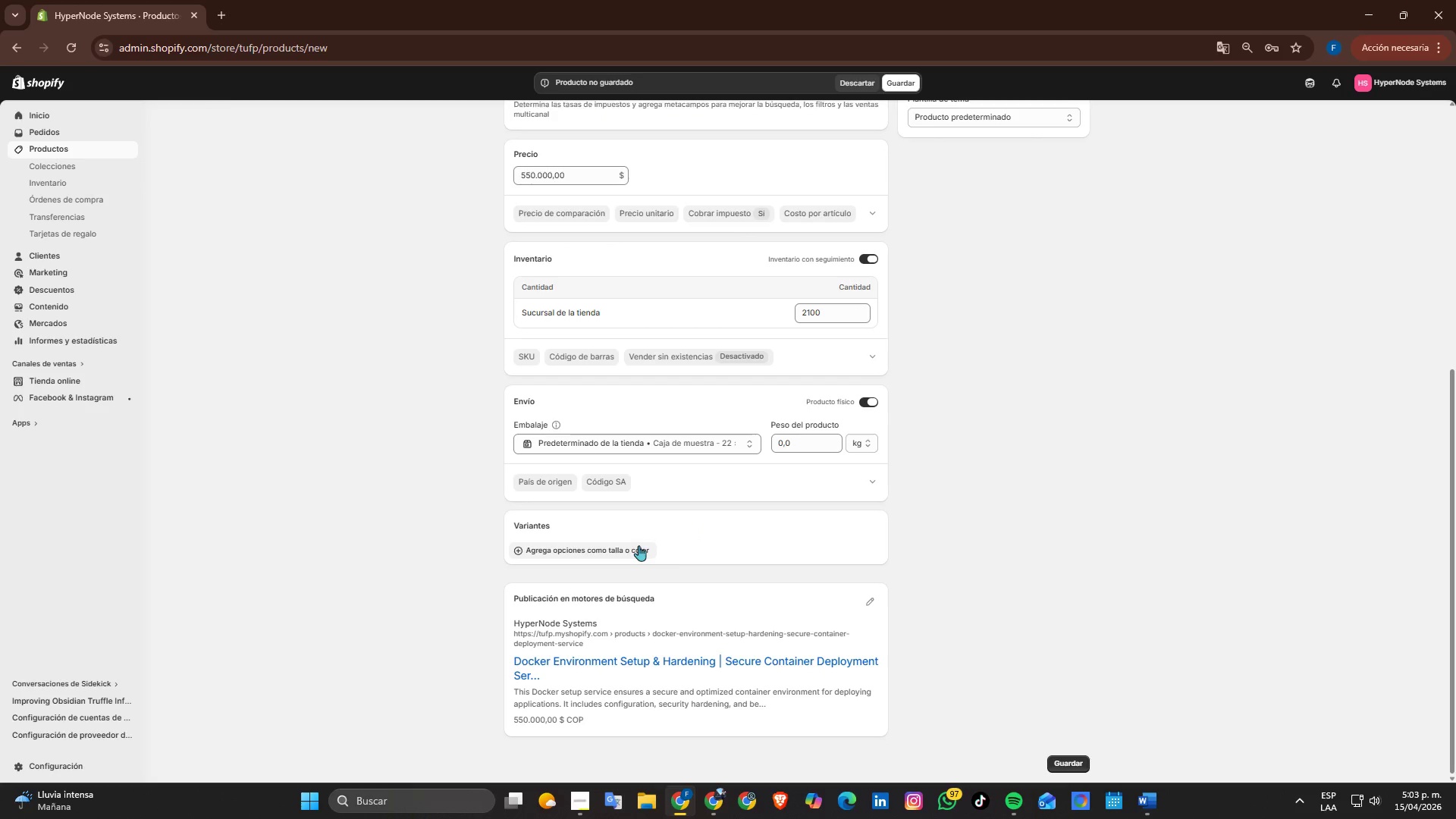 
left_click([948, 611])
 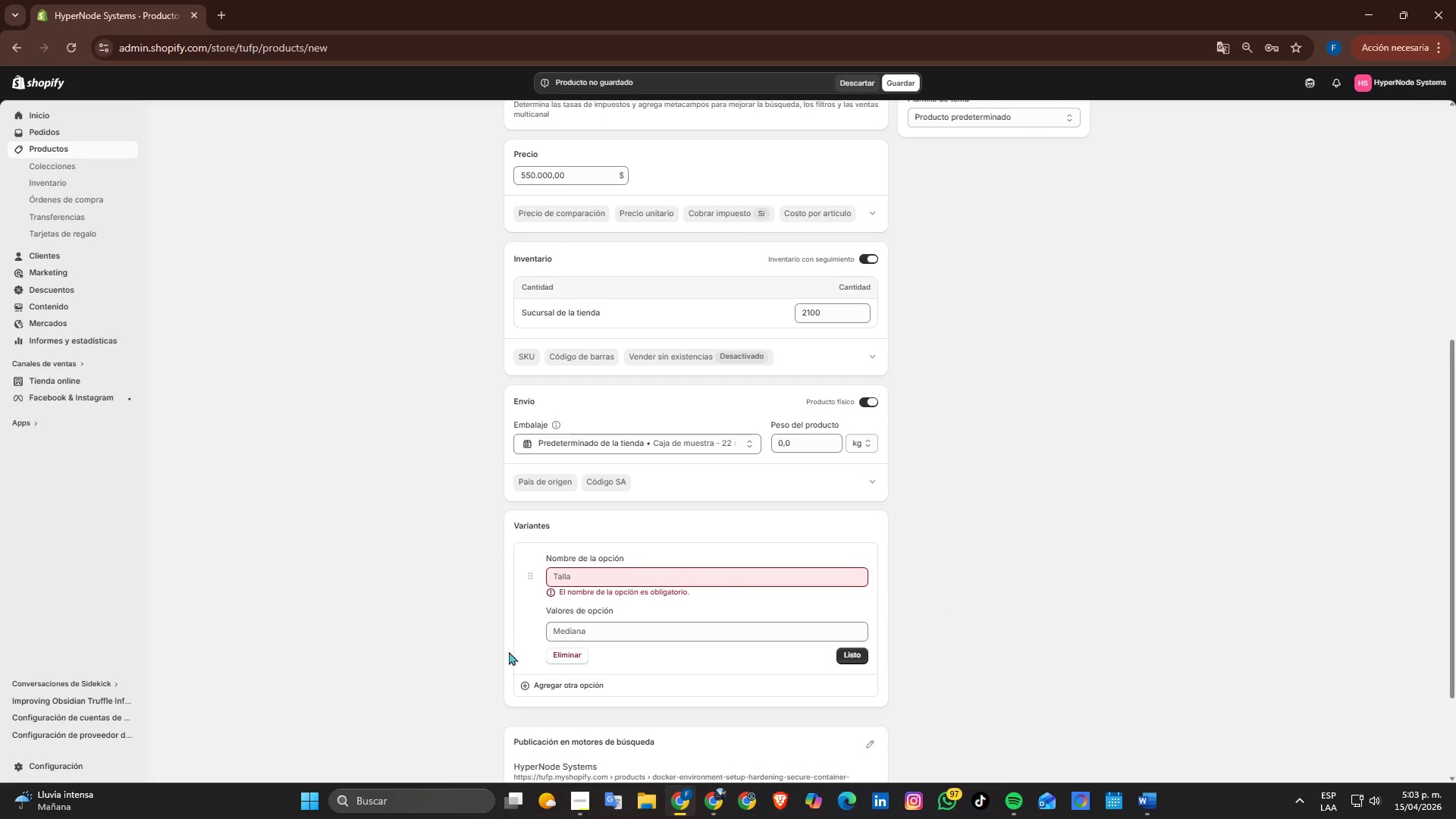 
left_click([553, 657])
 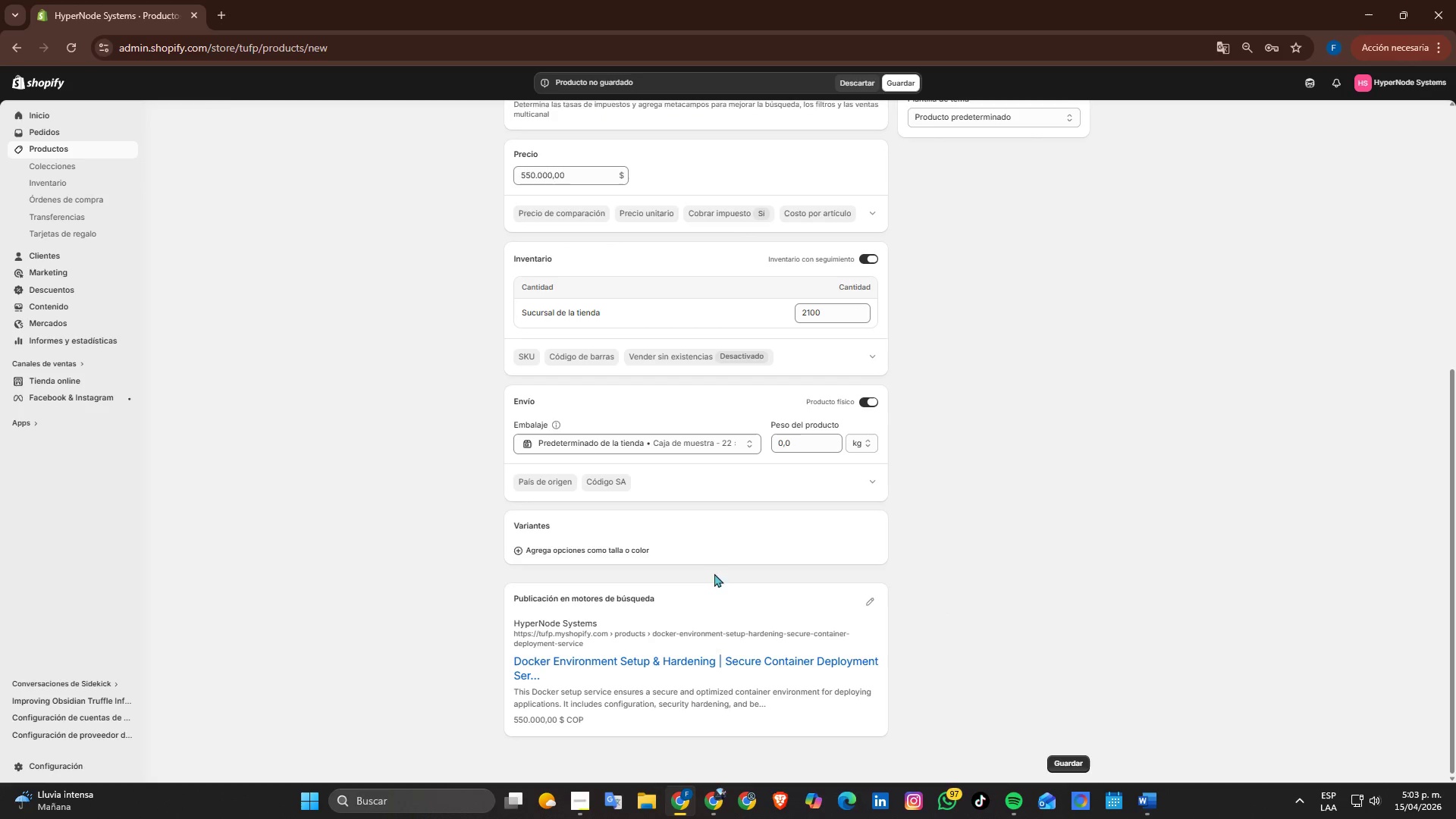 
scroll: coordinate [747, 586], scroll_direction: down, amount: 3.0
 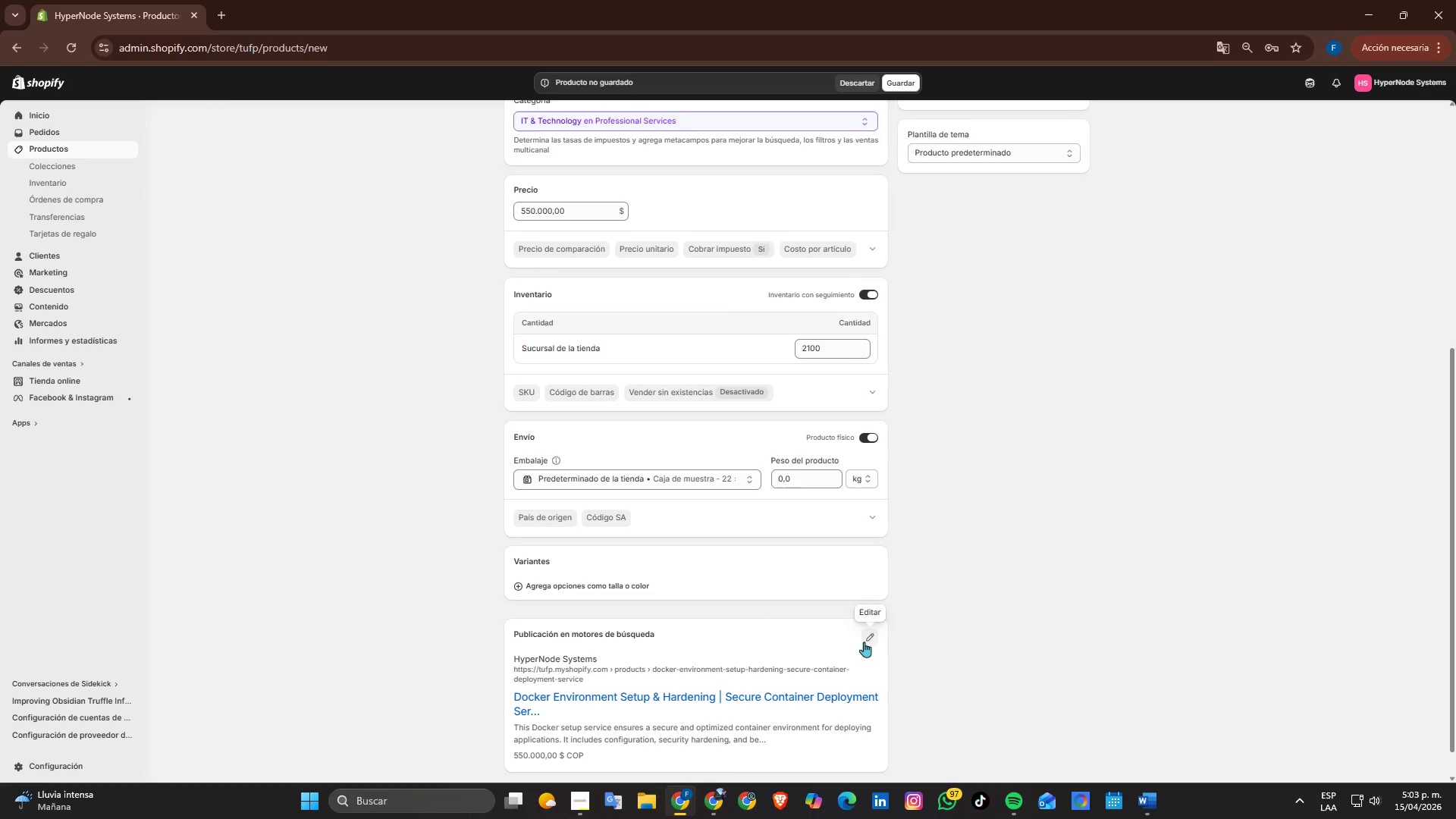 
left_click([864, 642])
 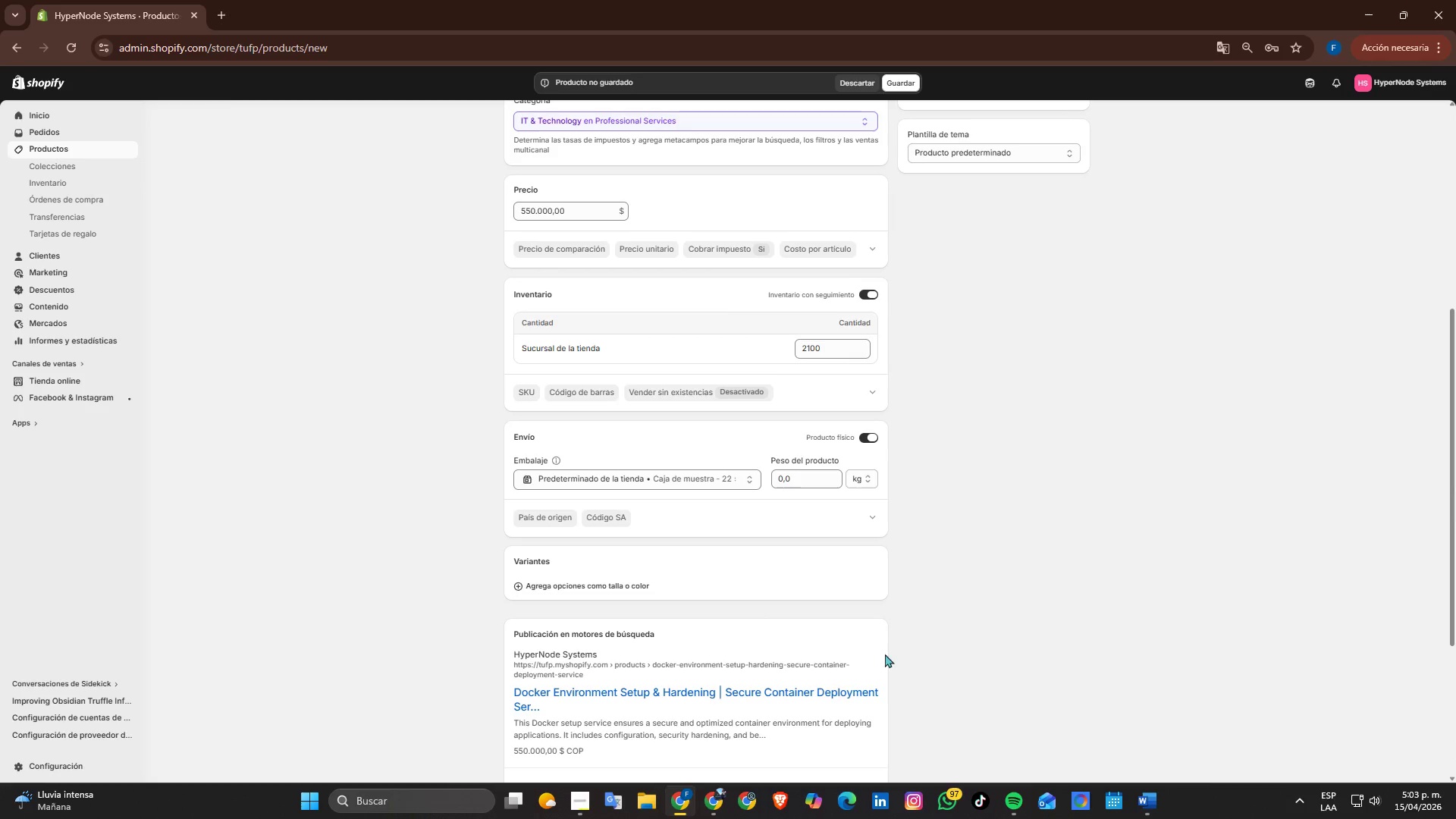 
scroll: coordinate [842, 568], scroll_direction: down, amount: 4.0
 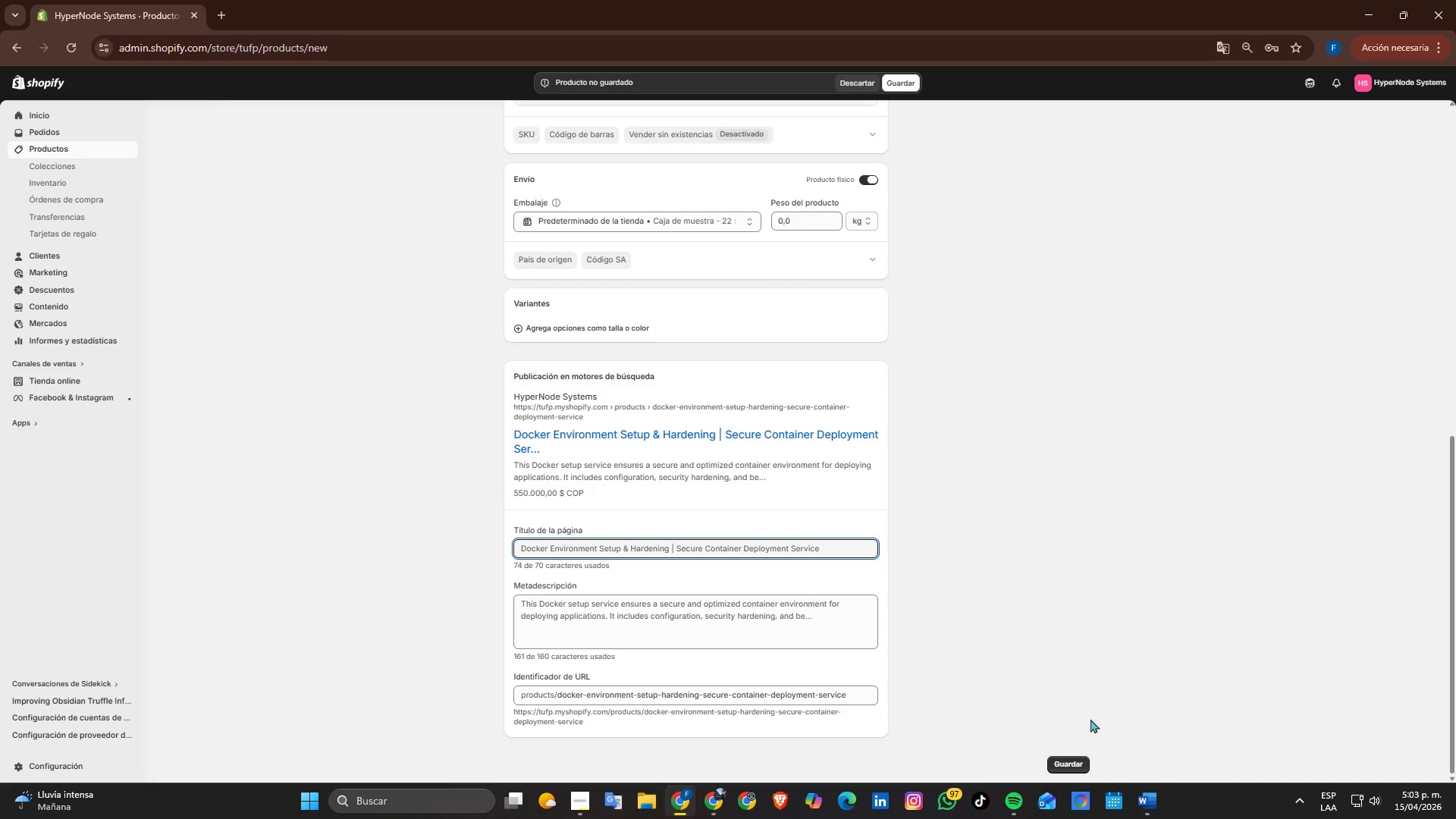 
key(Alt+Tab)
 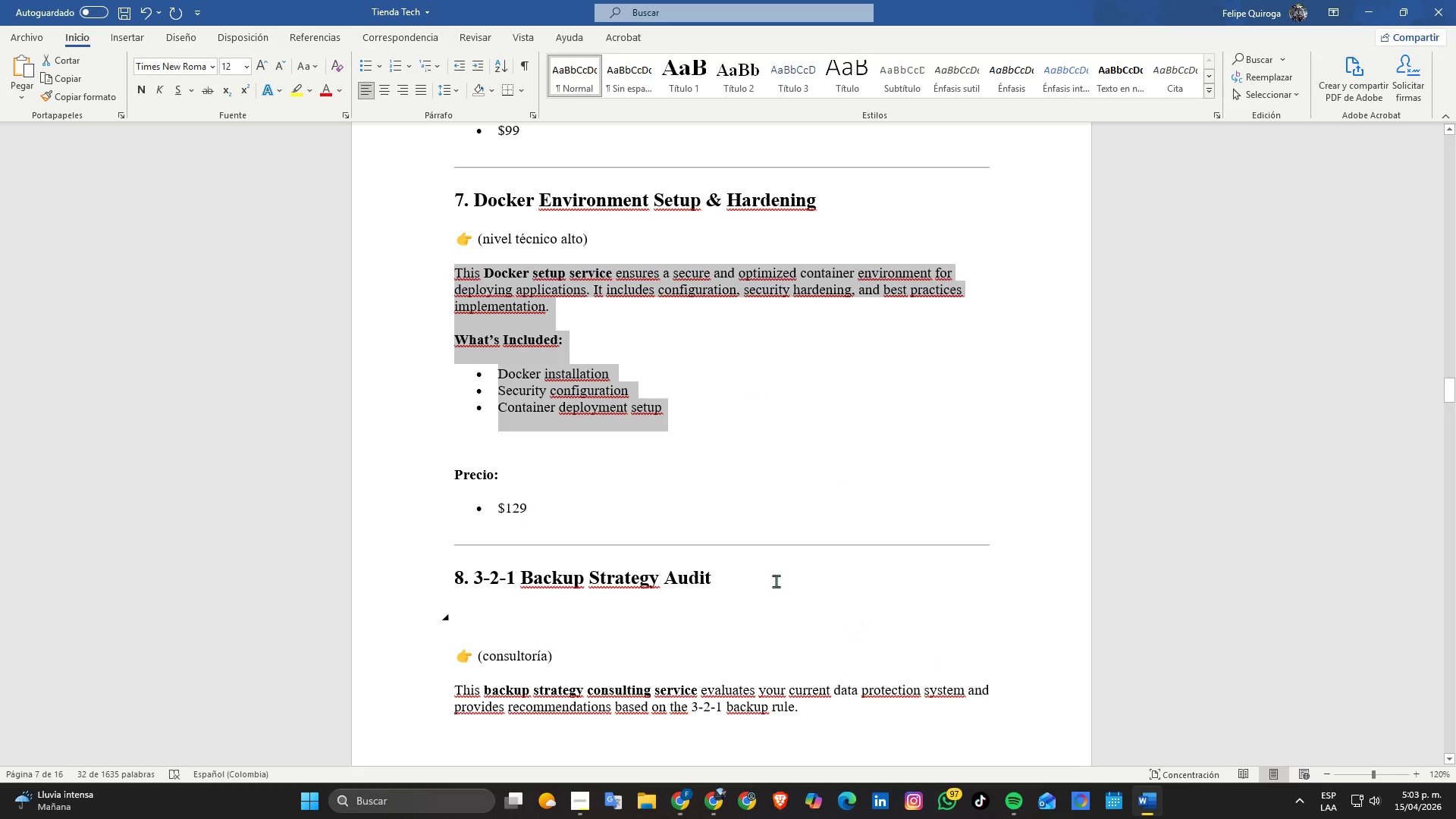 
scroll: coordinate [731, 563], scroll_direction: down, amount: 2.0
 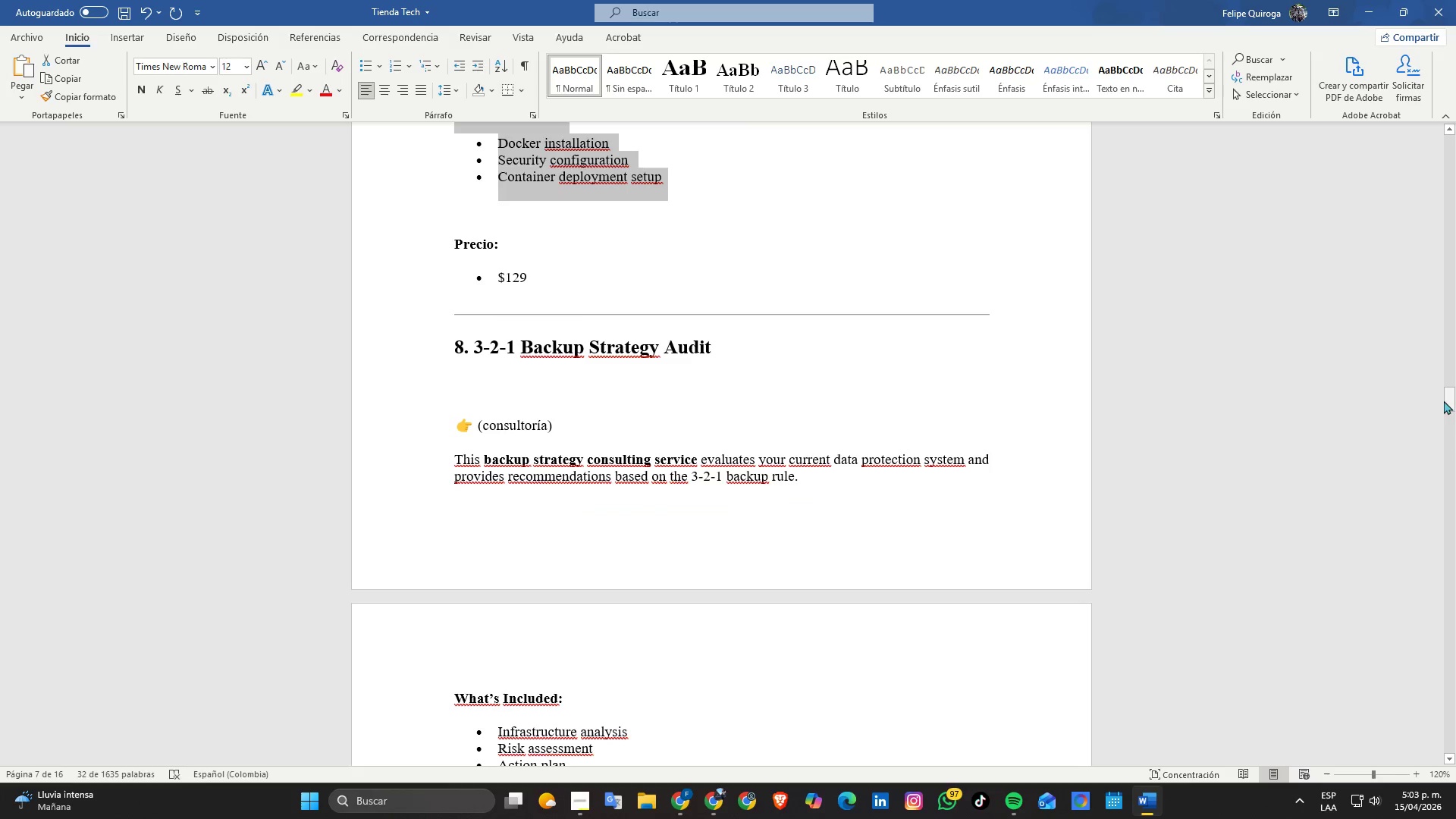 
left_click_drag(start_coordinate=[1448, 400], to_coordinate=[1455, 638])
 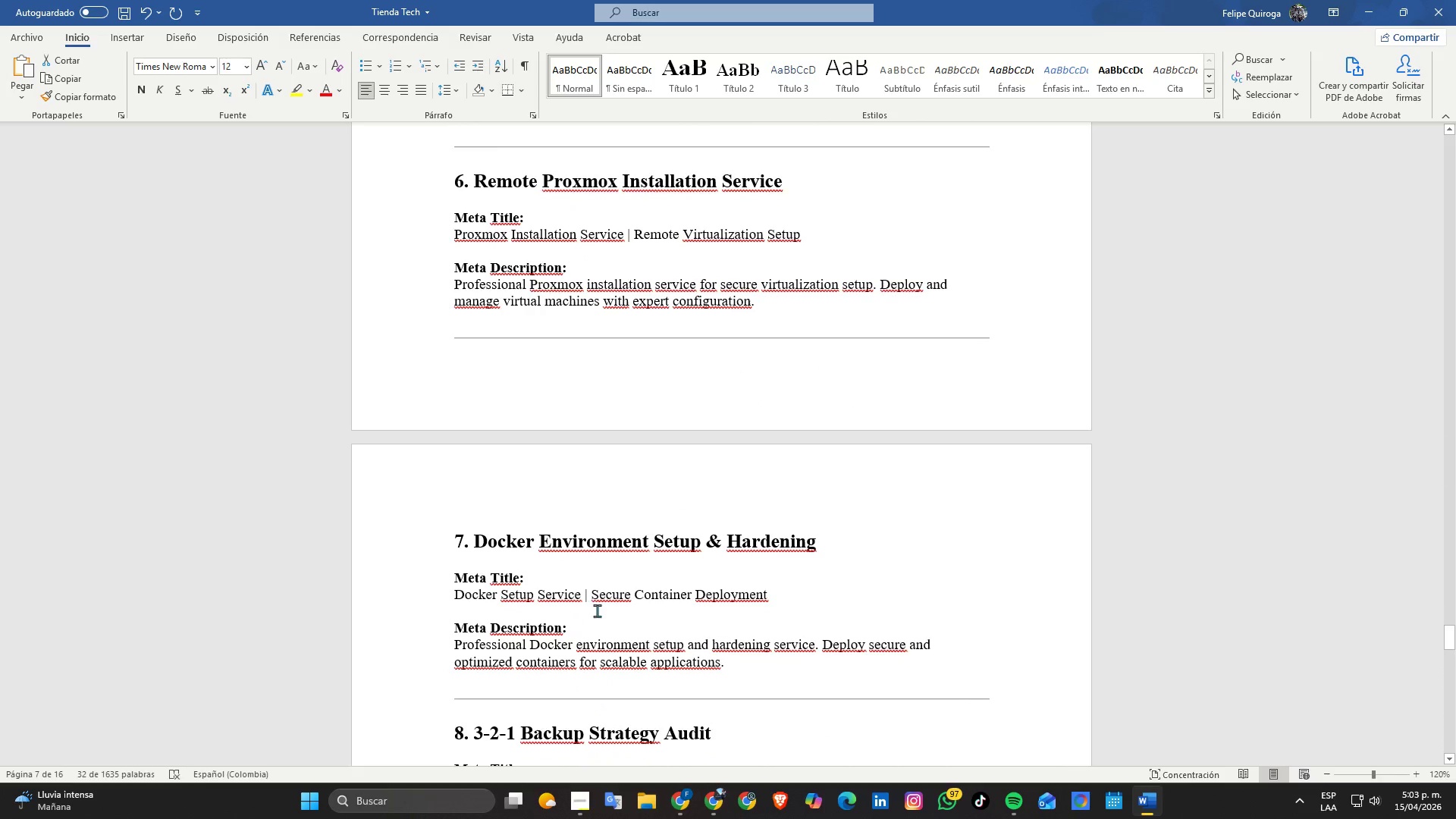 
double_click([604, 610])
 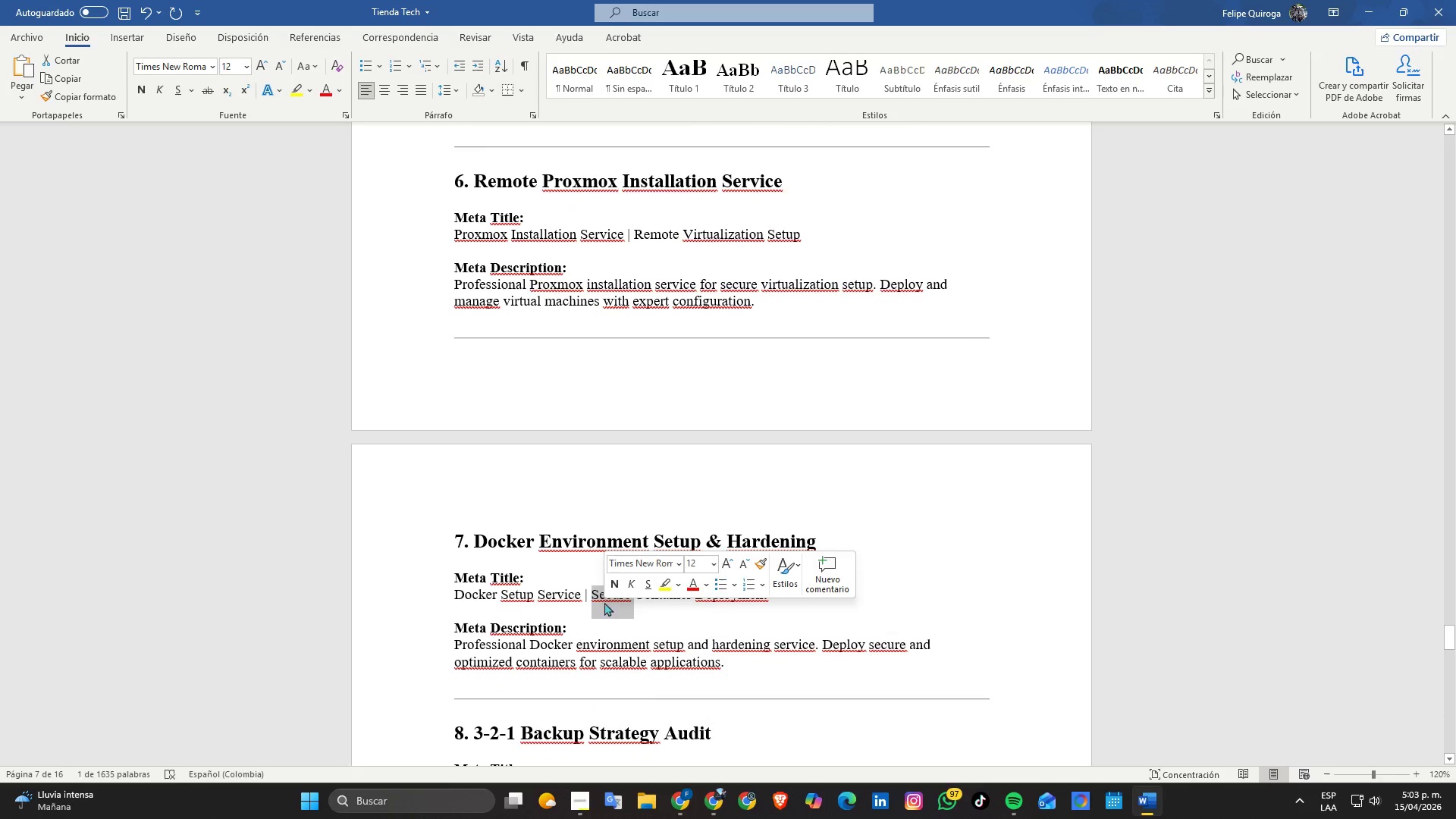 
left_click([602, 585])
 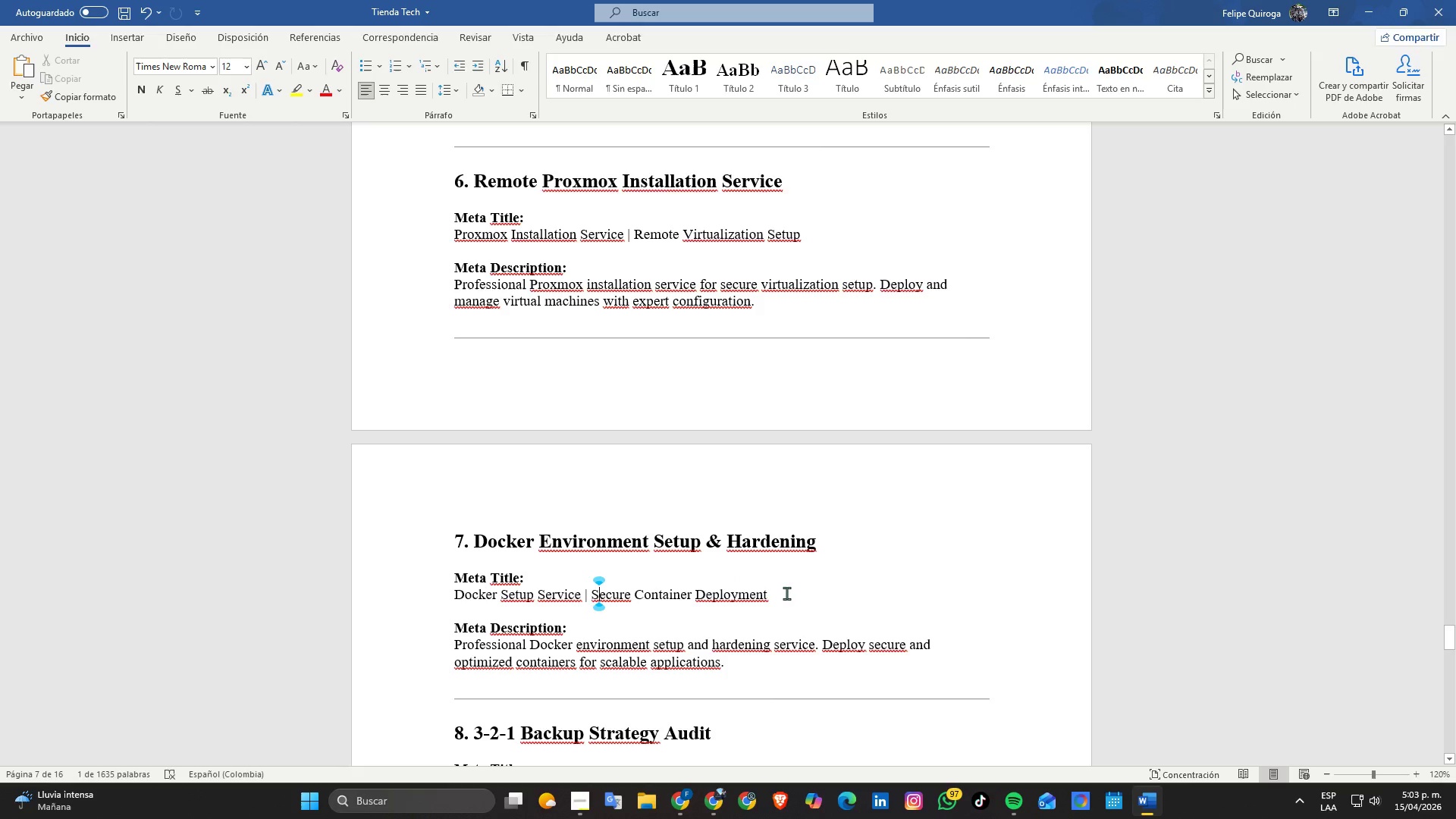 
left_click_drag(start_coordinate=[793, 593], to_coordinate=[431, 597])
 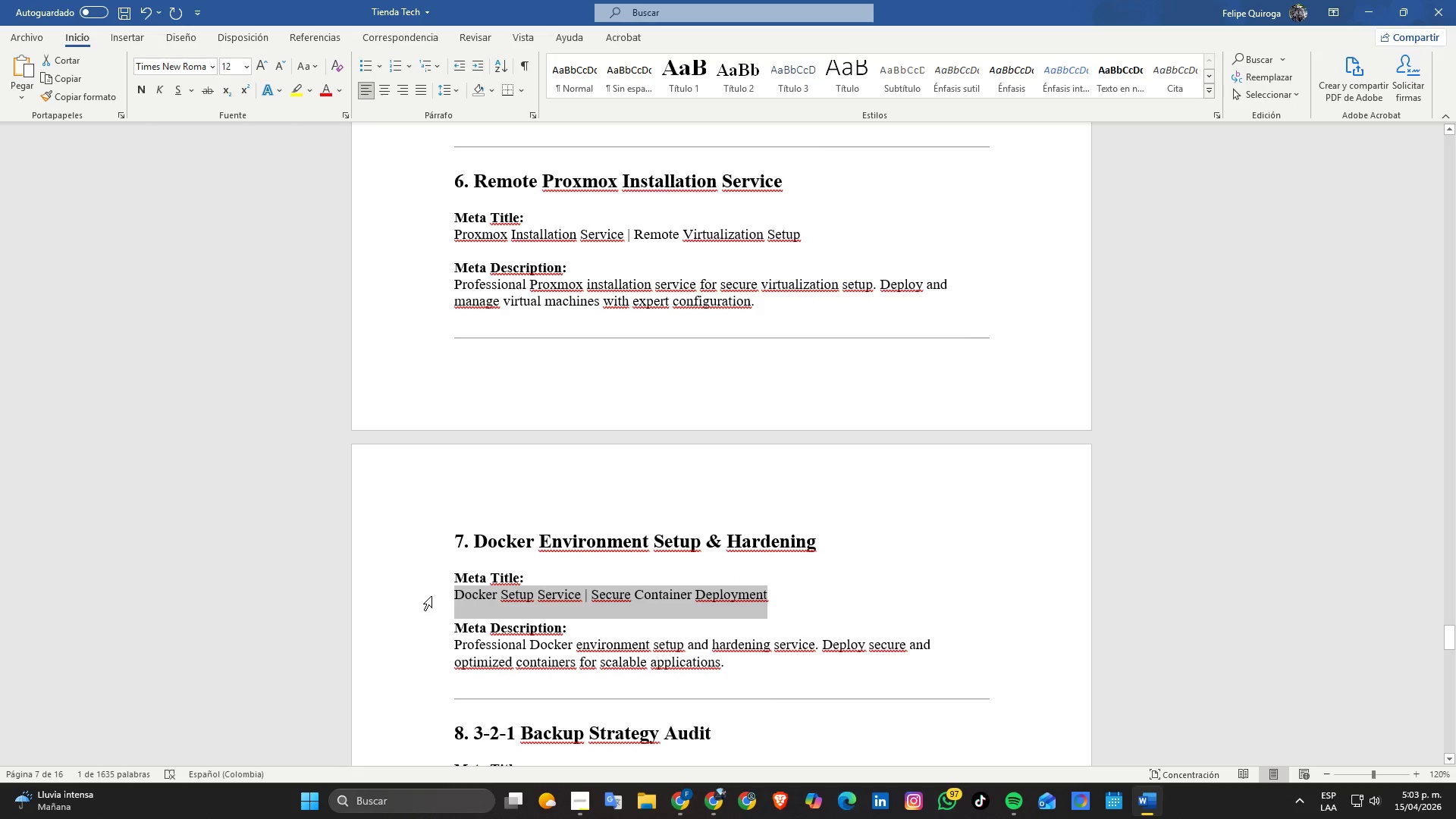 
key(Control+C)
 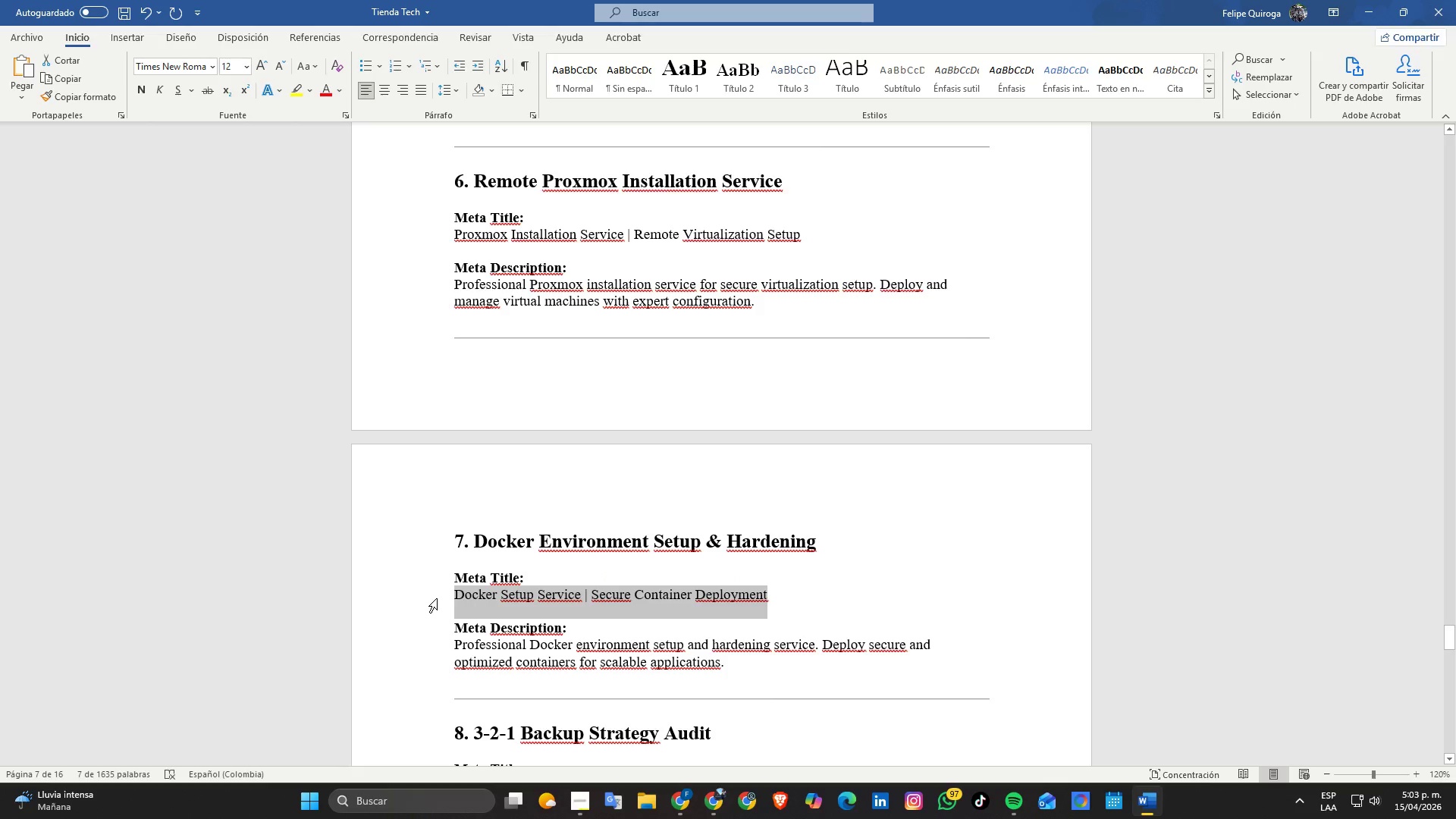 
key(Alt+Tab)
 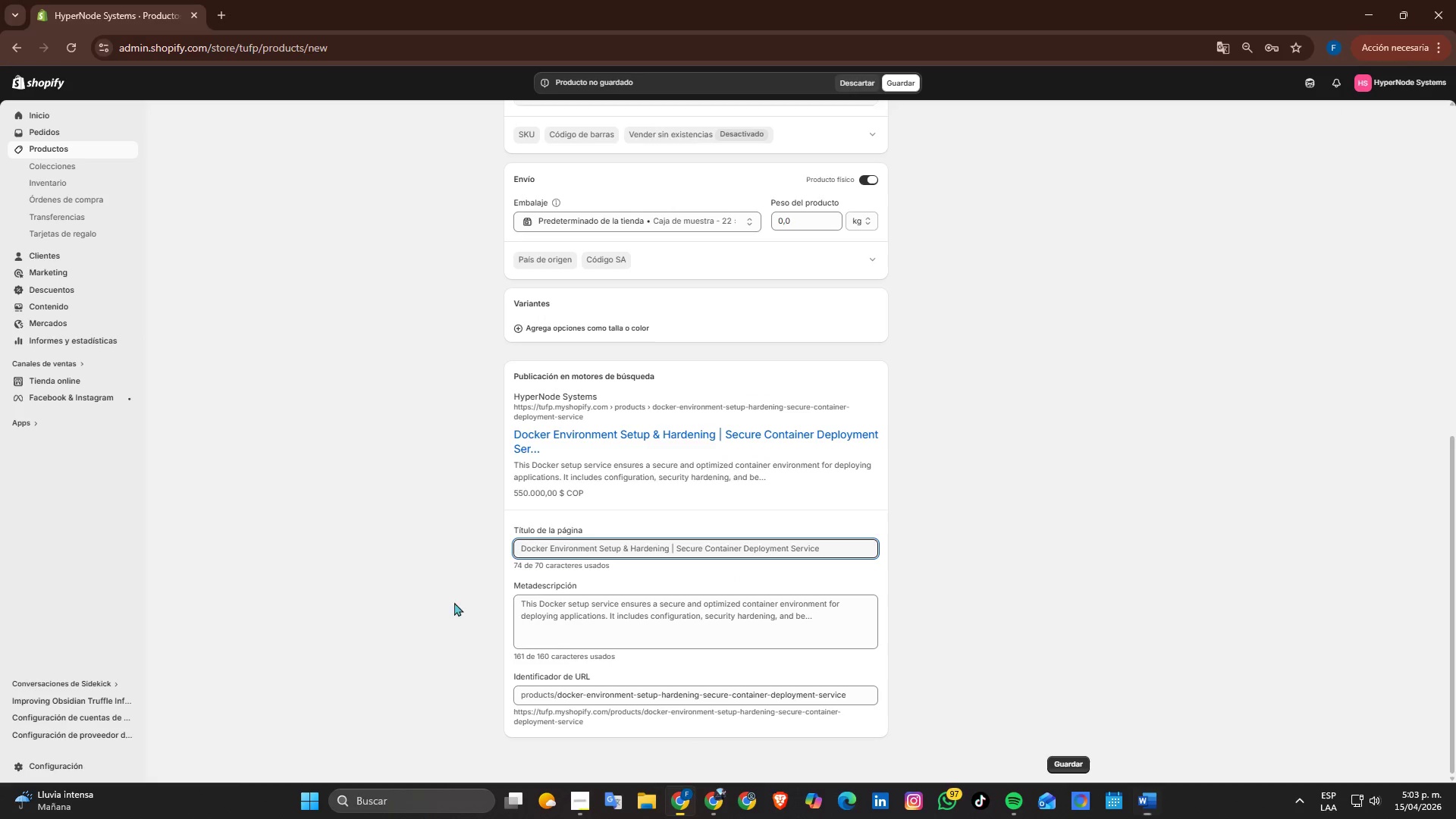 
hold_key(key=ControlLeft, duration=0.42)
 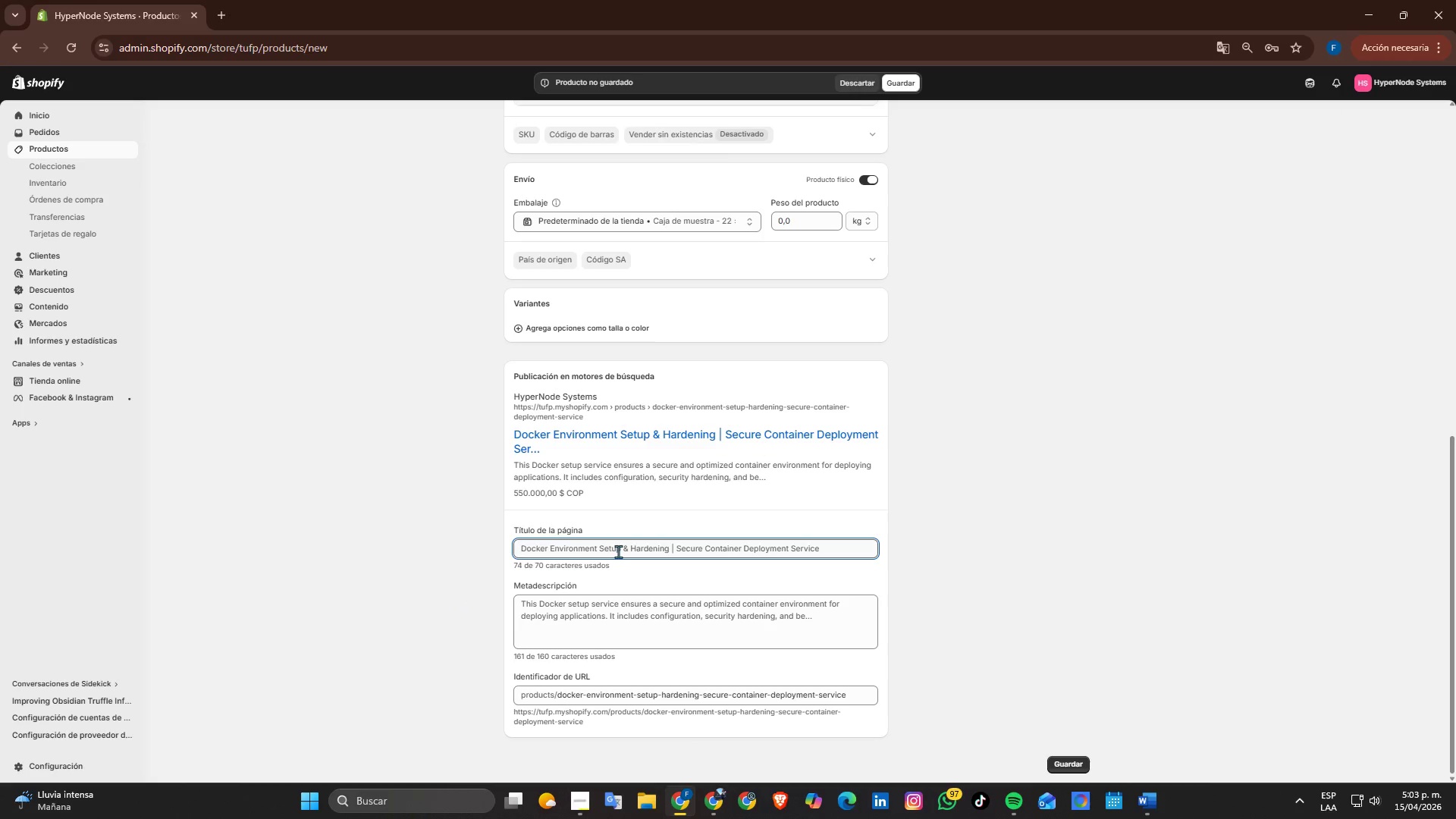 
double_click([618, 551])
 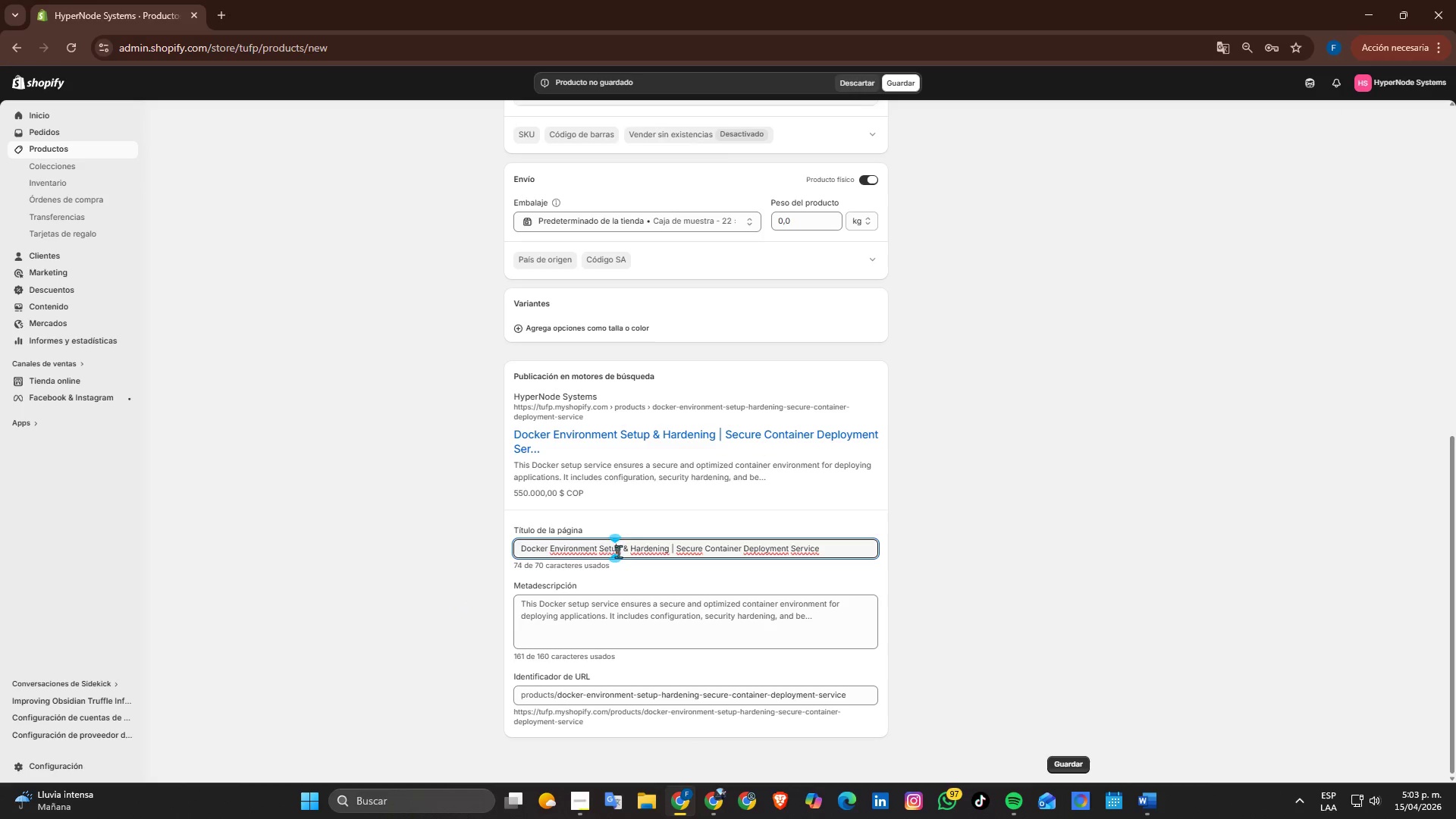 
triple_click([618, 551])
 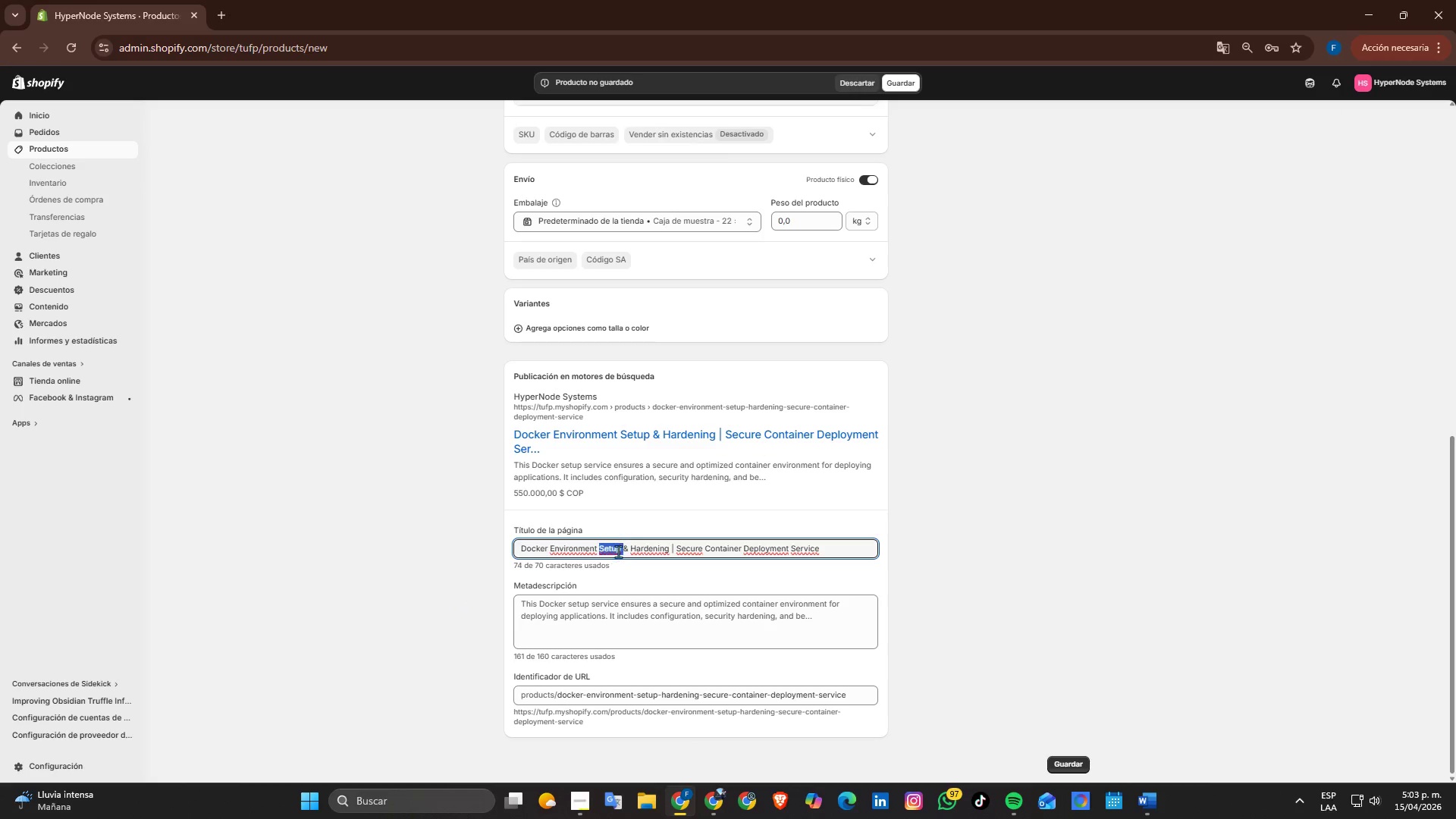 
triple_click([618, 551])
 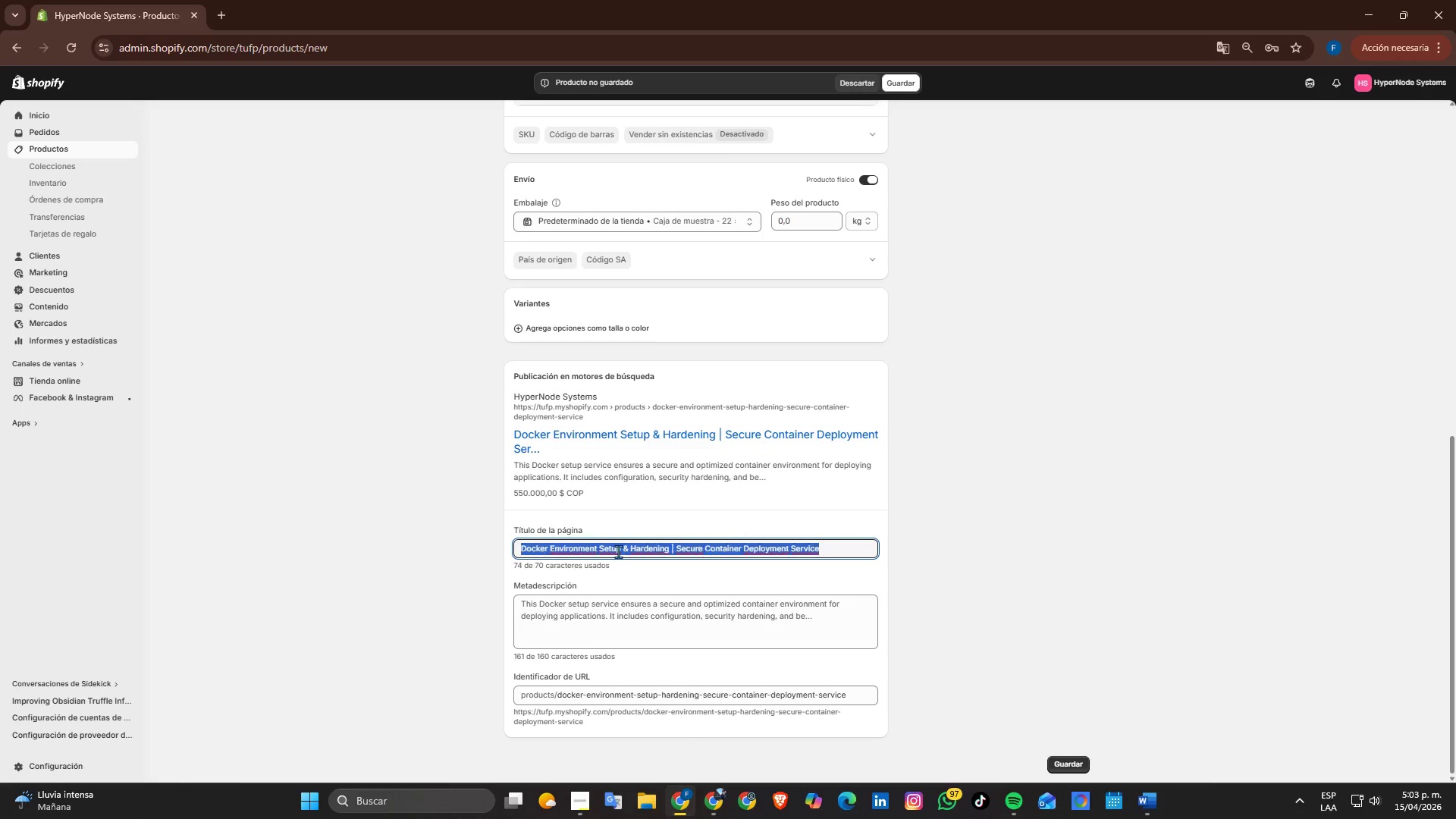 
key(Control+ControlLeft)
 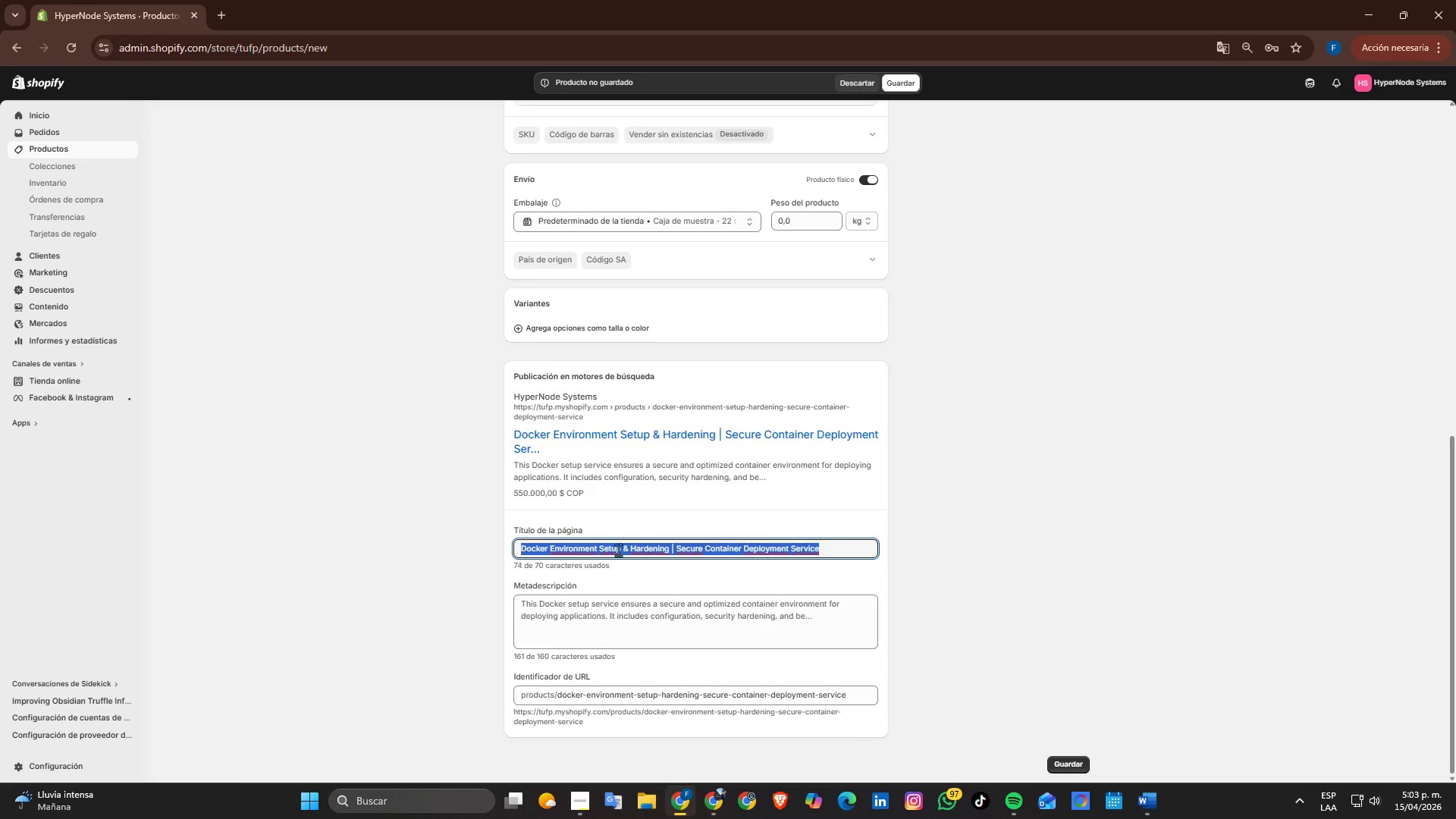 
key(Control+V)
 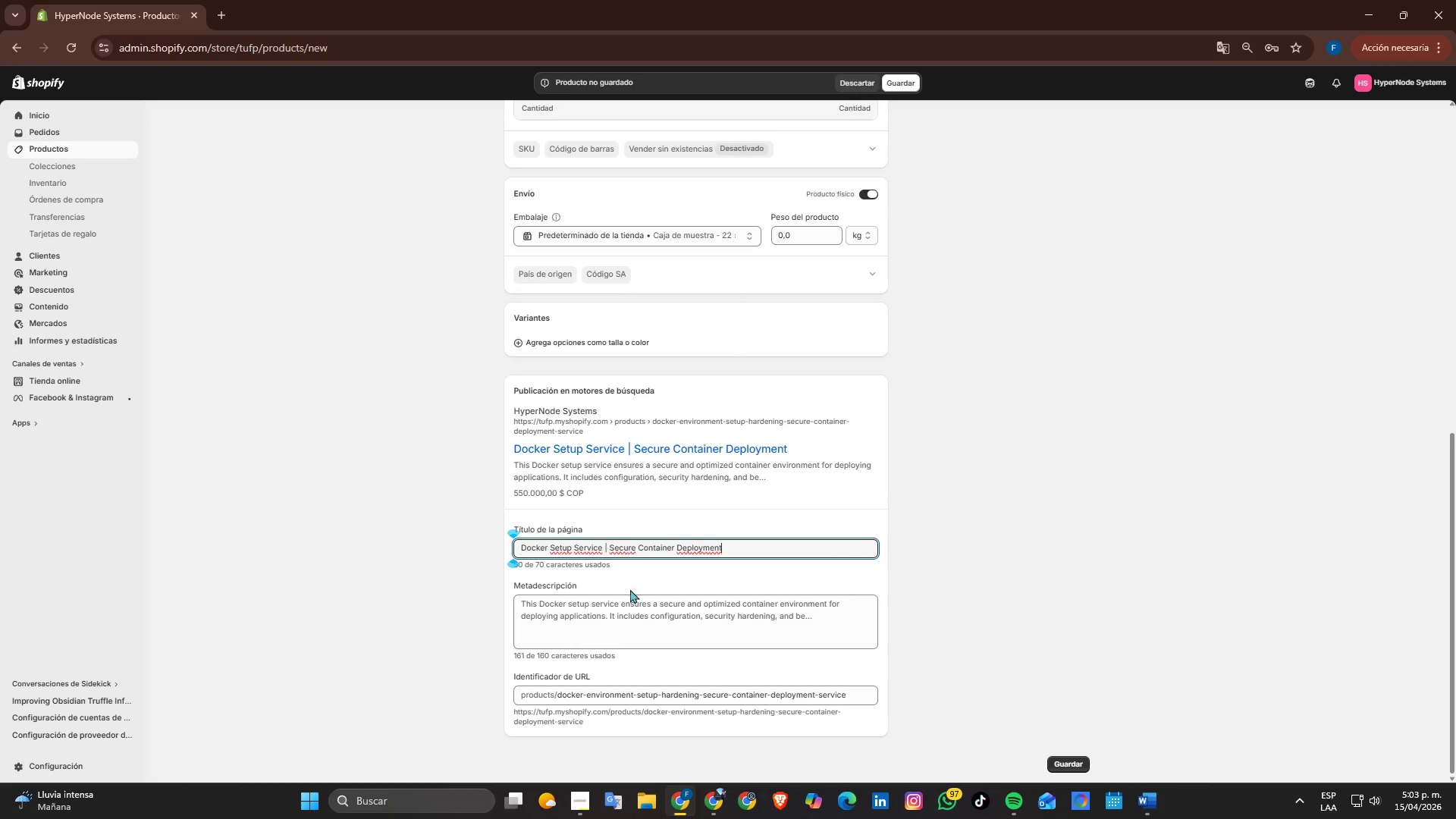 
key(Alt+AltLeft)
 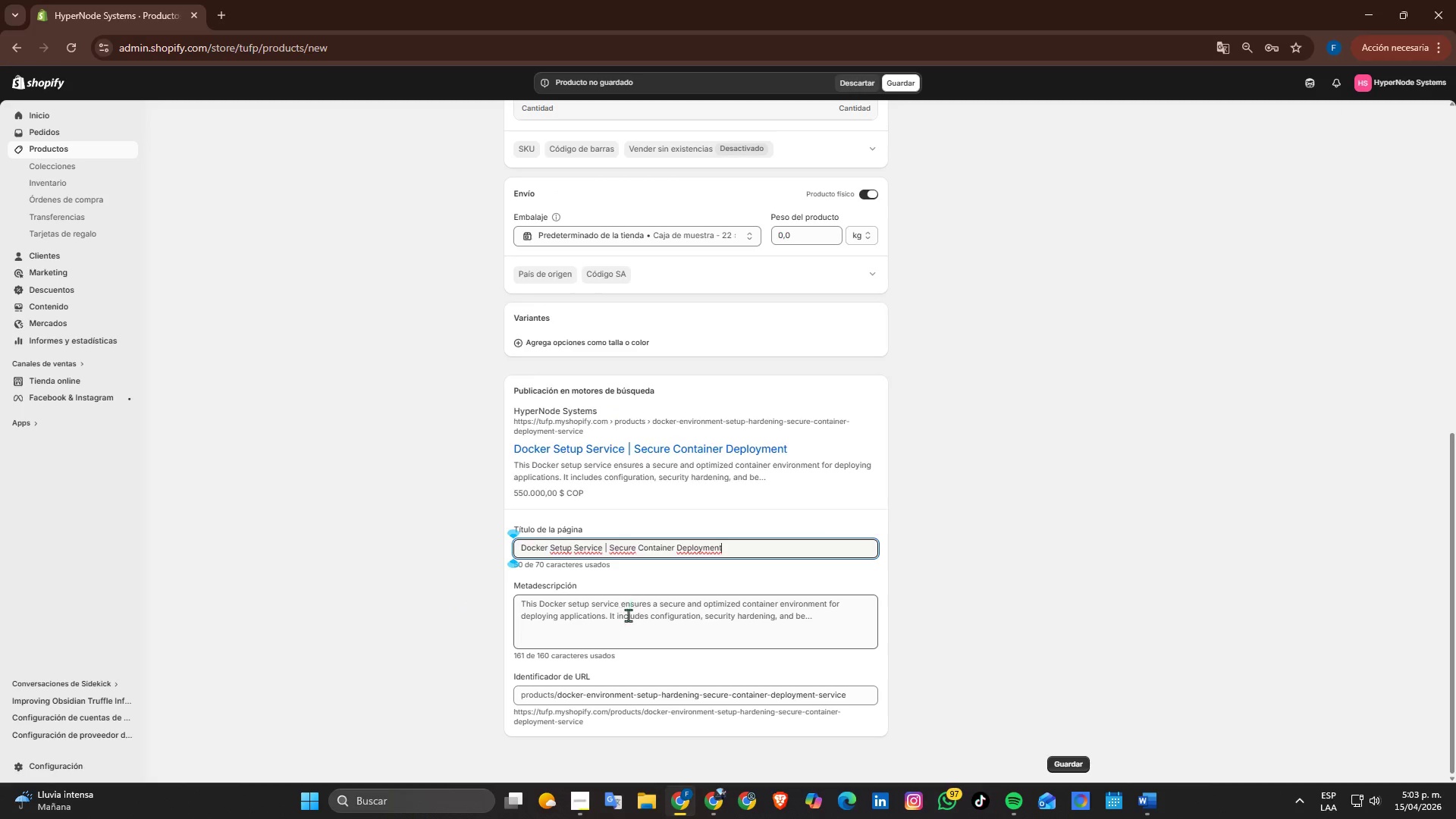 
key(Alt+Tab)
 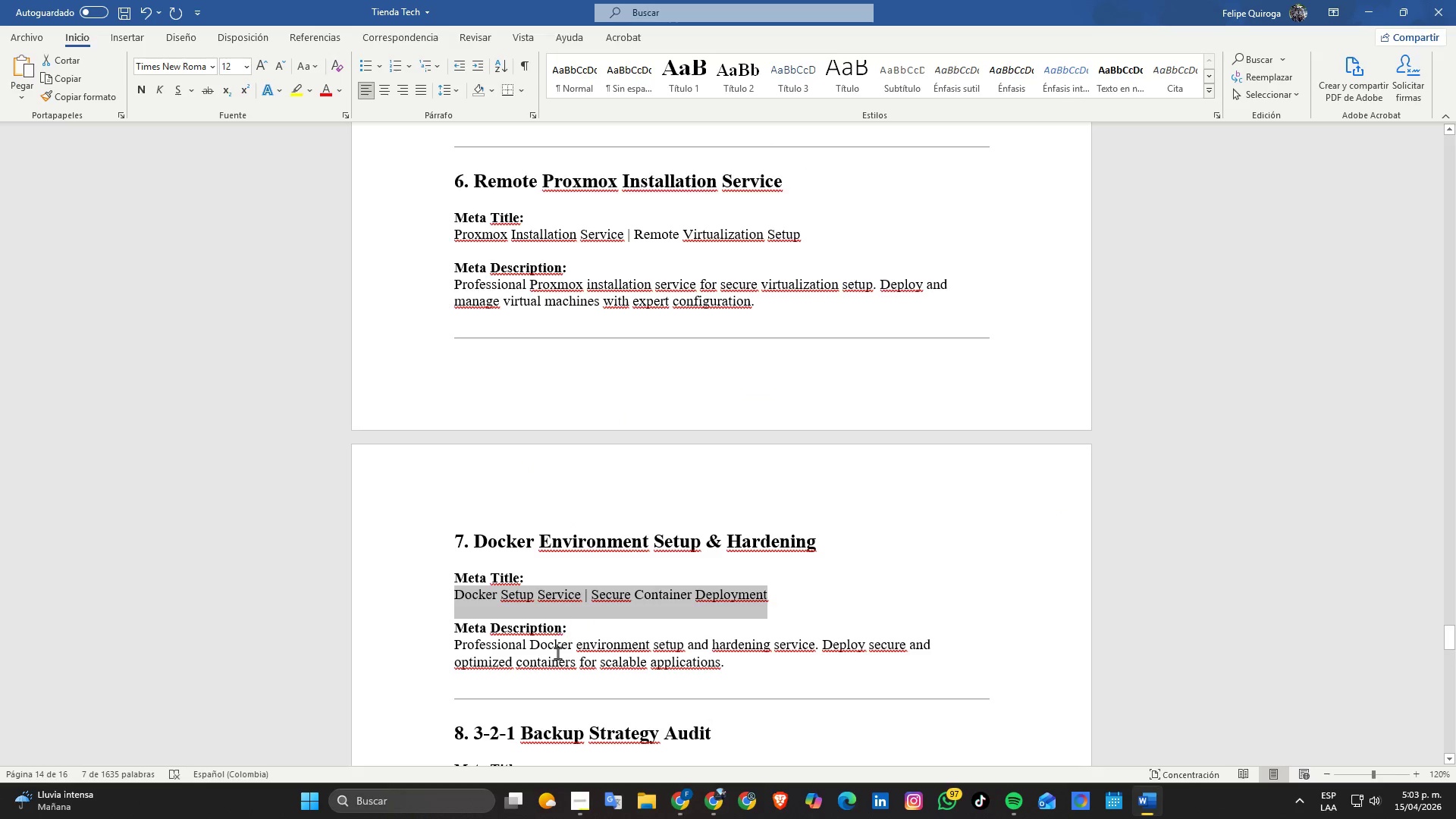 
scroll: coordinate [554, 657], scroll_direction: down, amount: 1.0
 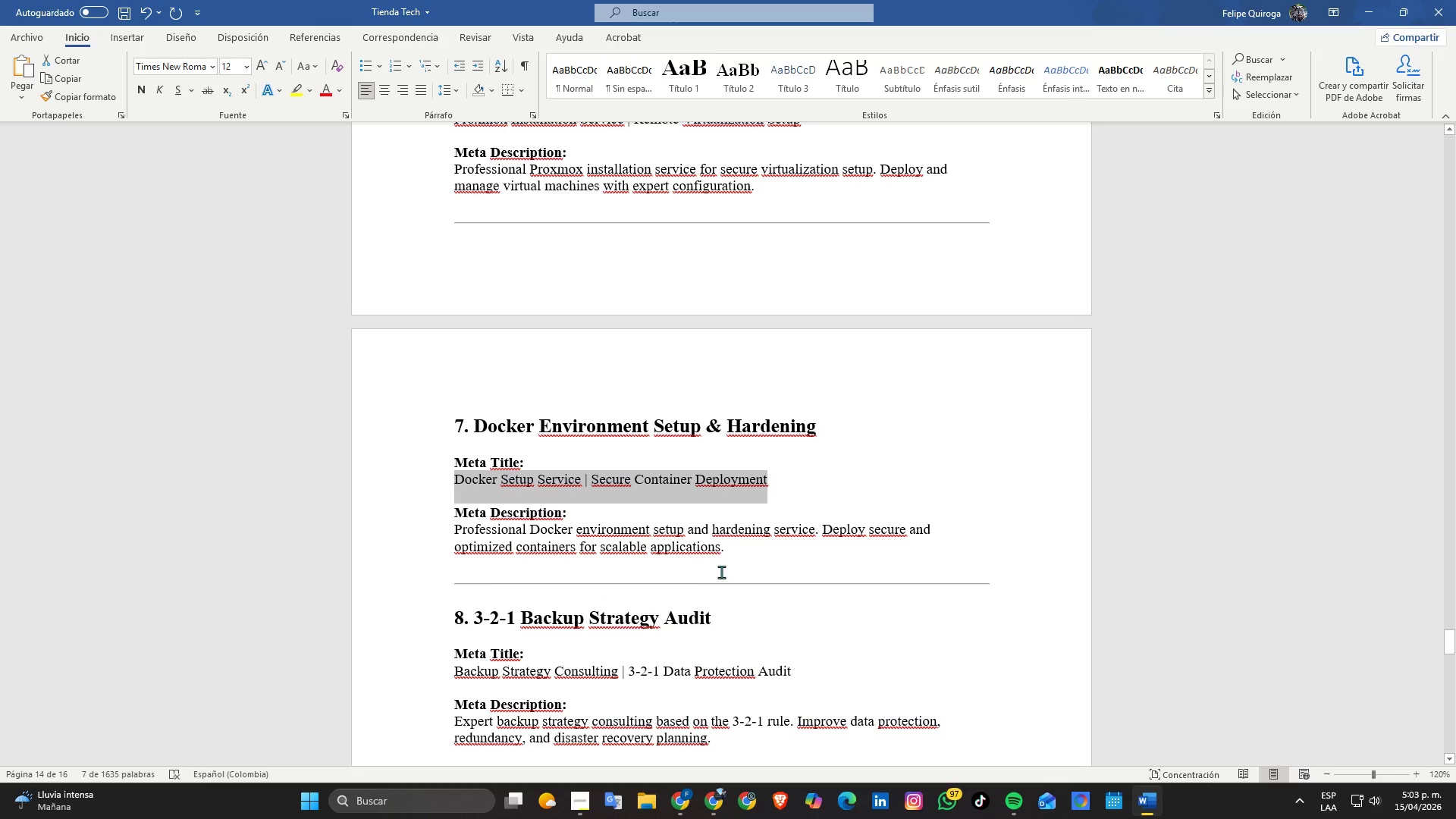 
left_click_drag(start_coordinate=[738, 558], to_coordinate=[436, 523])
 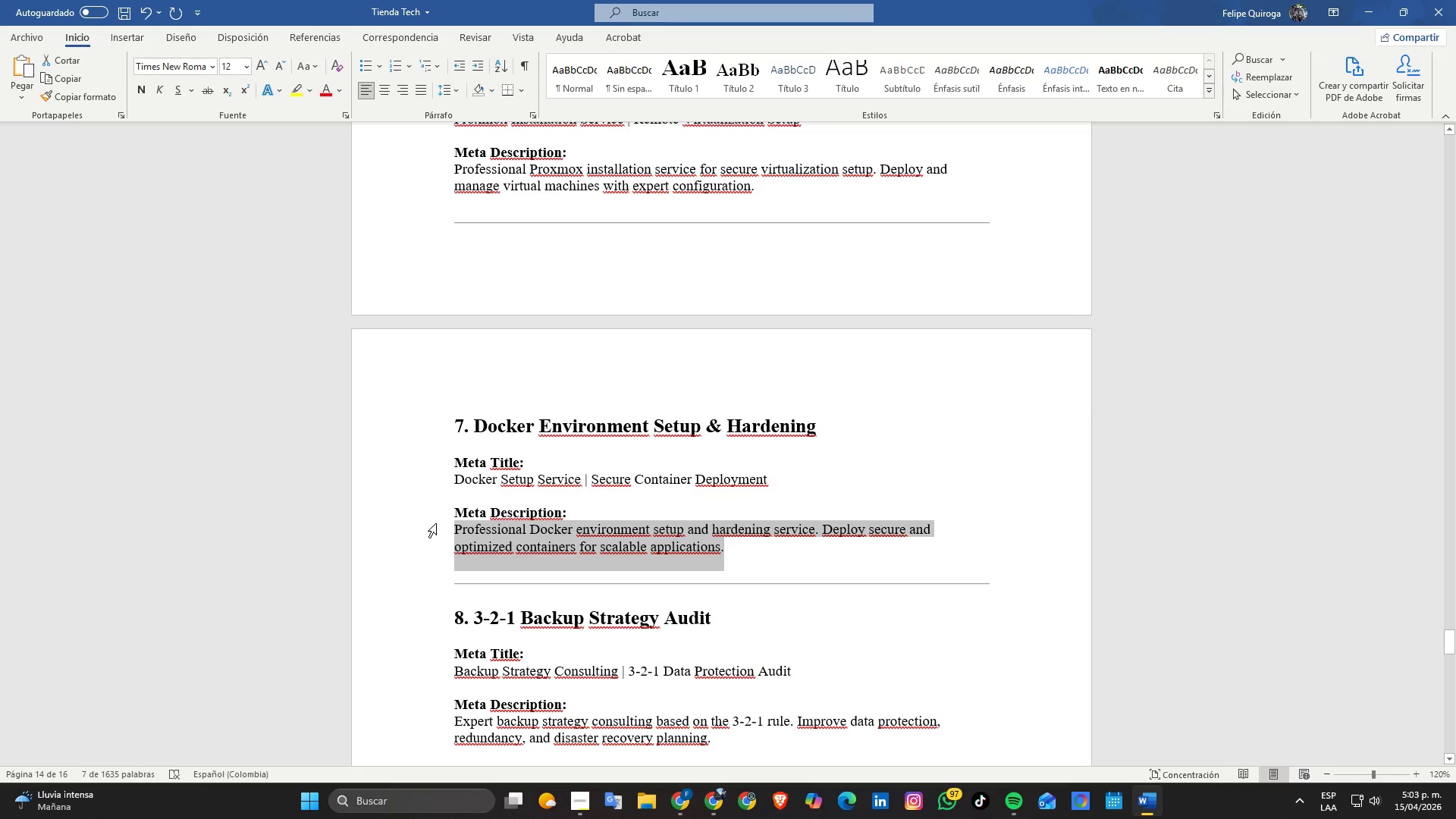 
key(Control+ControlLeft)
 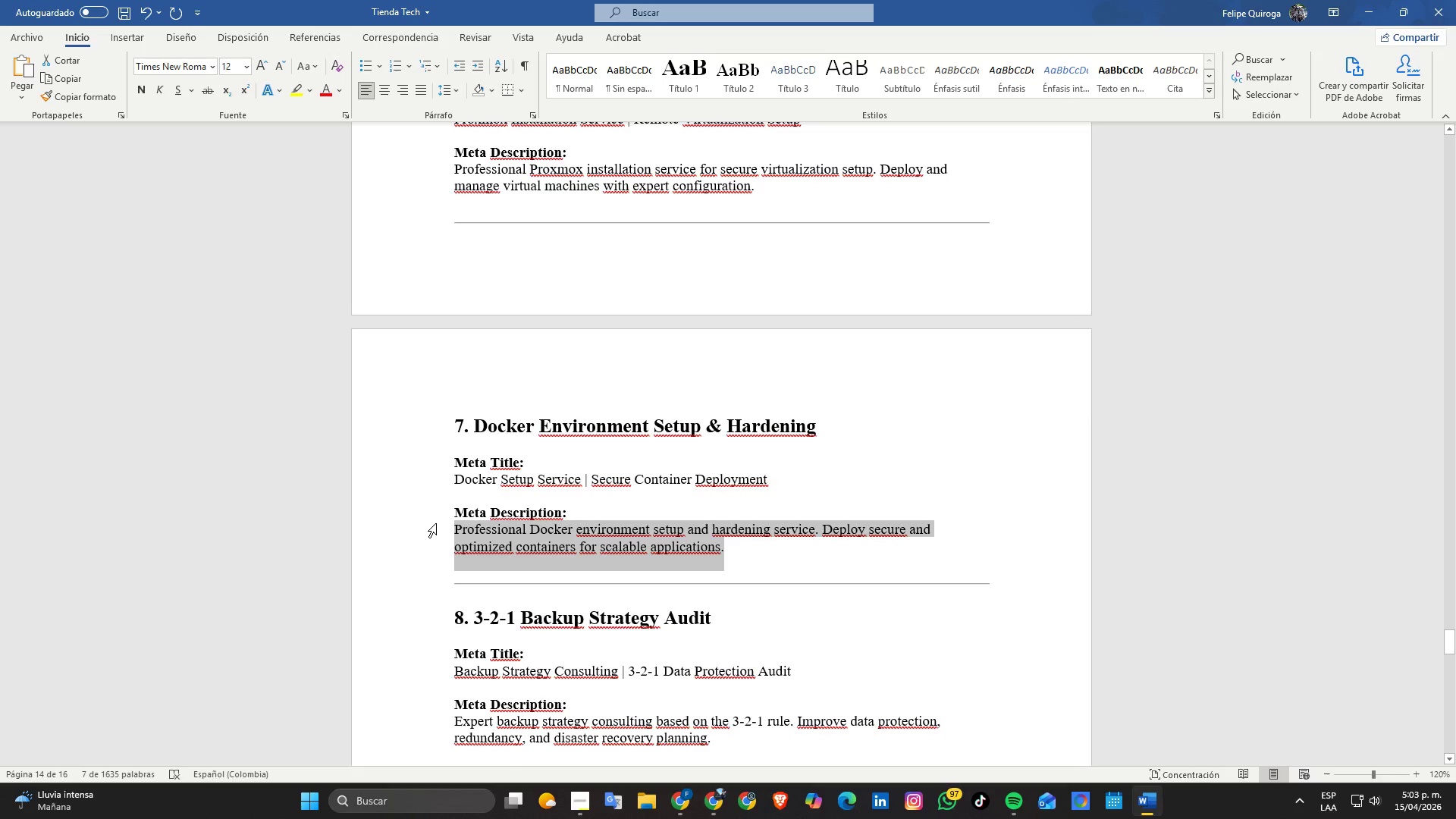 
key(Control+C)
 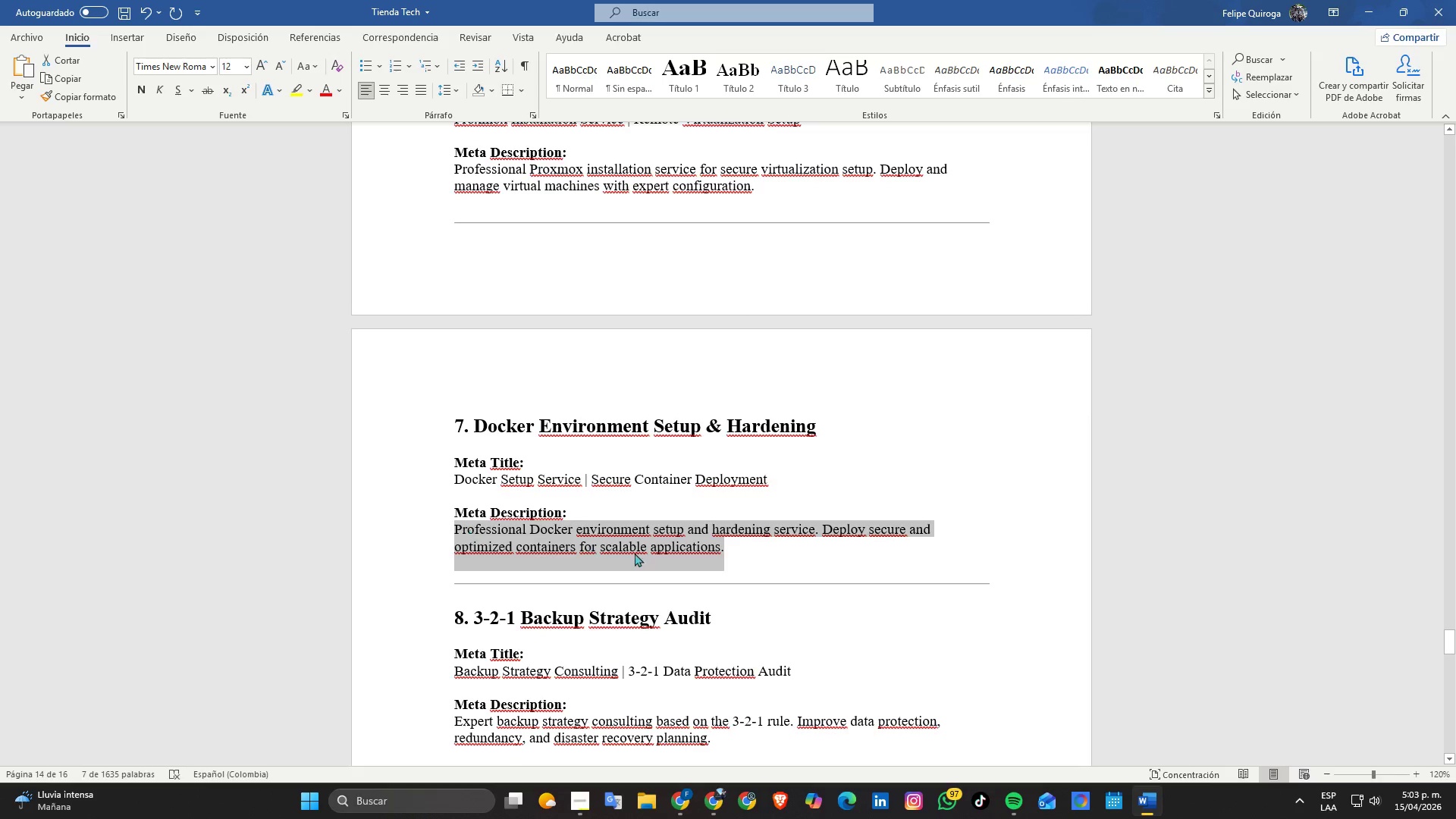 
key(Alt+AltLeft)
 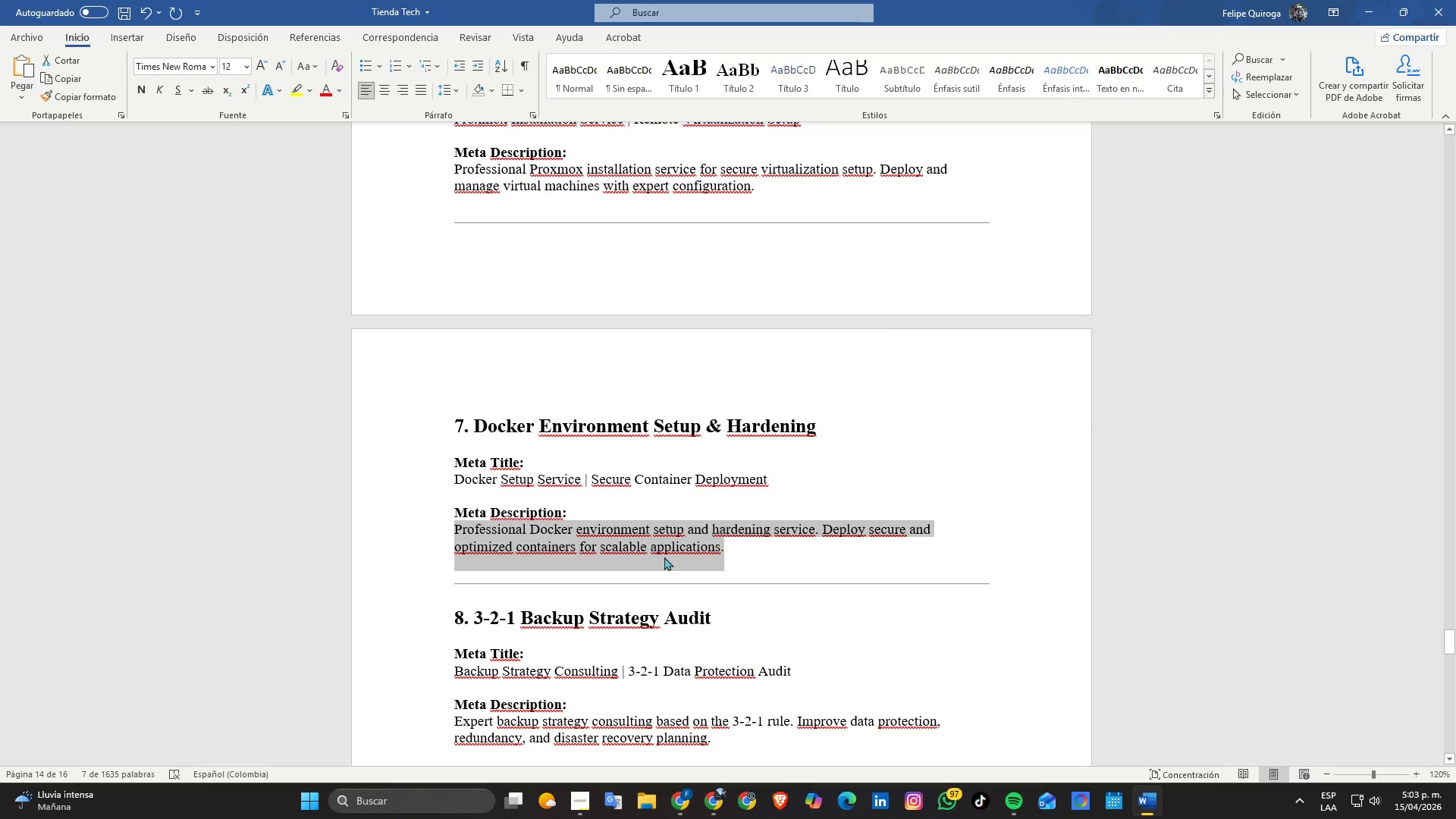 
key(Alt+Tab)
 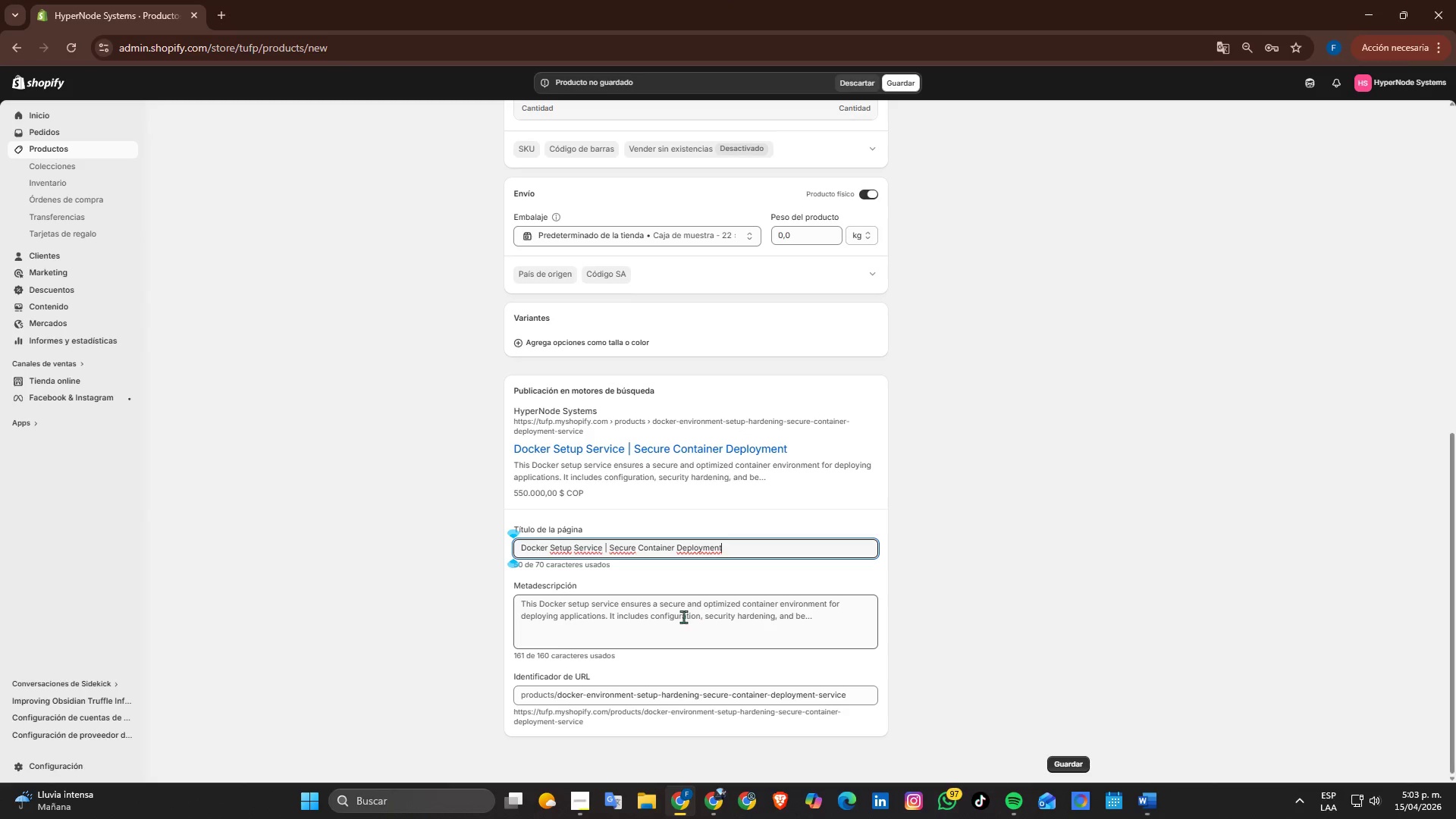 
left_click([808, 634])
 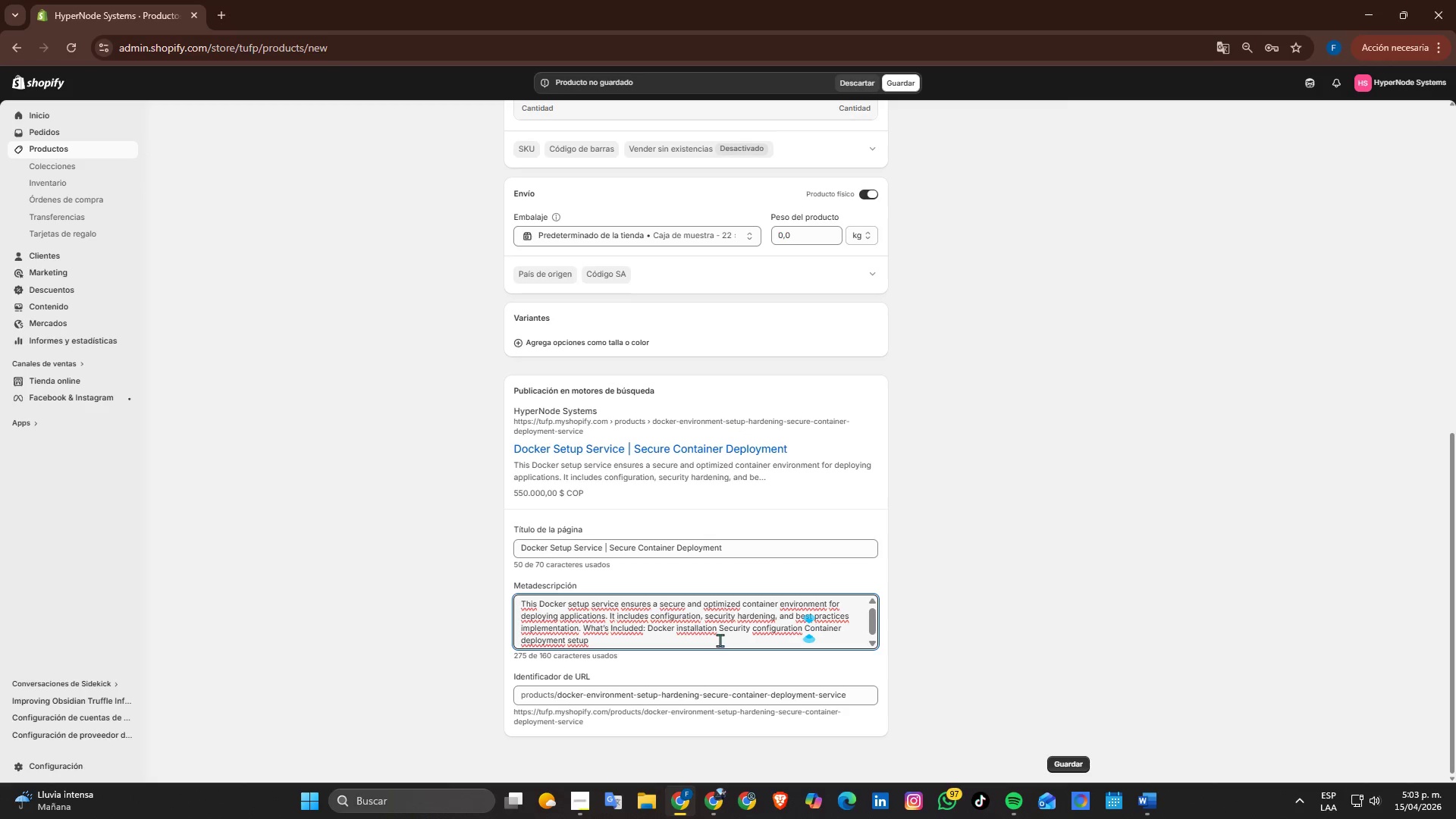 
double_click([719, 640])
 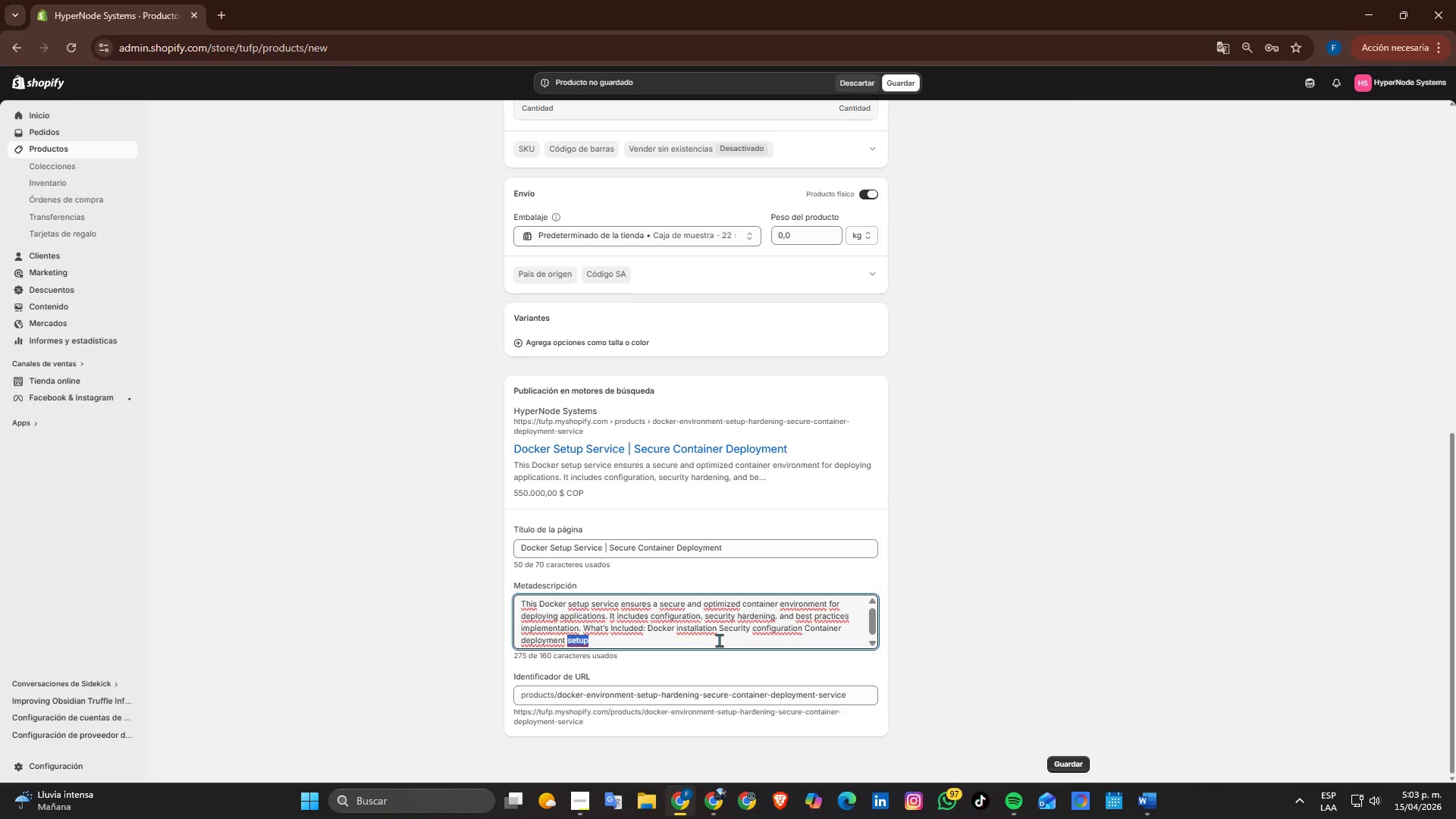 
triple_click([719, 640])
 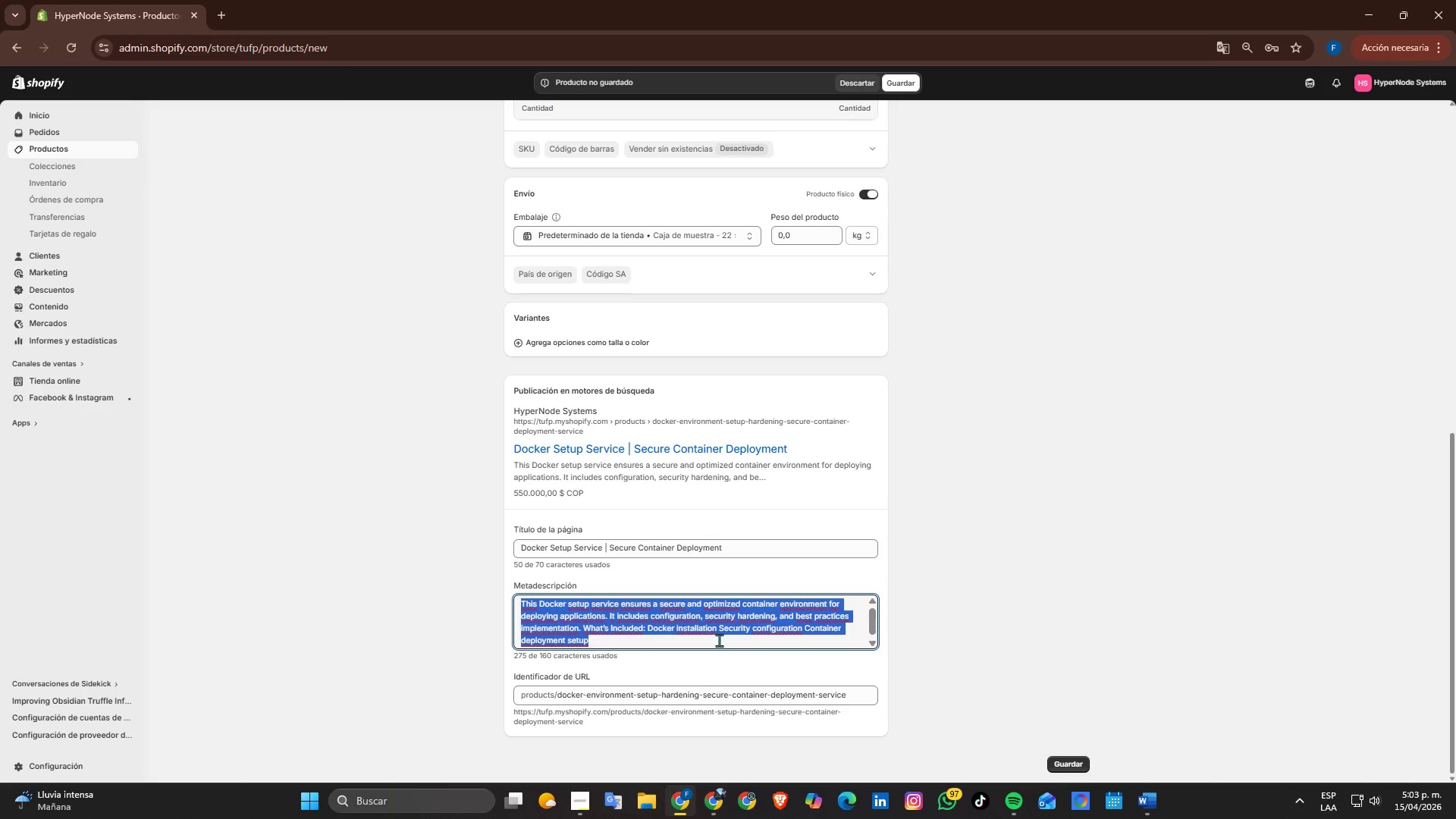 
key(Backspace)
 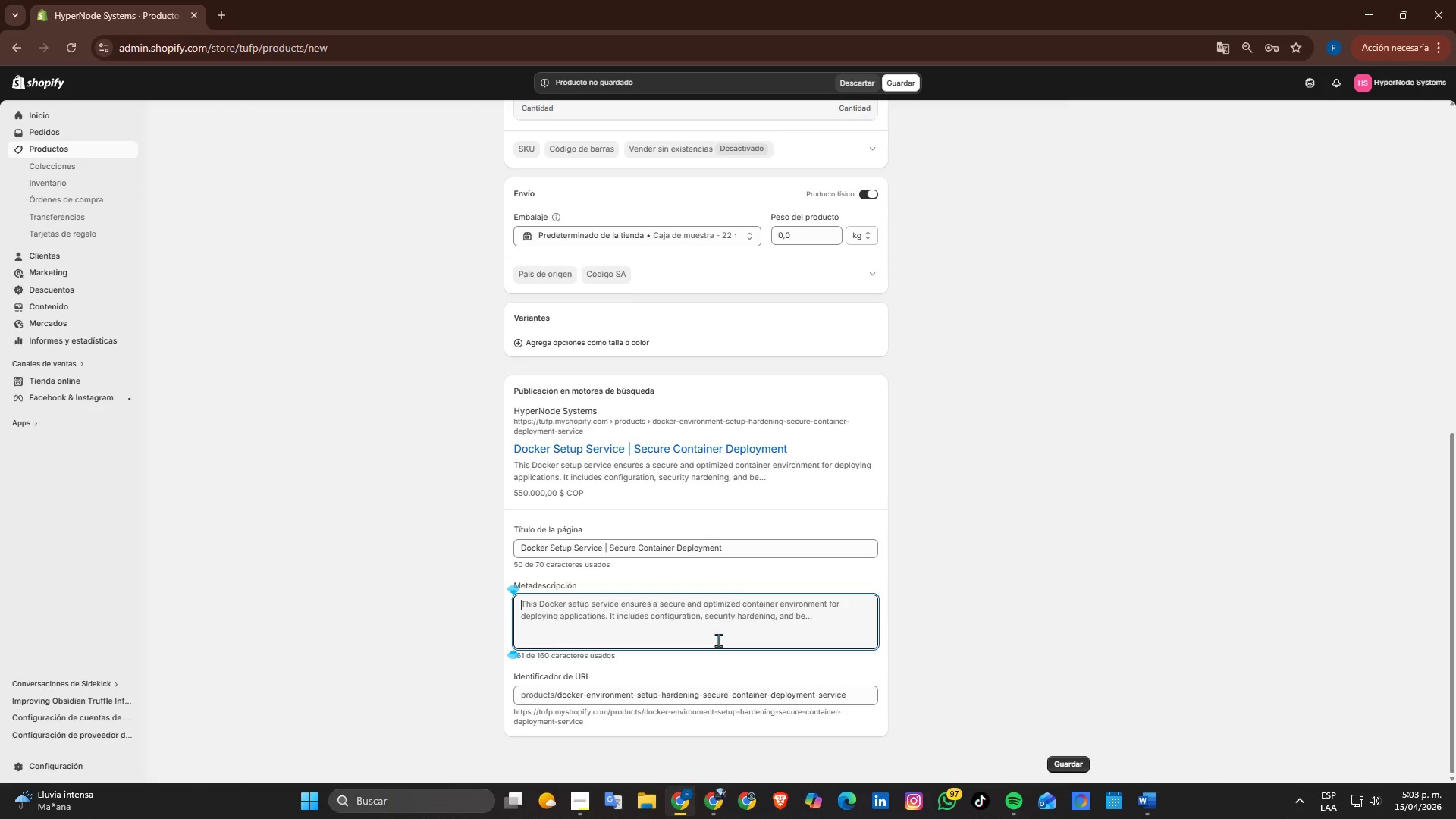 
key(Control+V)
 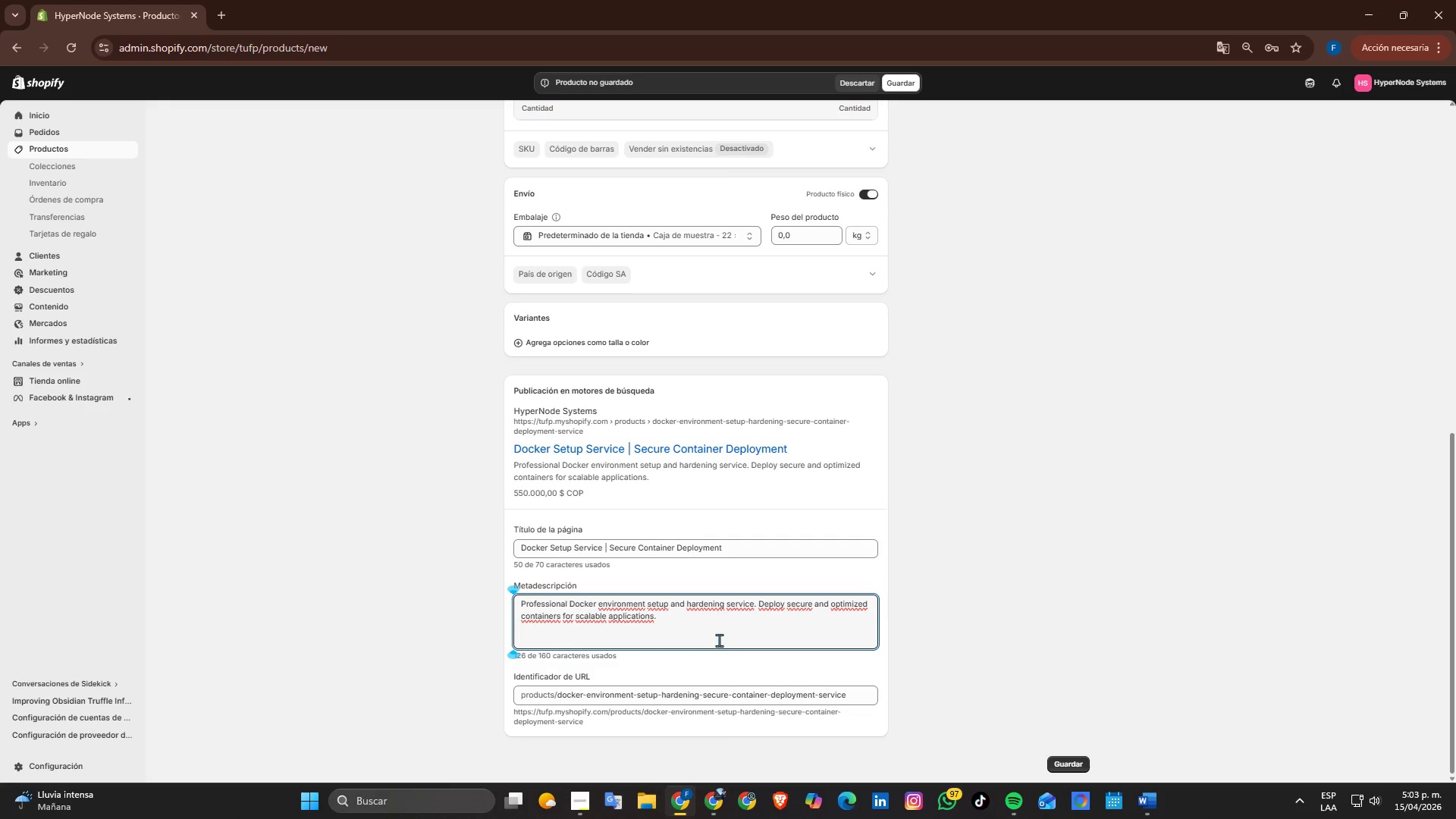 
scroll: coordinate [731, 638], scroll_direction: down, amount: 3.0
 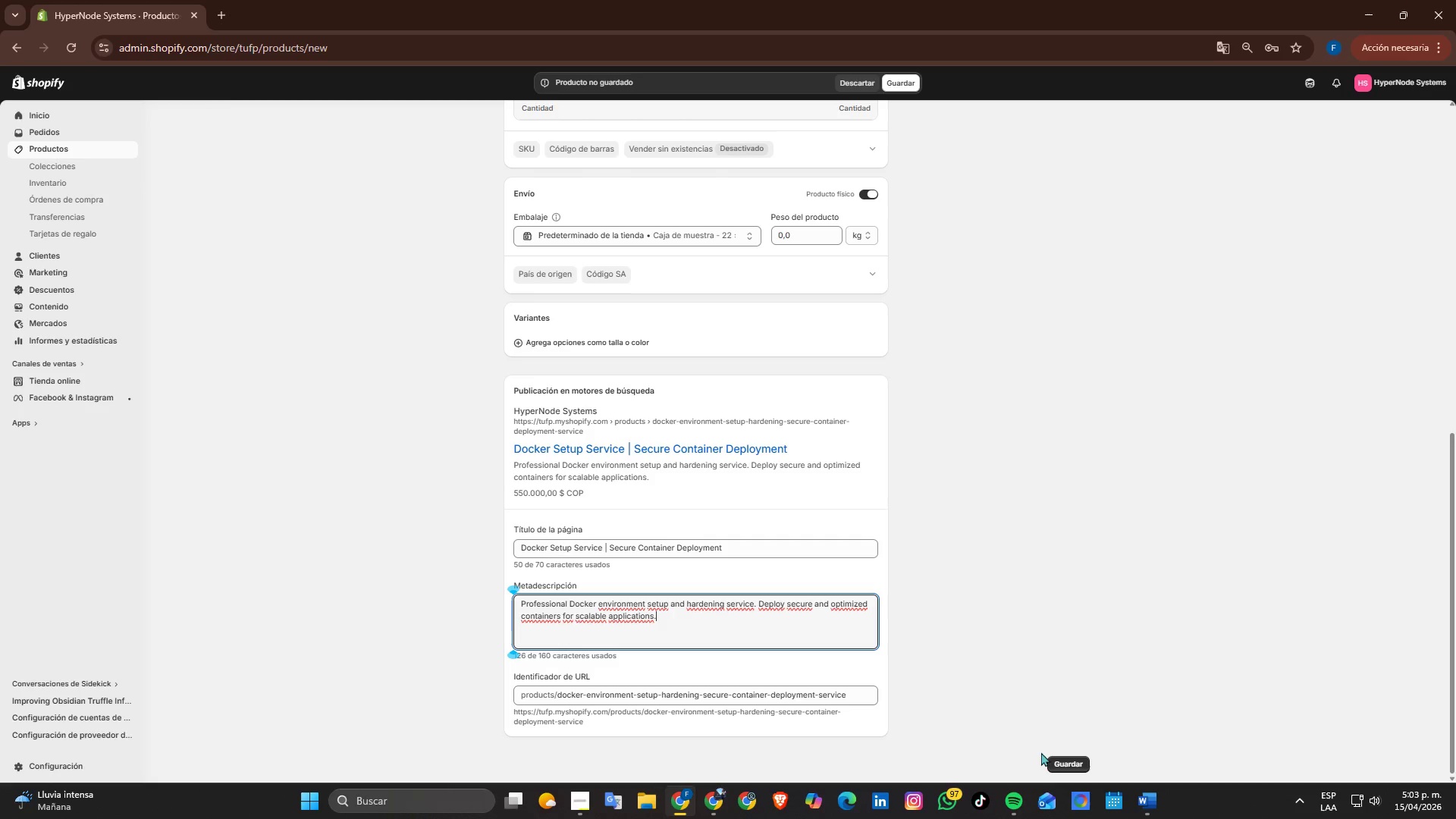 
left_click([1050, 758])
 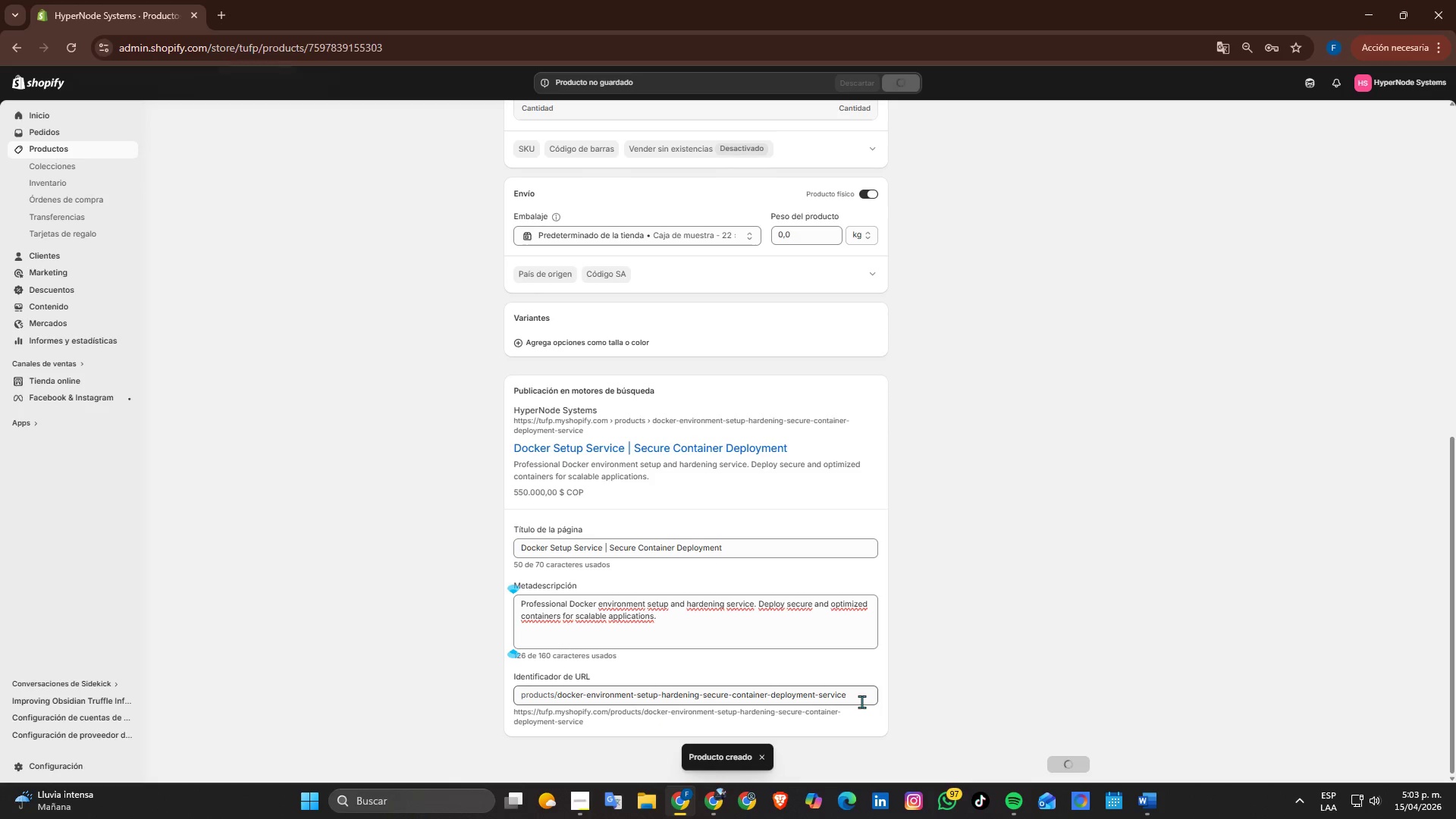 
scroll: coordinate [748, 647], scroll_direction: down, amount: 10.0
 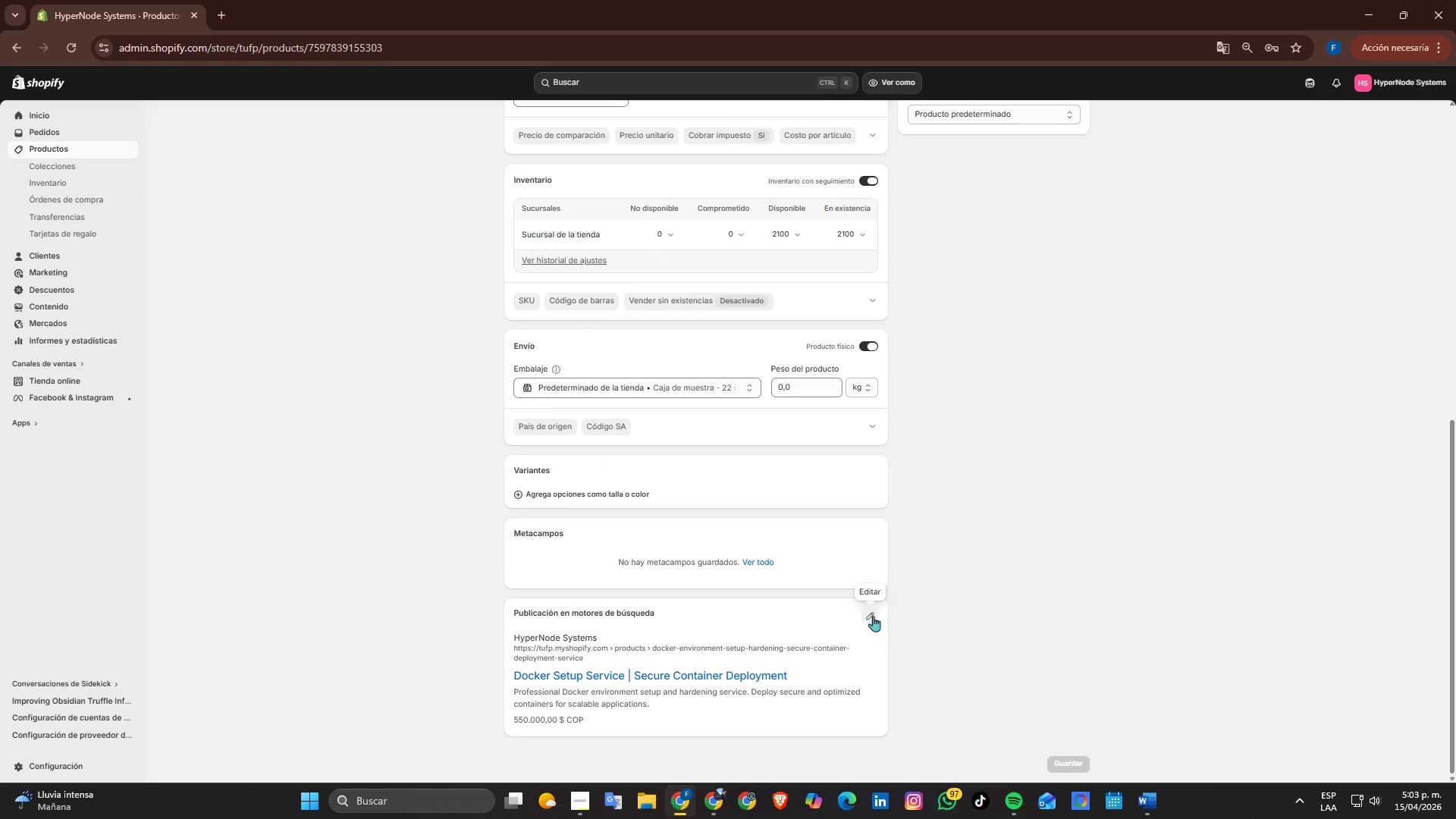 
left_click([873, 616])
 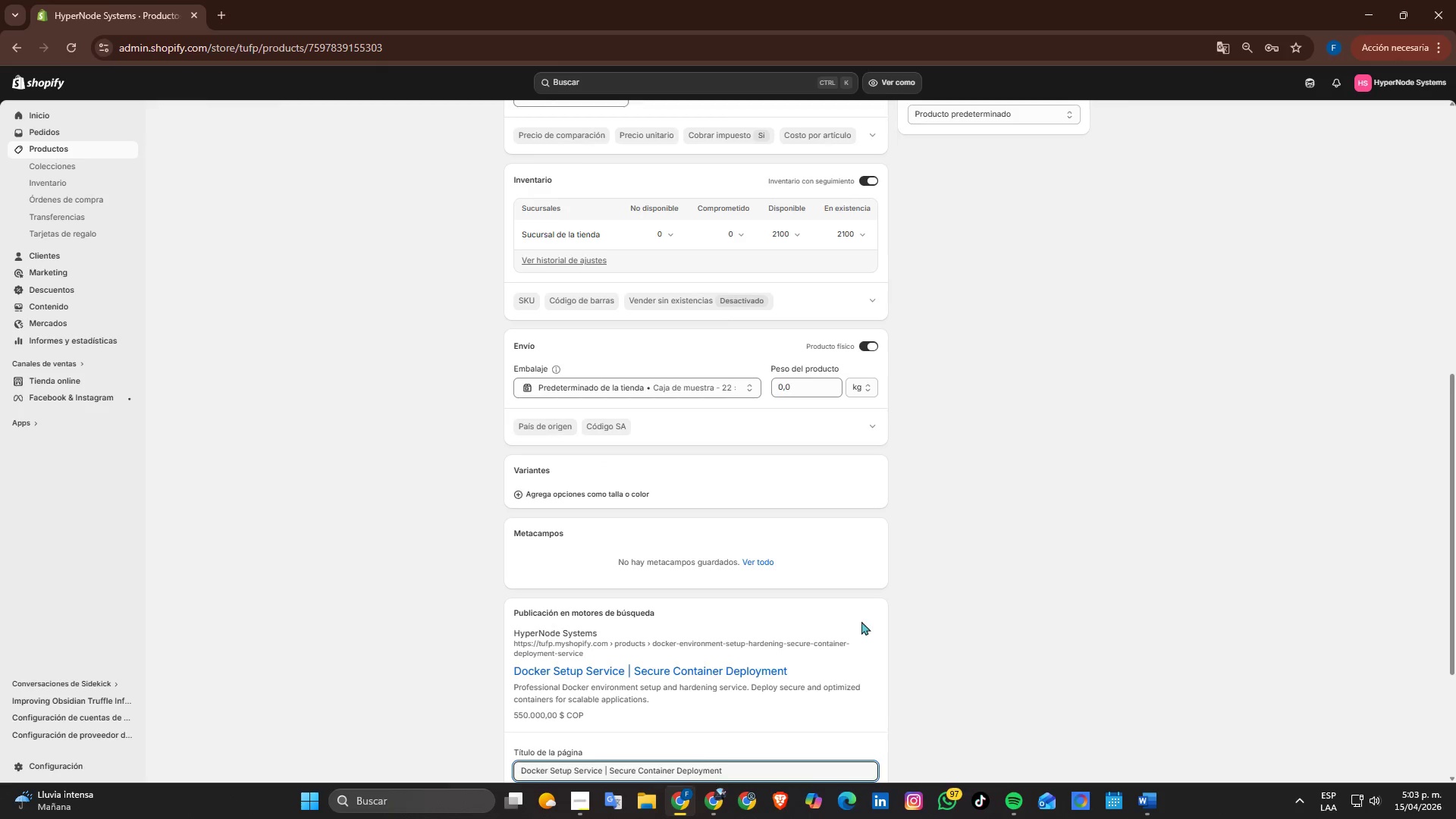 
scroll: coordinate [859, 626], scroll_direction: down, amount: 3.0
 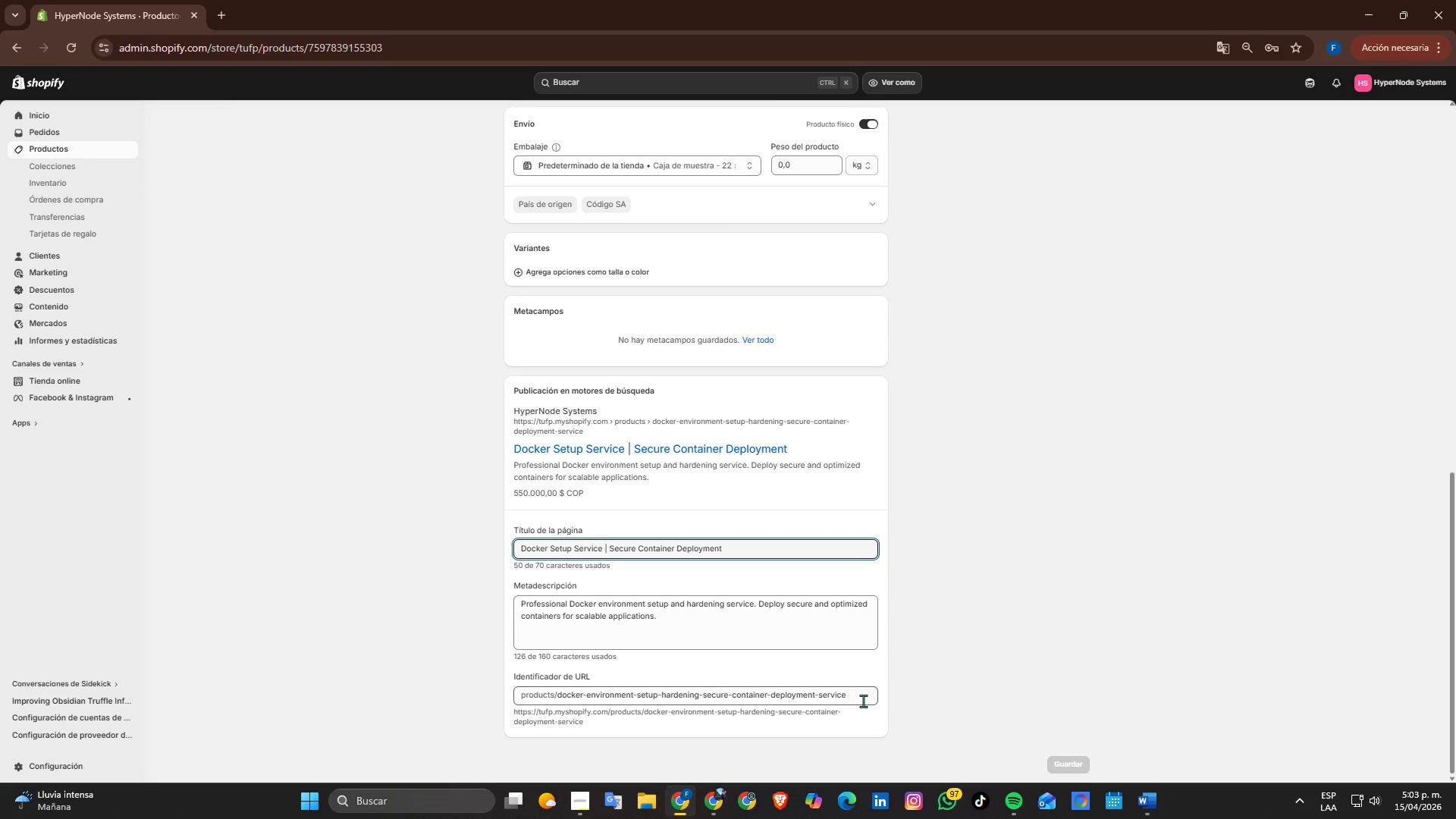 
left_click_drag(start_coordinate=[864, 701], to_coordinate=[661, 693])
 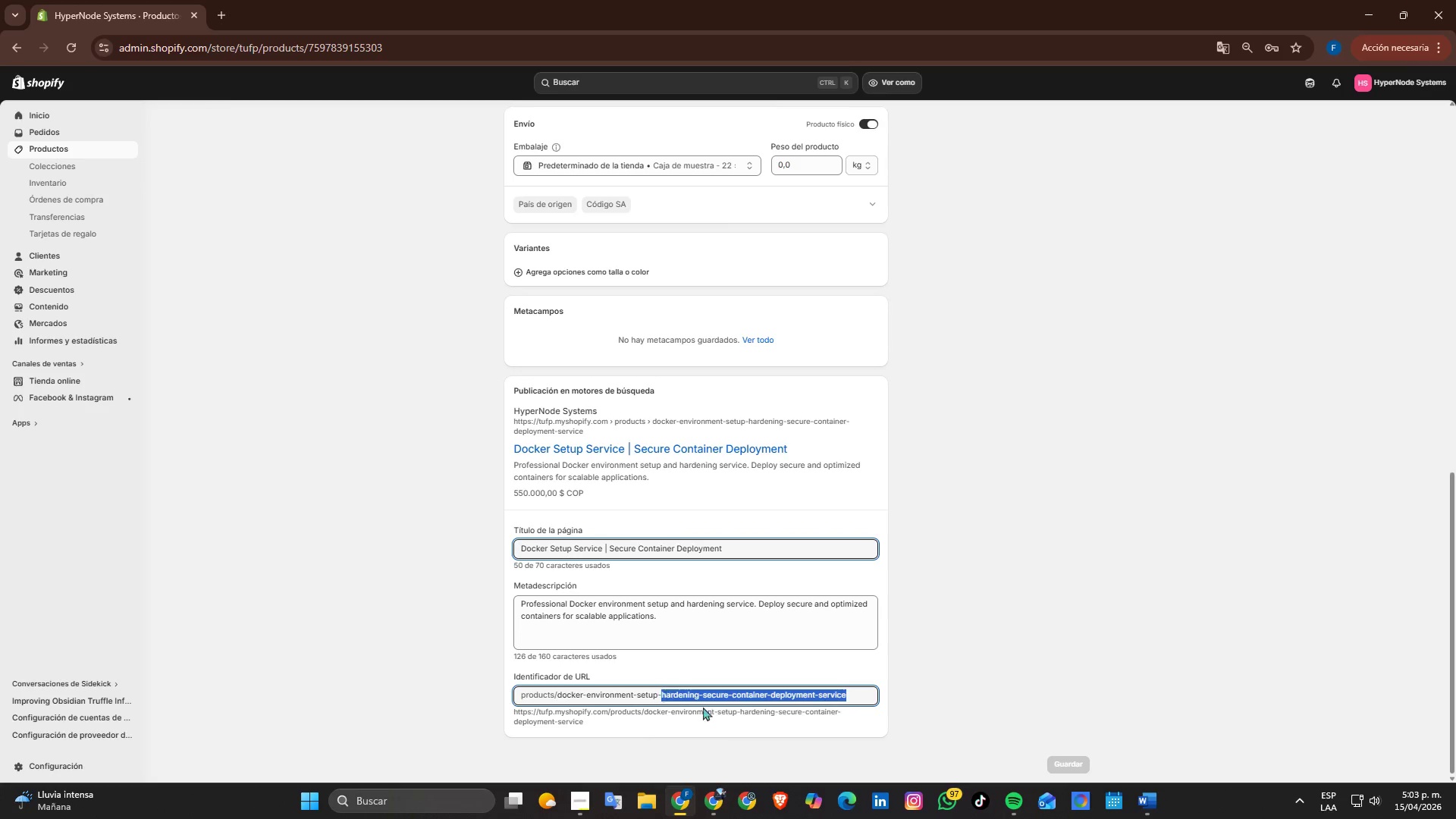 
key(Backspace)
 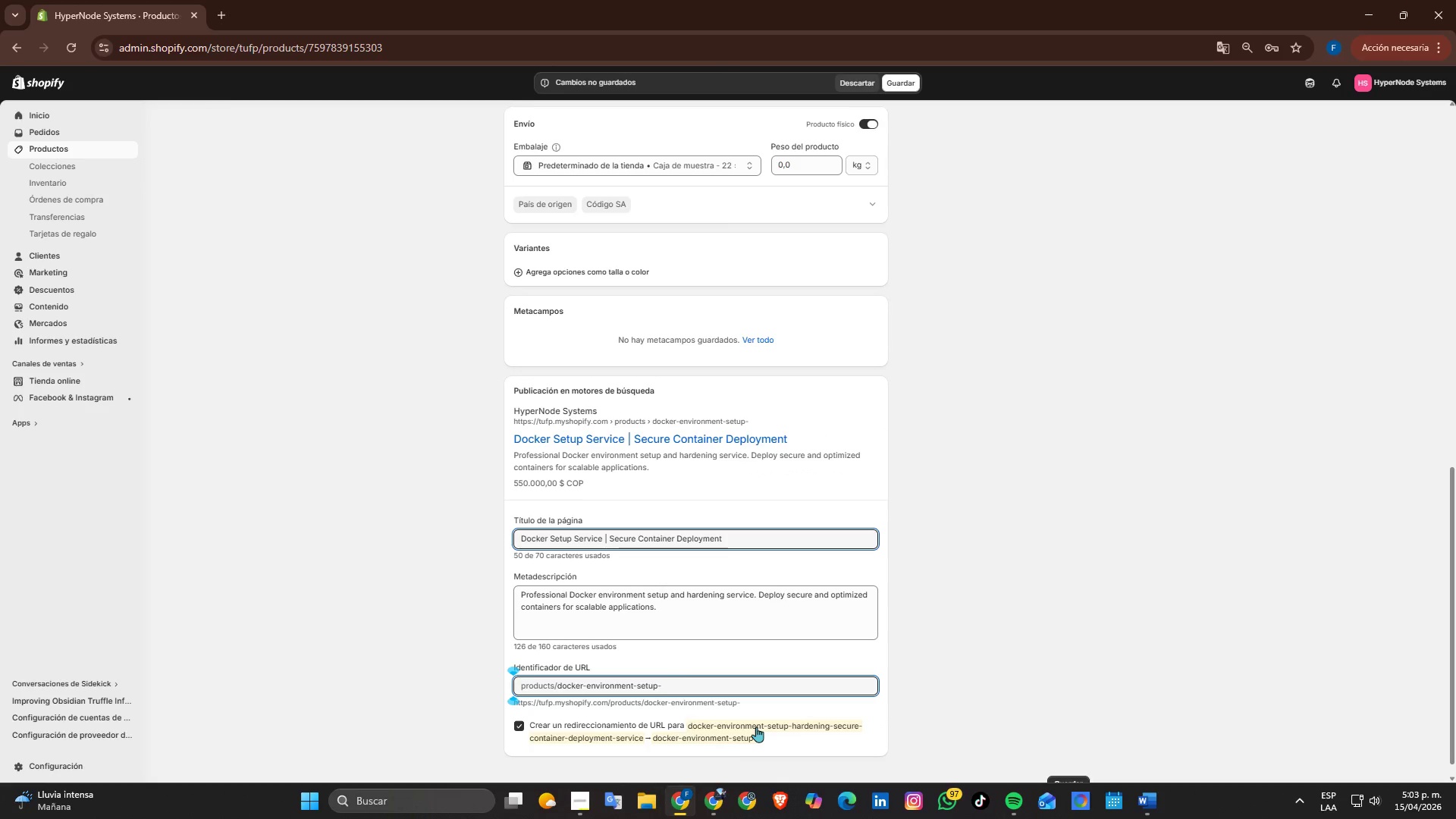 
key(Backspace)
 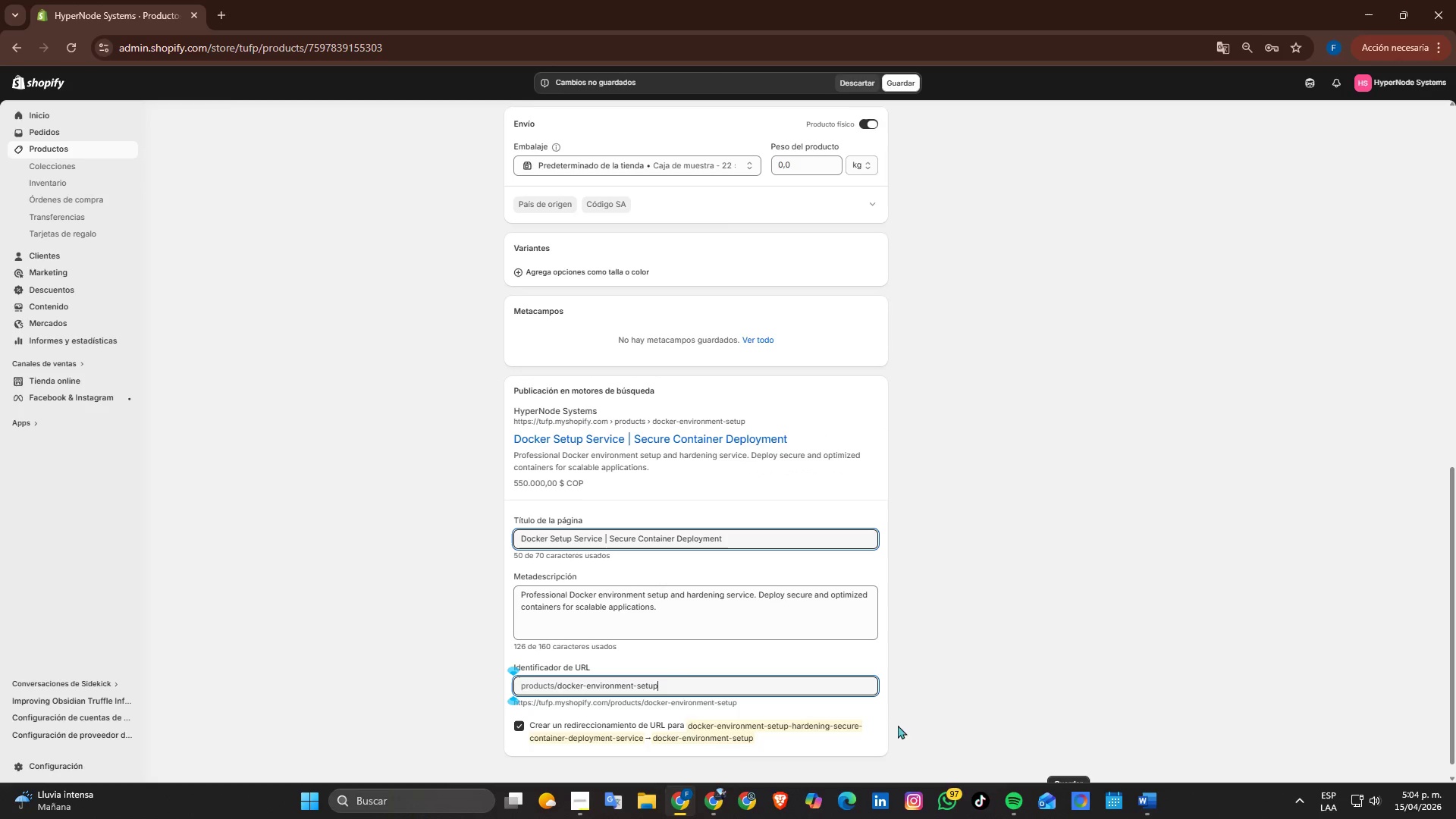 
scroll: coordinate [964, 730], scroll_direction: down, amount: 3.0
 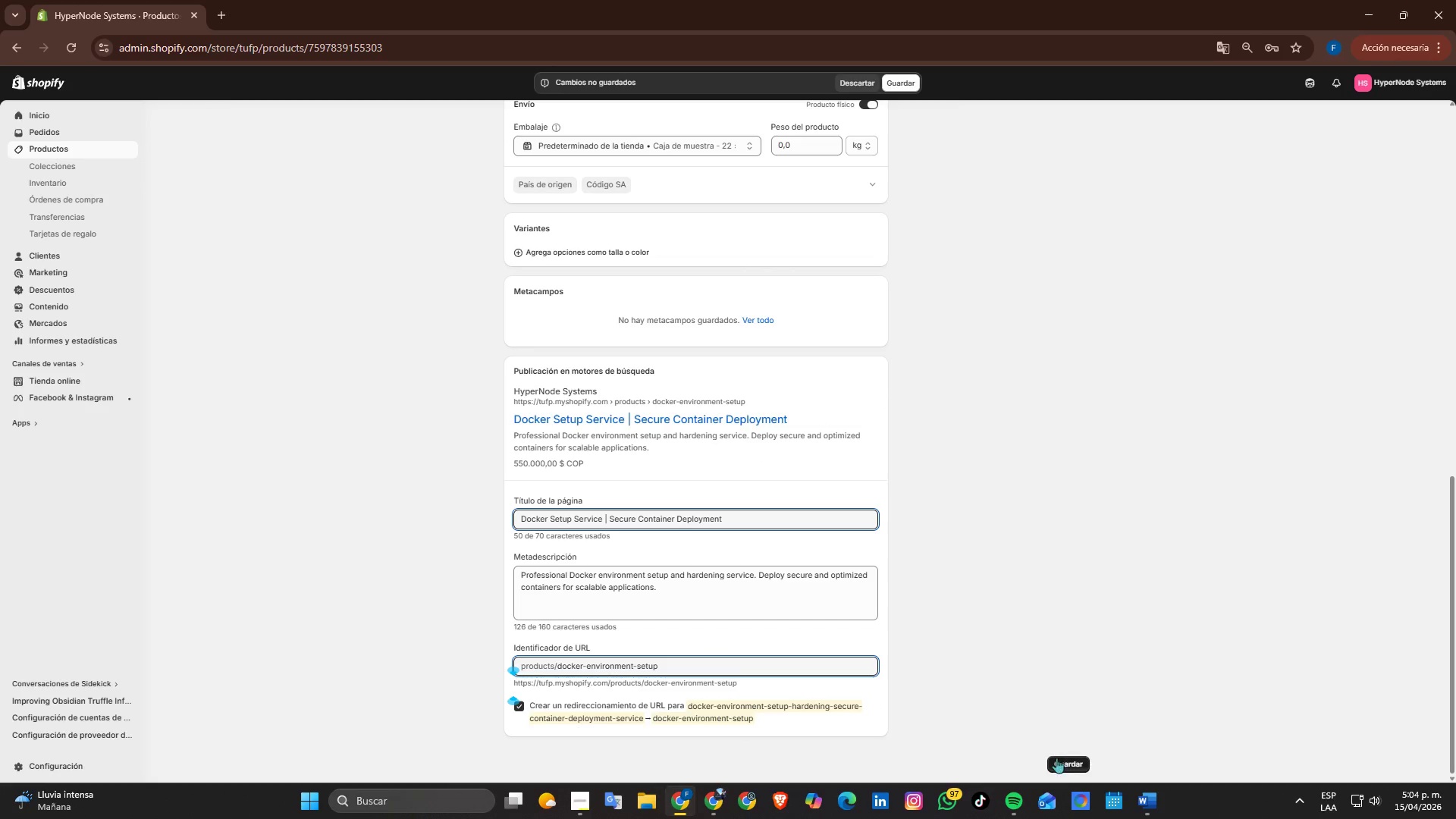 
left_click([1056, 758])
 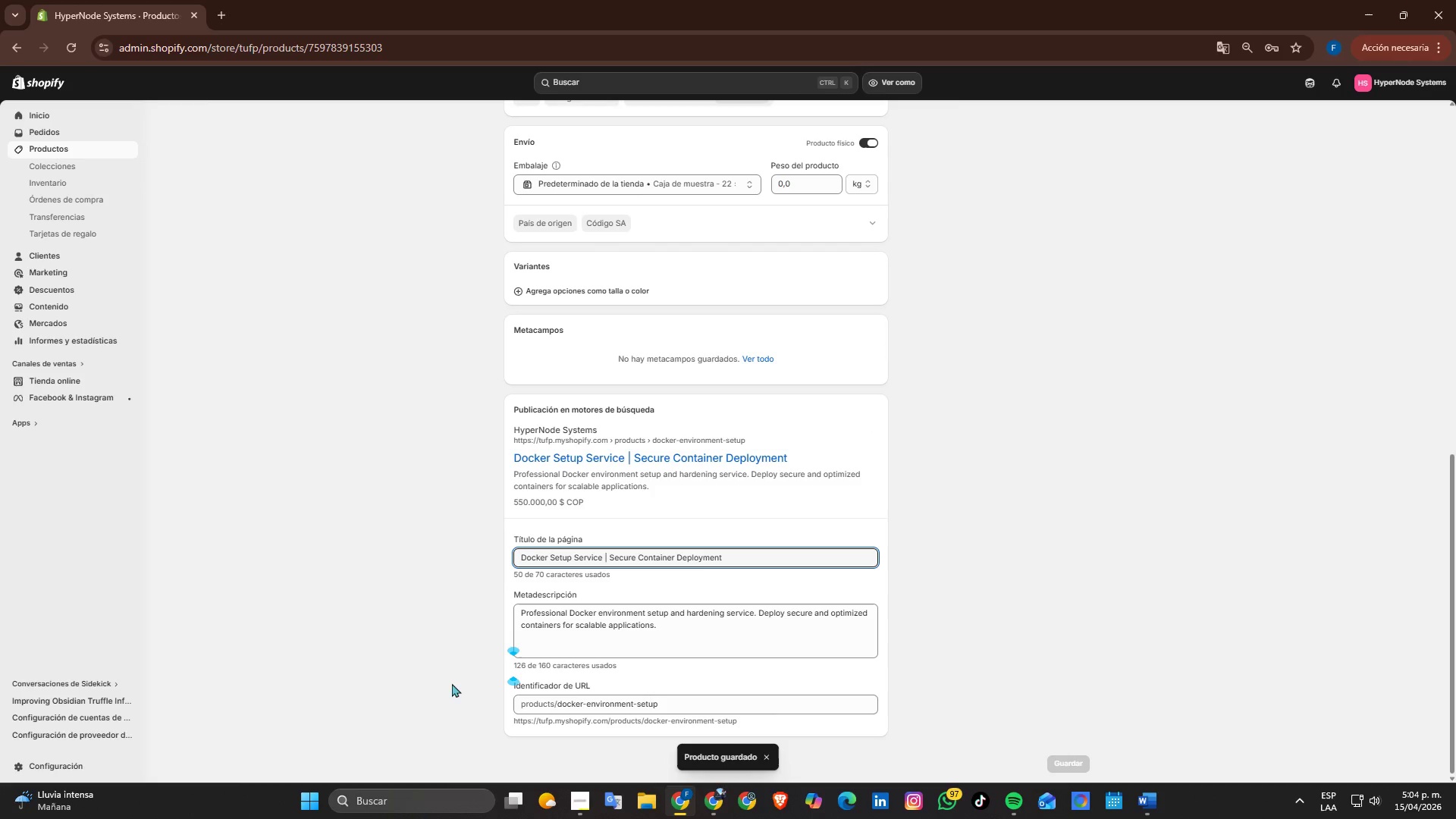 
scroll: coordinate [813, 458], scroll_direction: up, amount: 12.0
 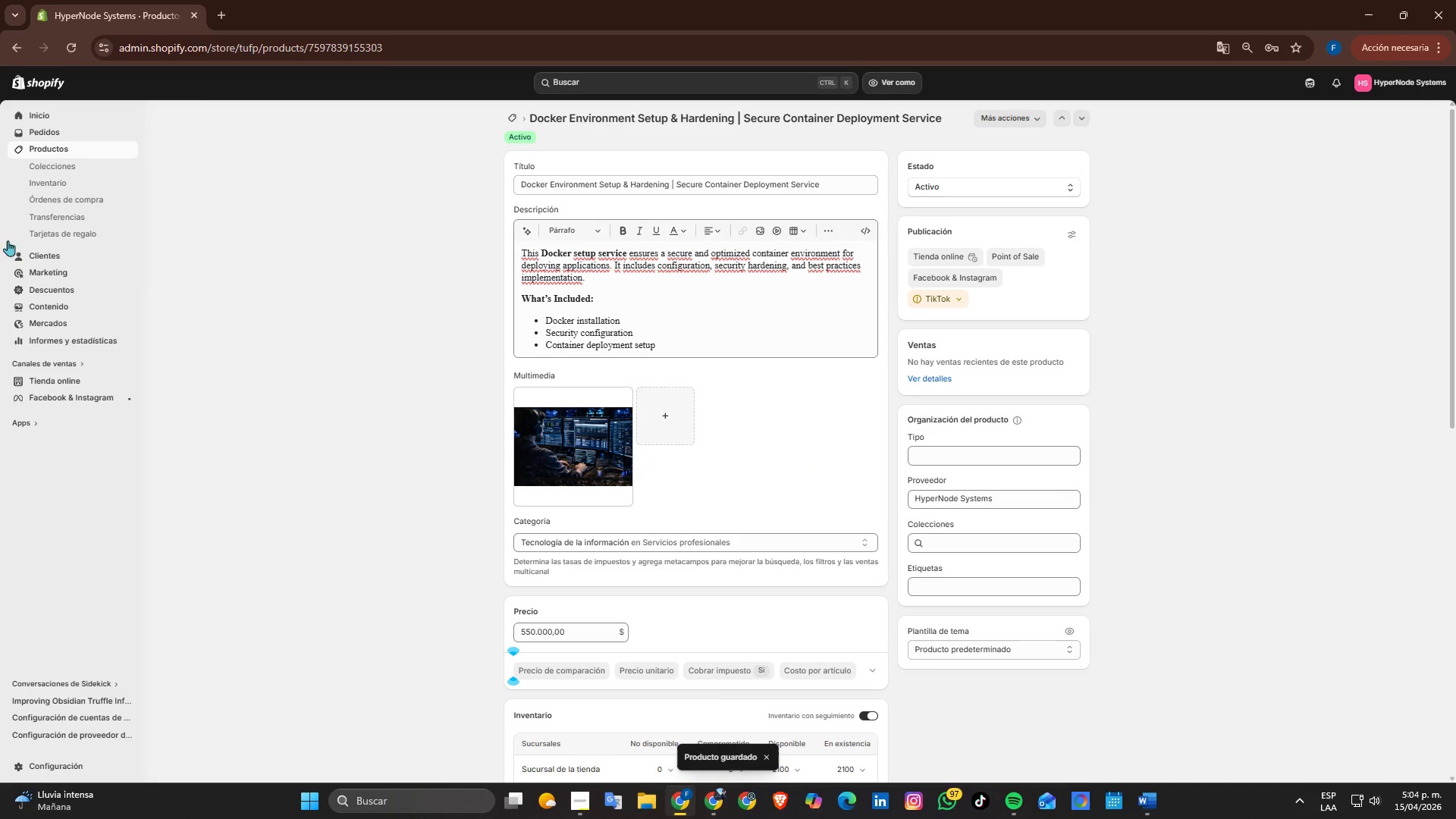 
key(Alt+AltLeft)
 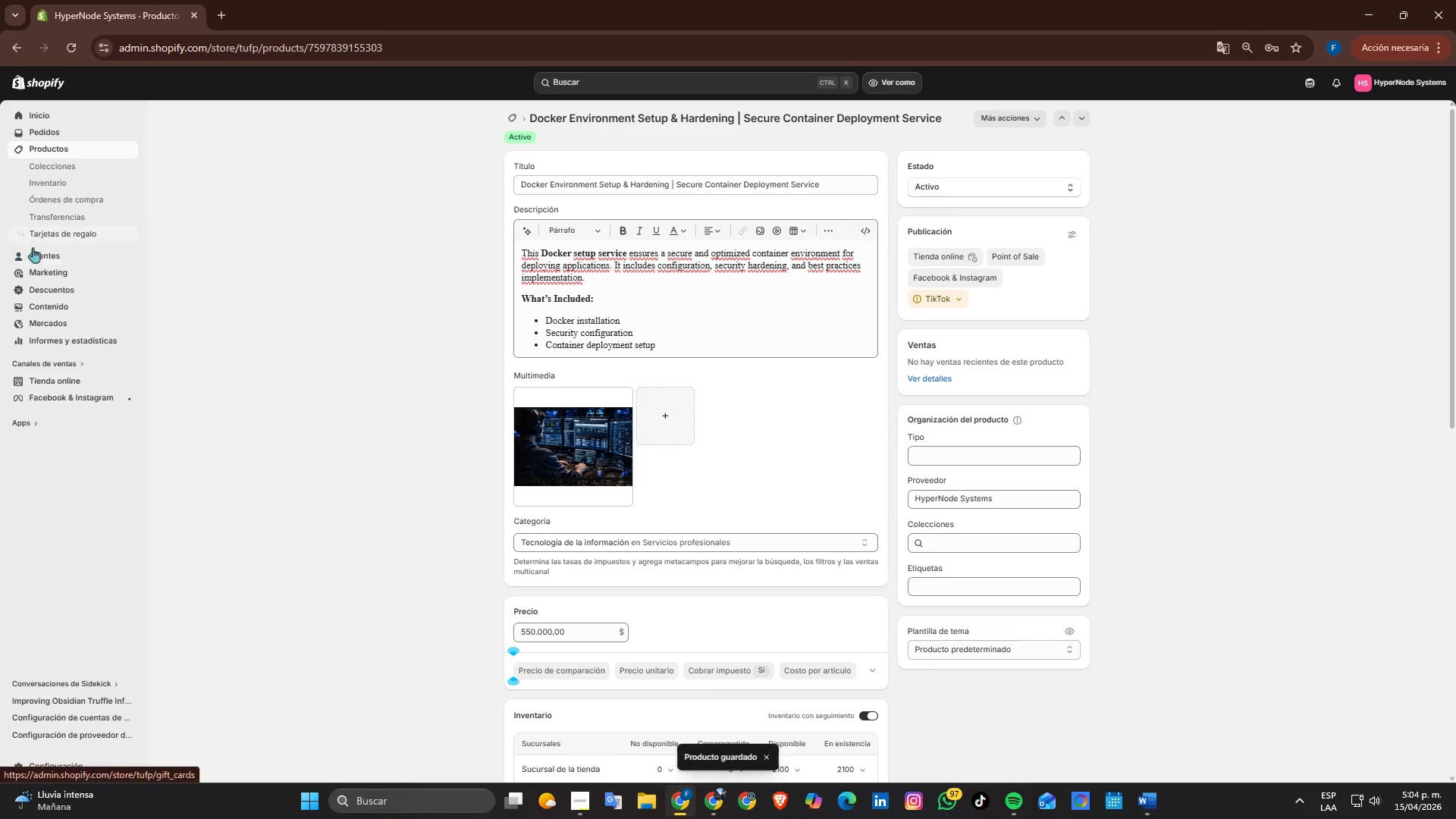 
key(Alt+Tab)
 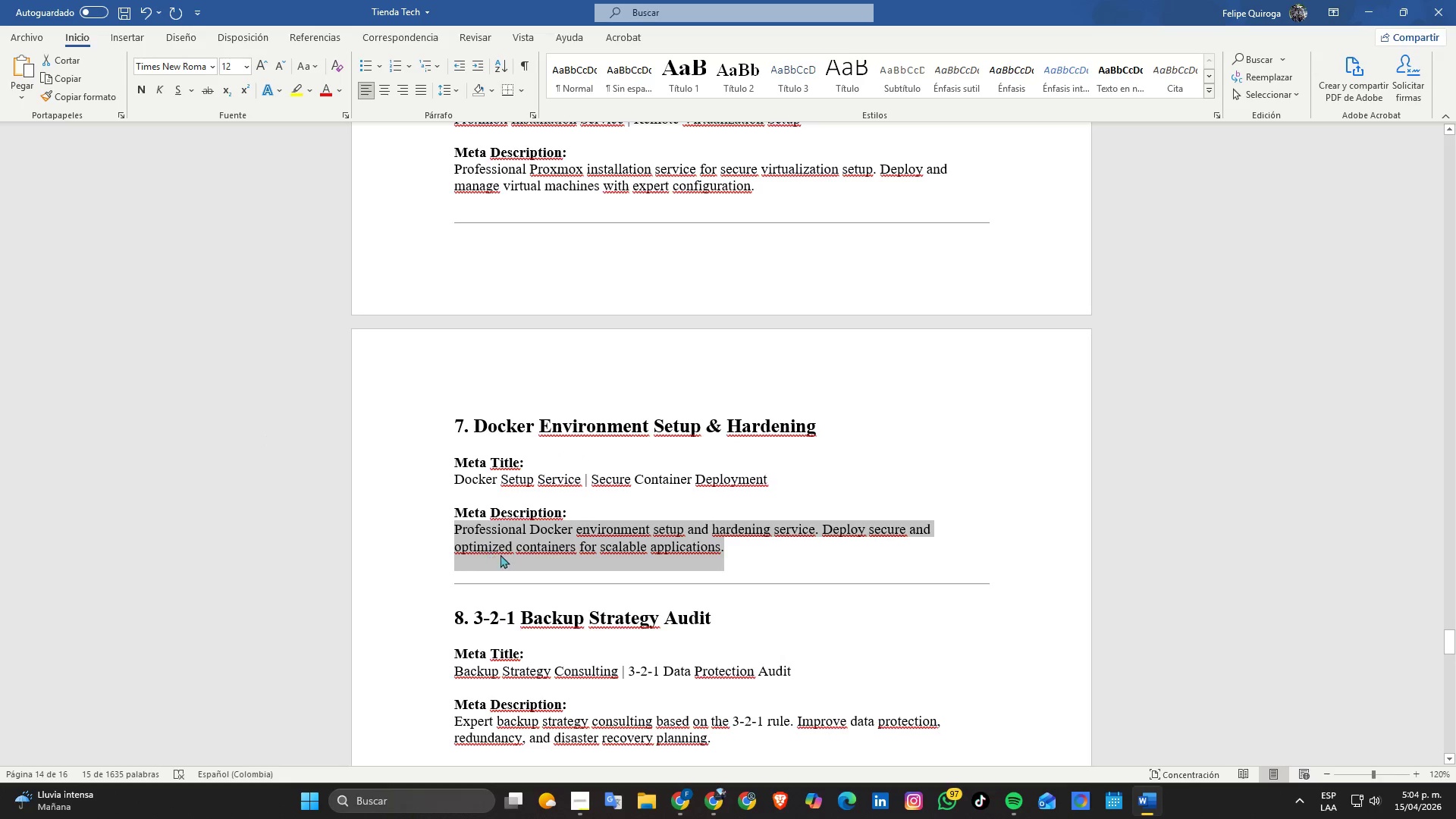 
scroll: coordinate [513, 557], scroll_direction: down, amount: 2.0
 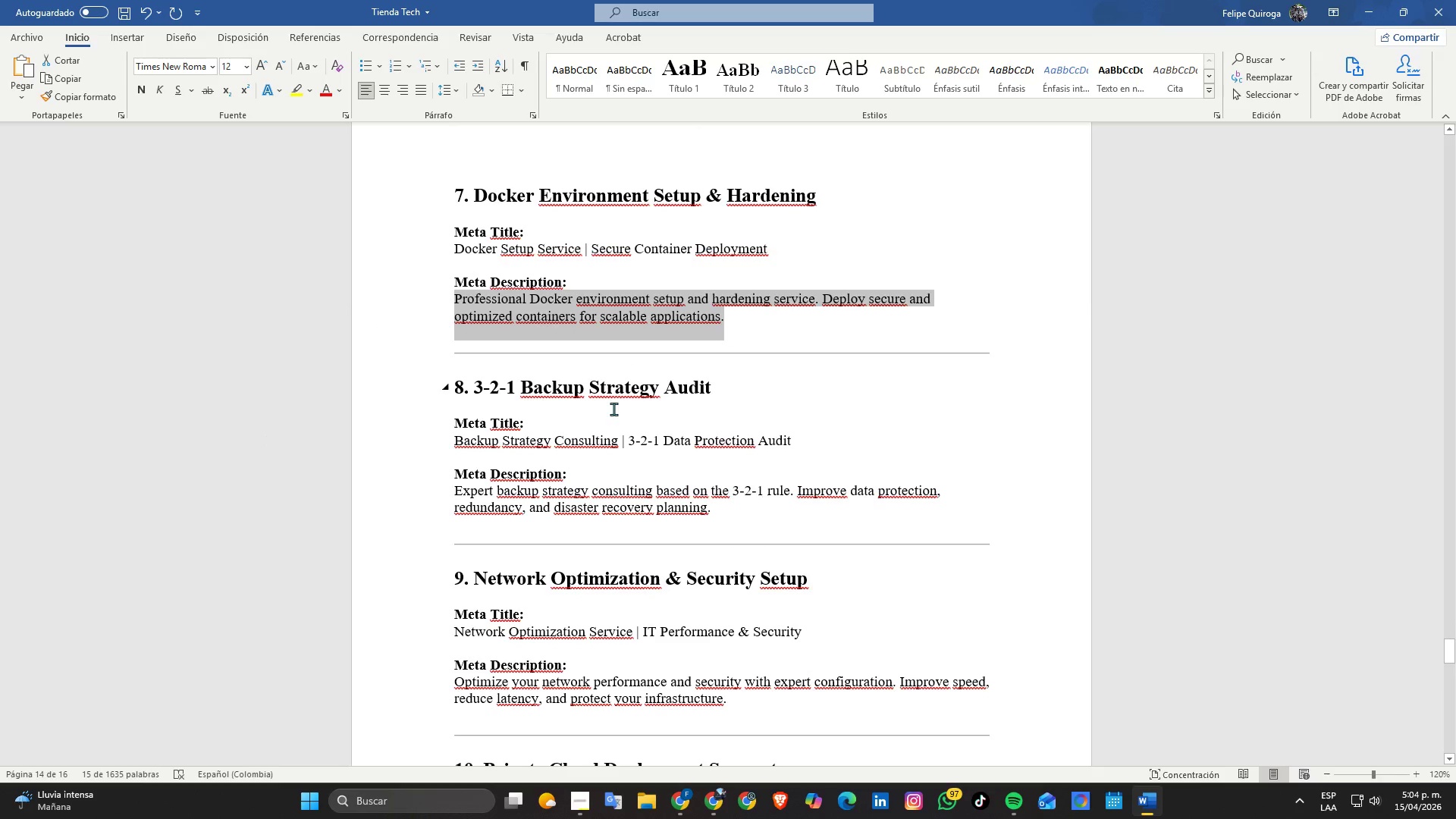 
scroll: coordinate [1455, 523], scroll_direction: up, amount: 1.0
 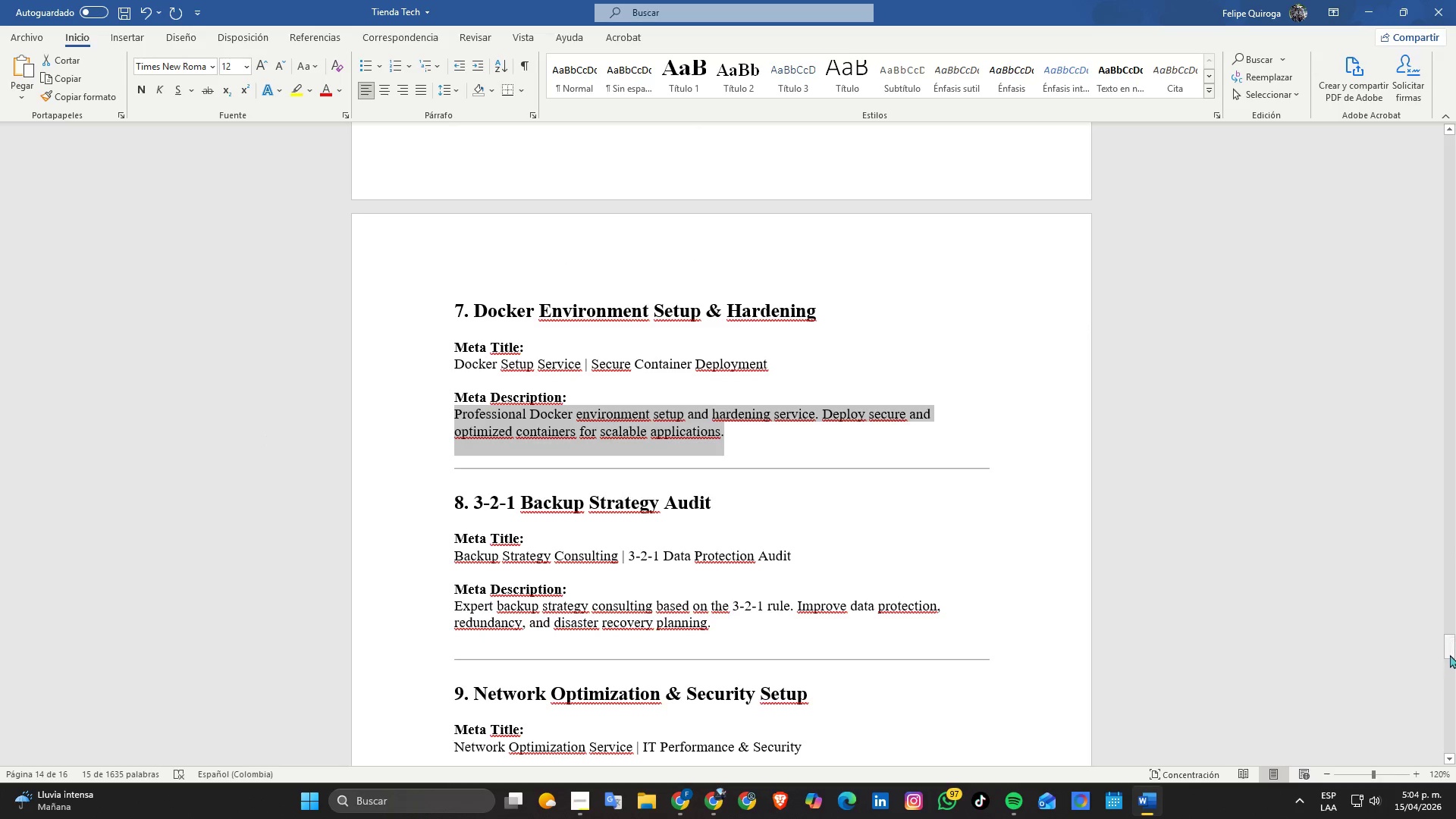 
key(Alt+AltLeft)
 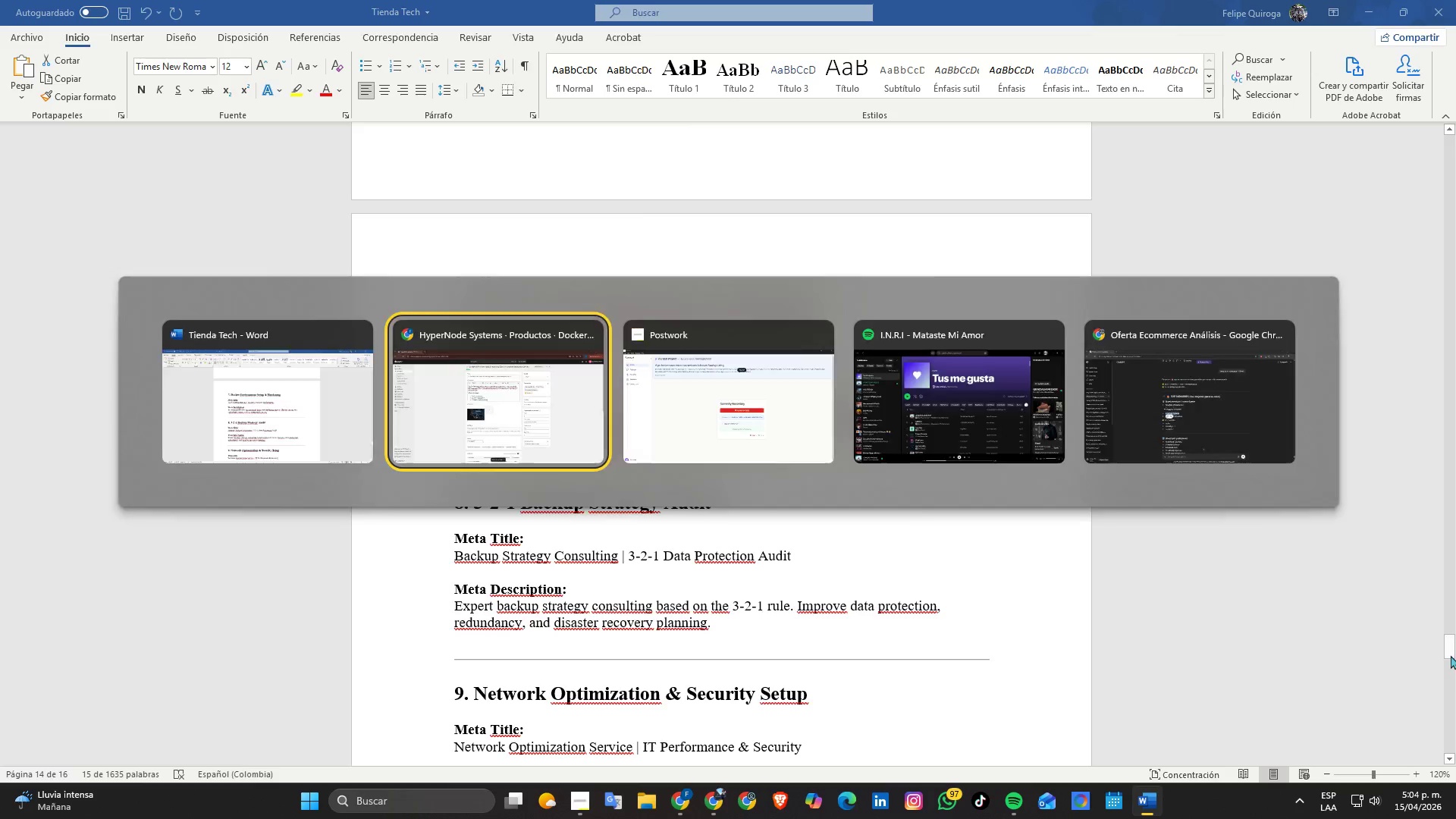 
key(Alt+Tab)
 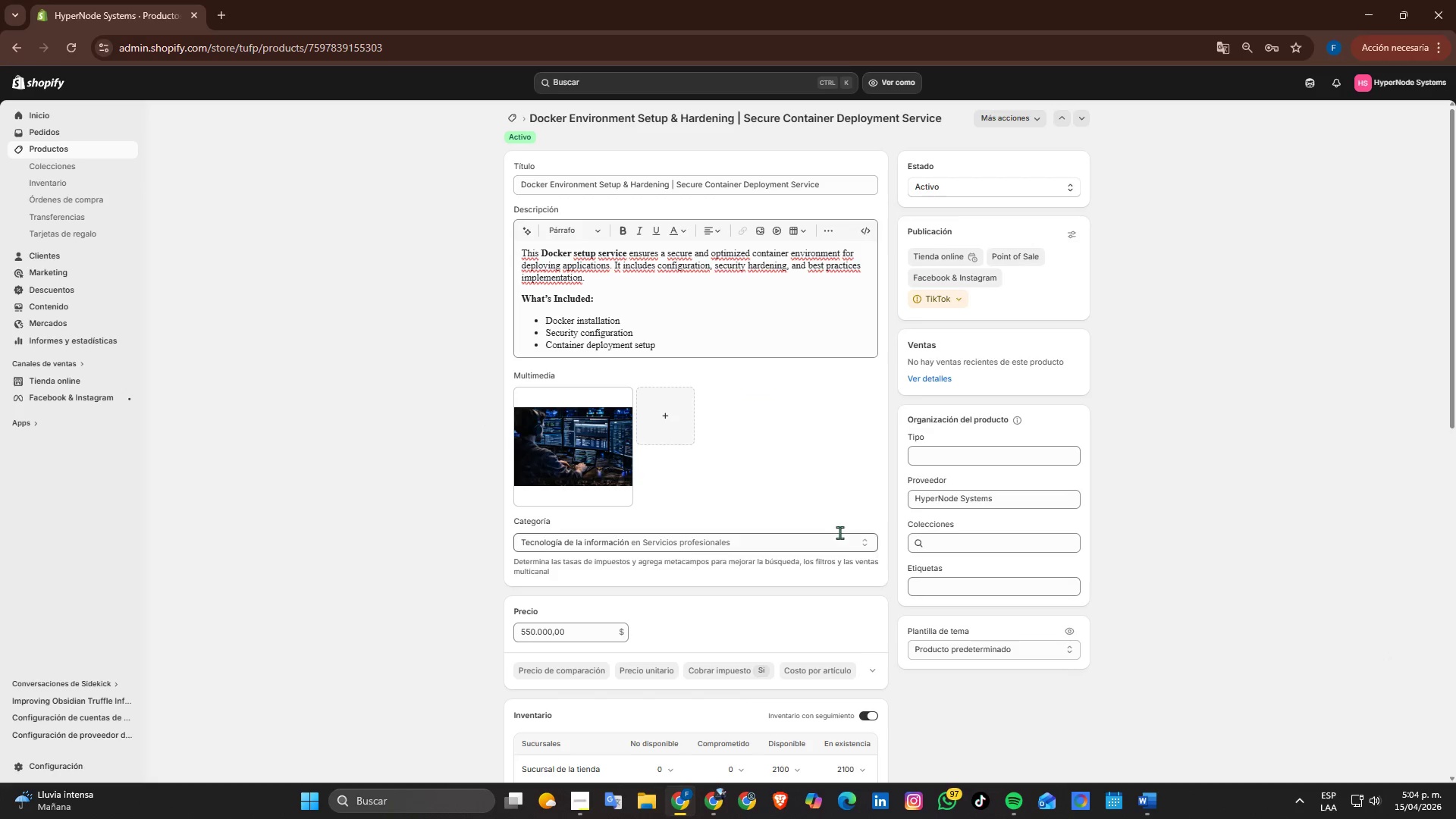 
scroll: coordinate [839, 521], scroll_direction: up, amount: 3.0
 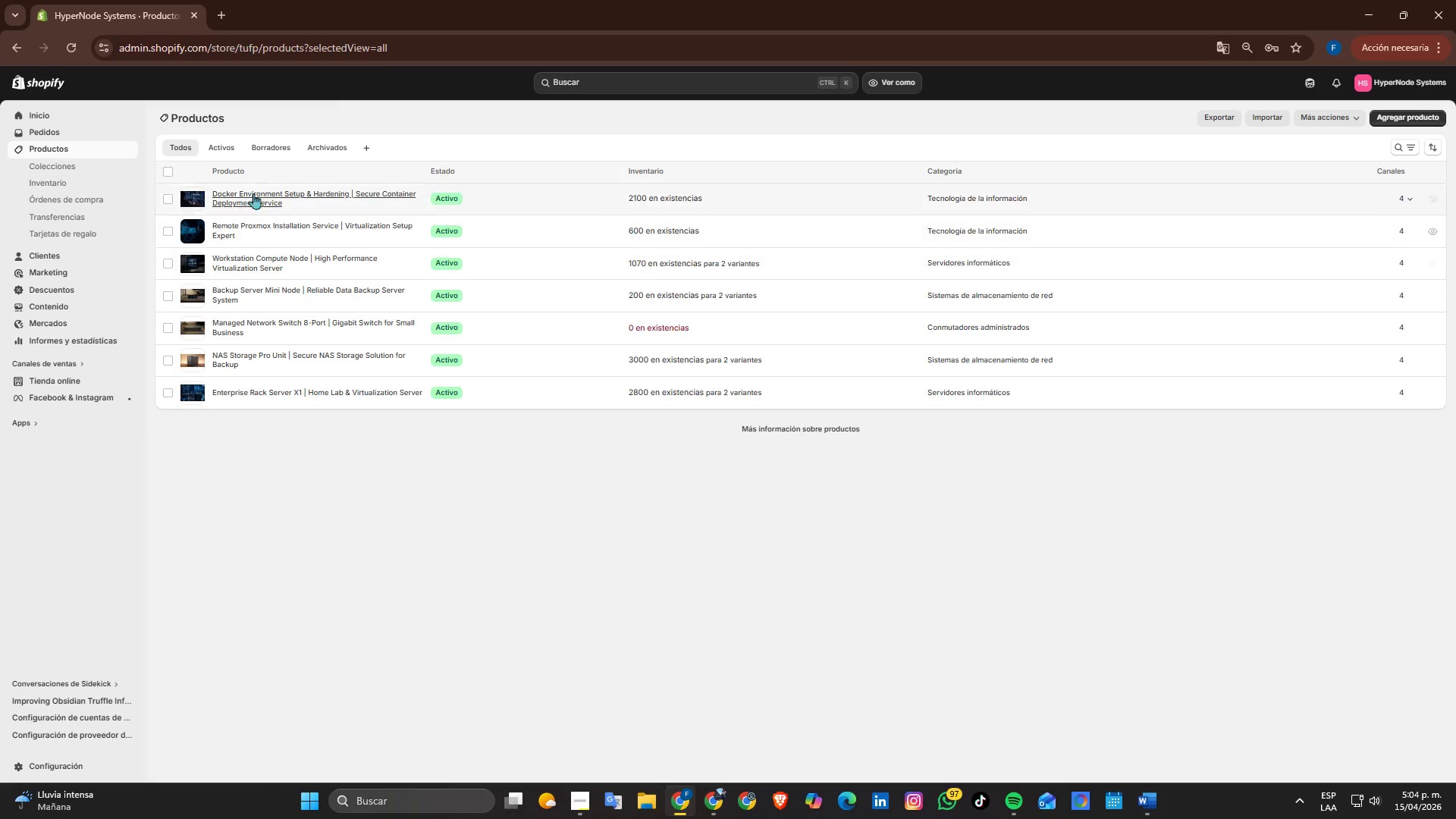 
left_click([1420, 118])
 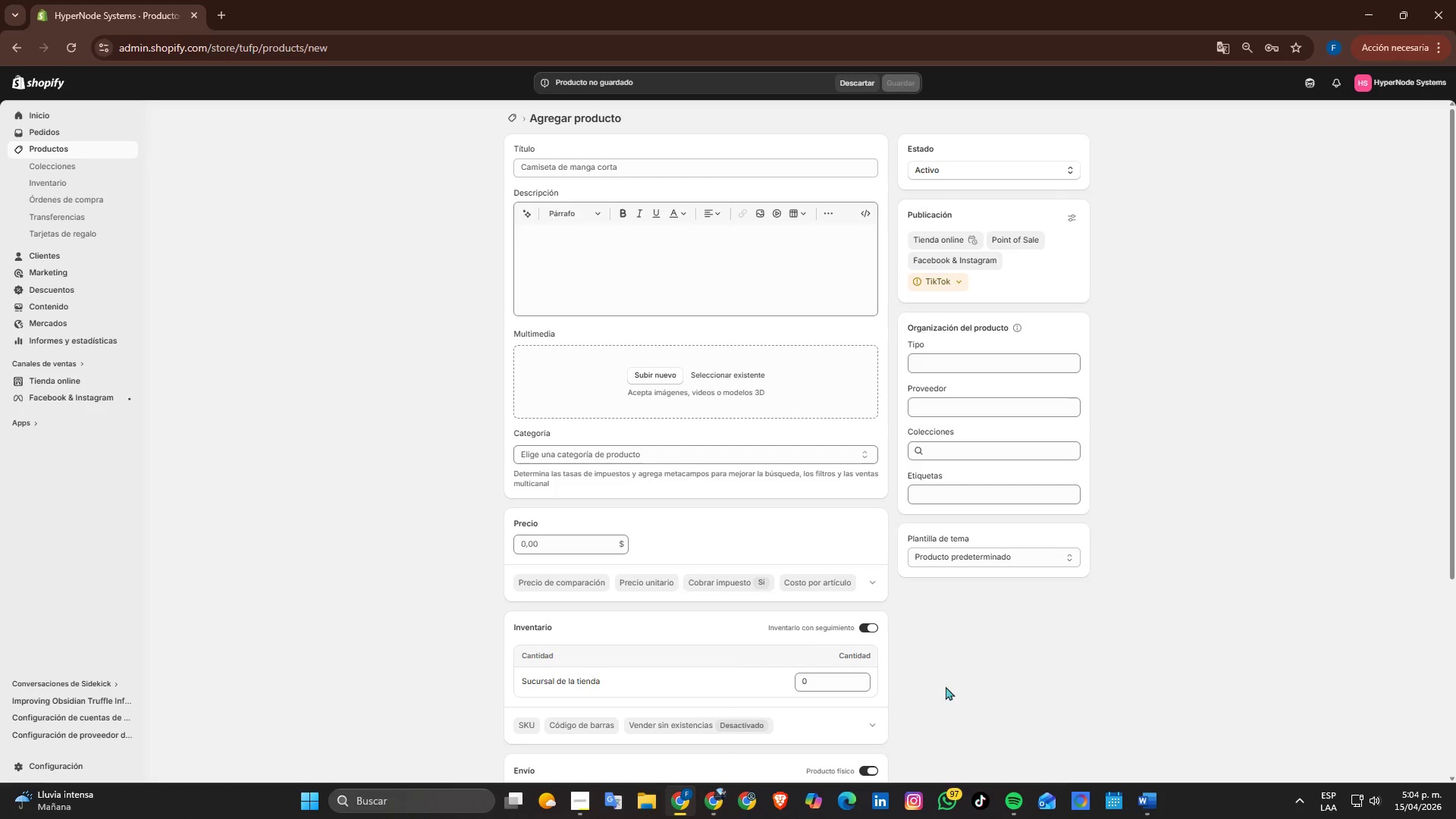 
wait(5.19)
 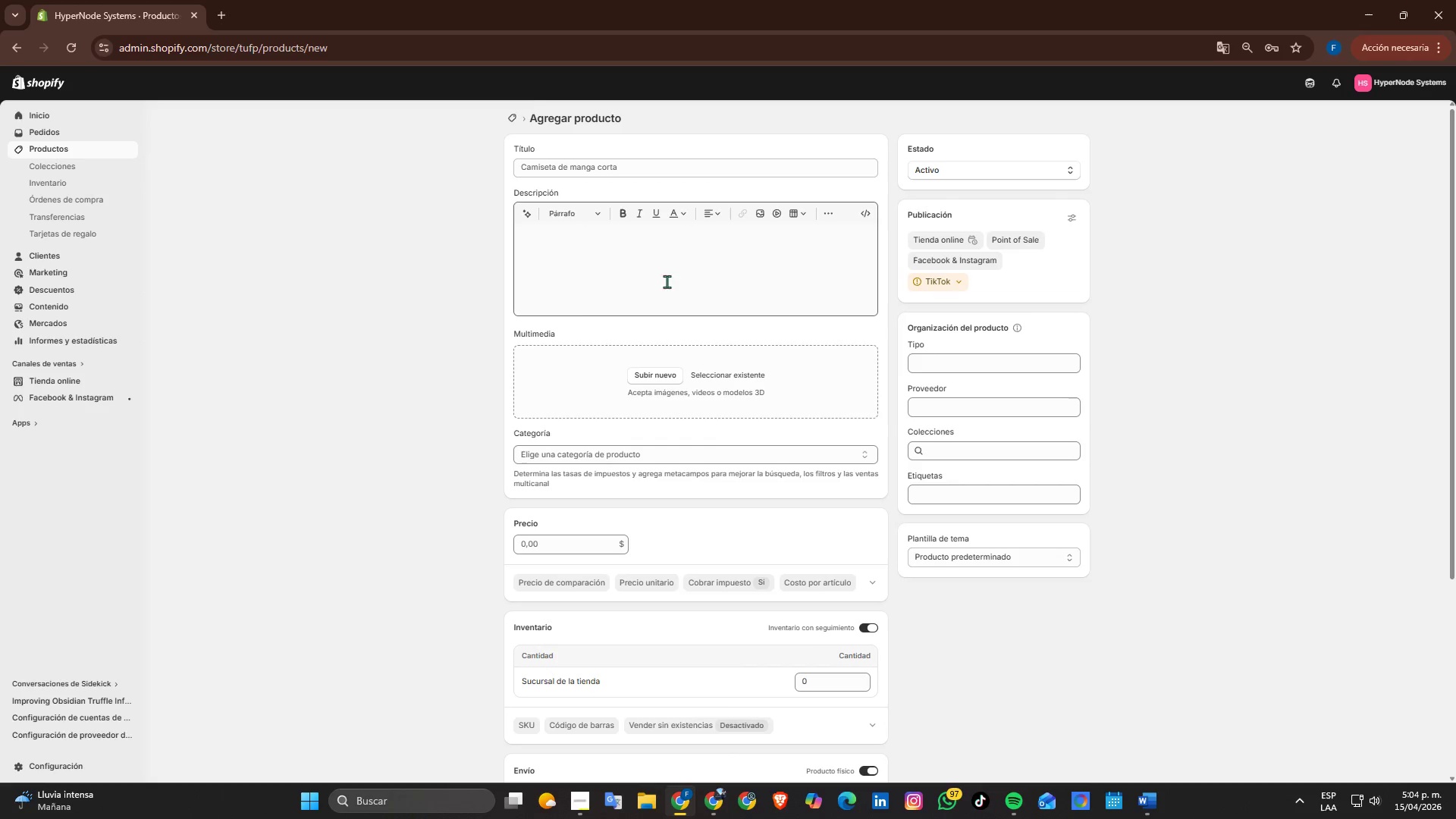 
left_click([563, 802])